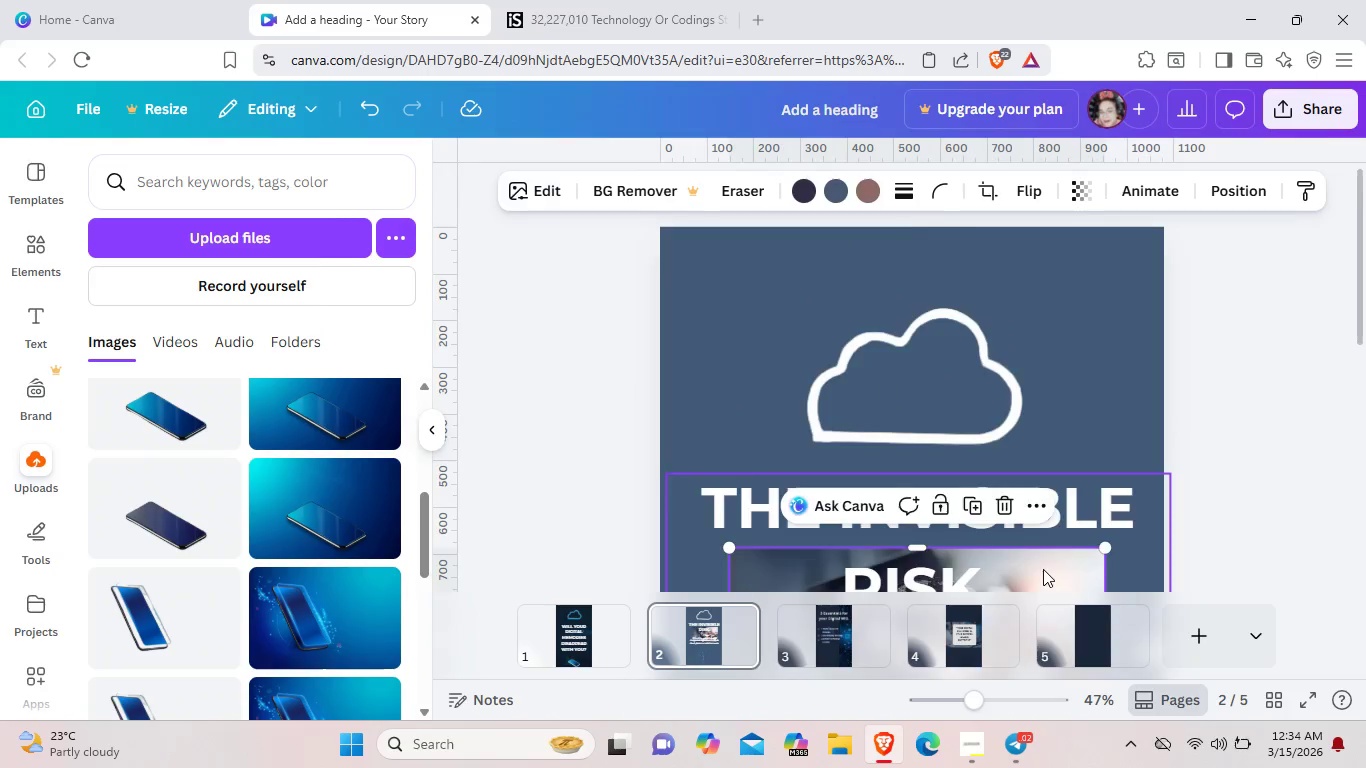 
scroll: coordinate [1043, 569], scroll_direction: down, amount: 2.0
 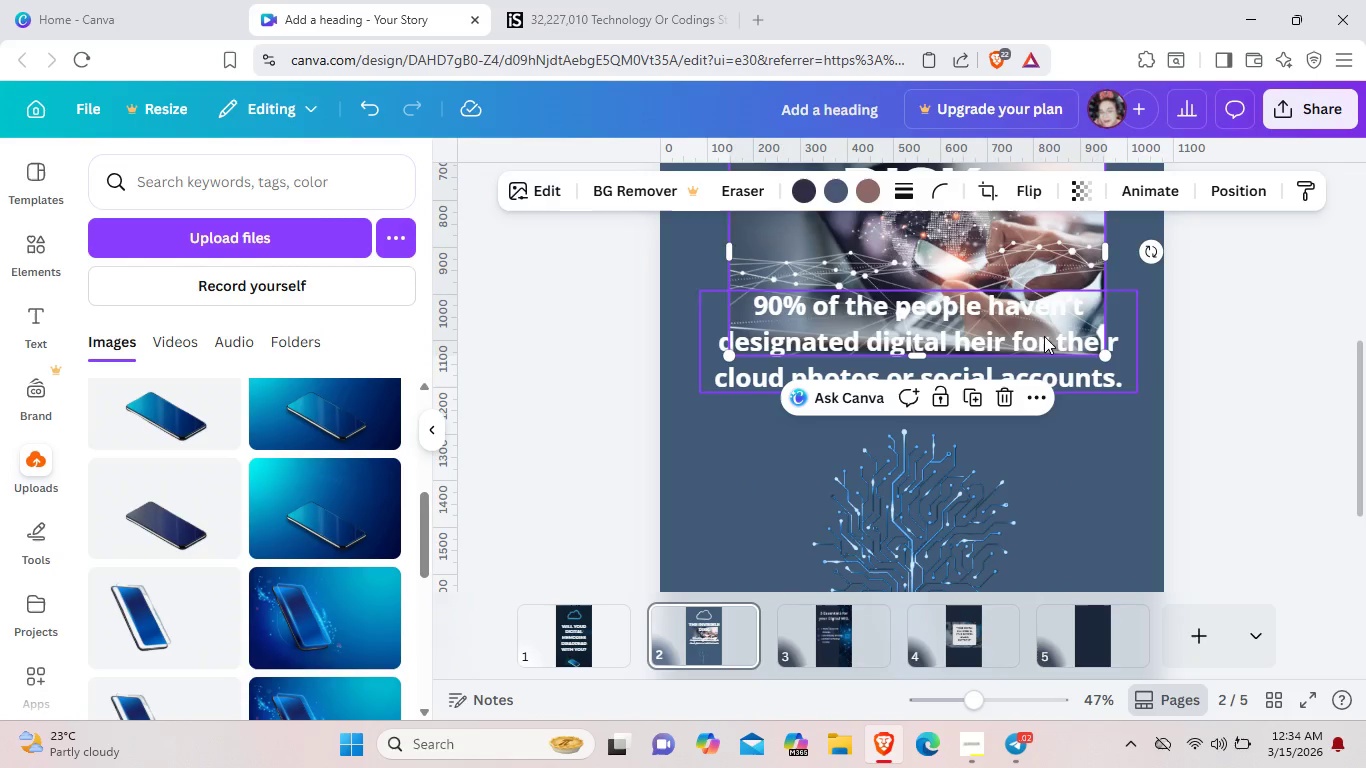 
scroll: coordinate [1044, 364], scroll_direction: up, amount: 2.0
 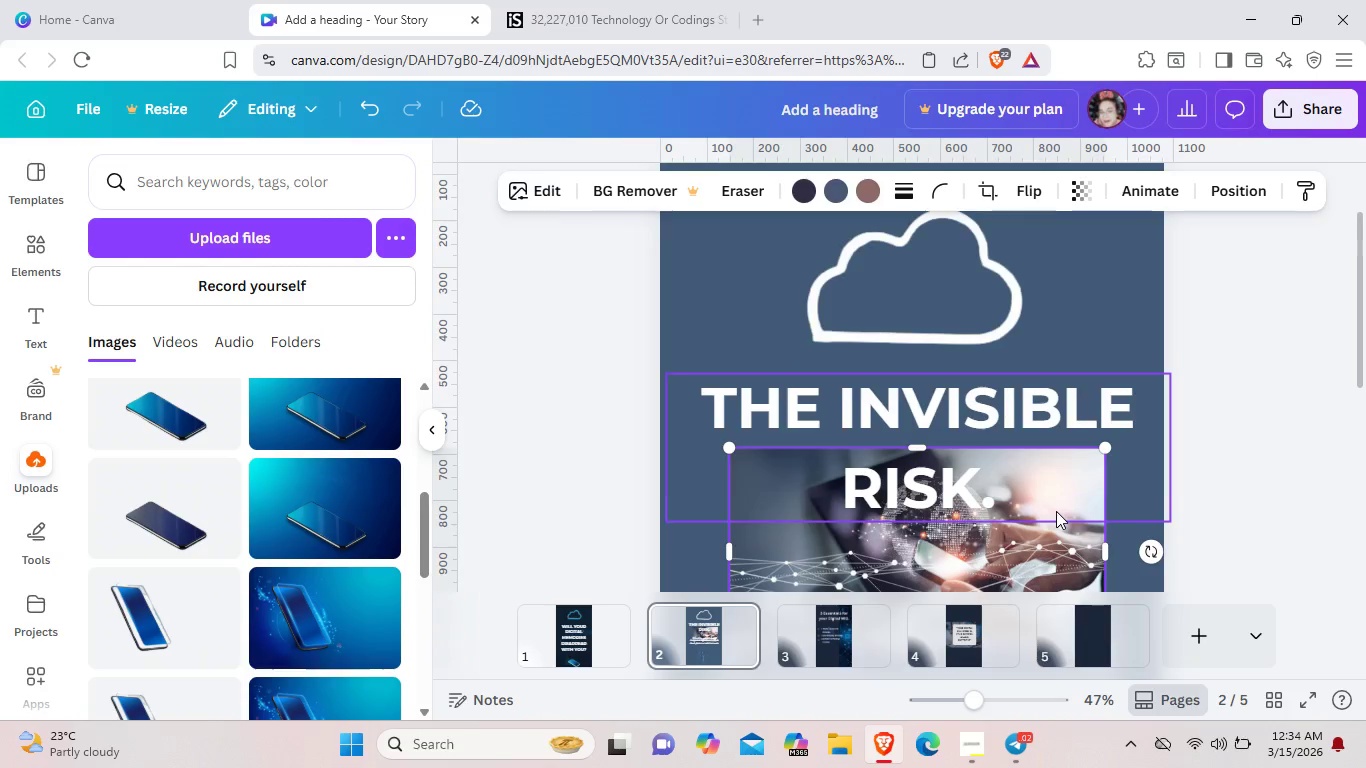 
scroll: coordinate [1056, 511], scroll_direction: down, amount: 1.0
 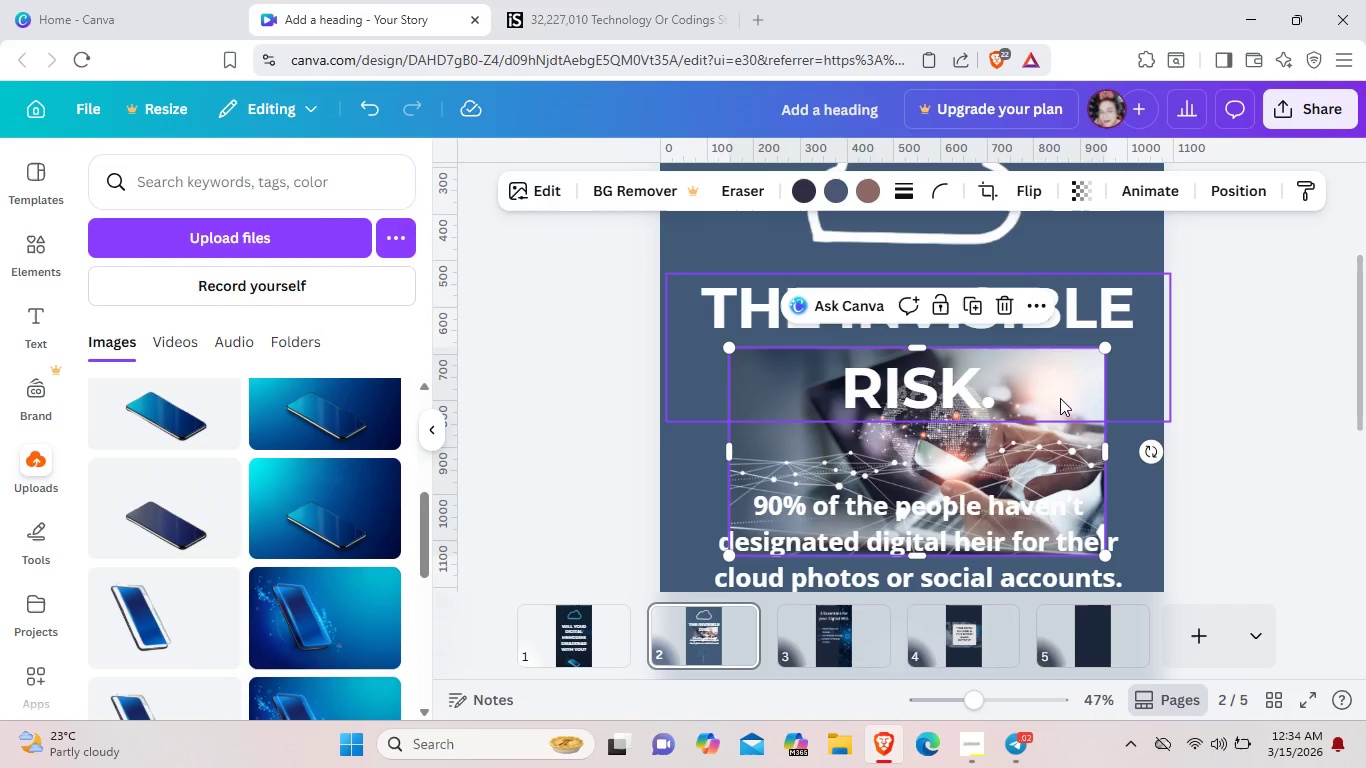 
left_click_drag(start_coordinate=[1060, 398], to_coordinate=[993, 318])
 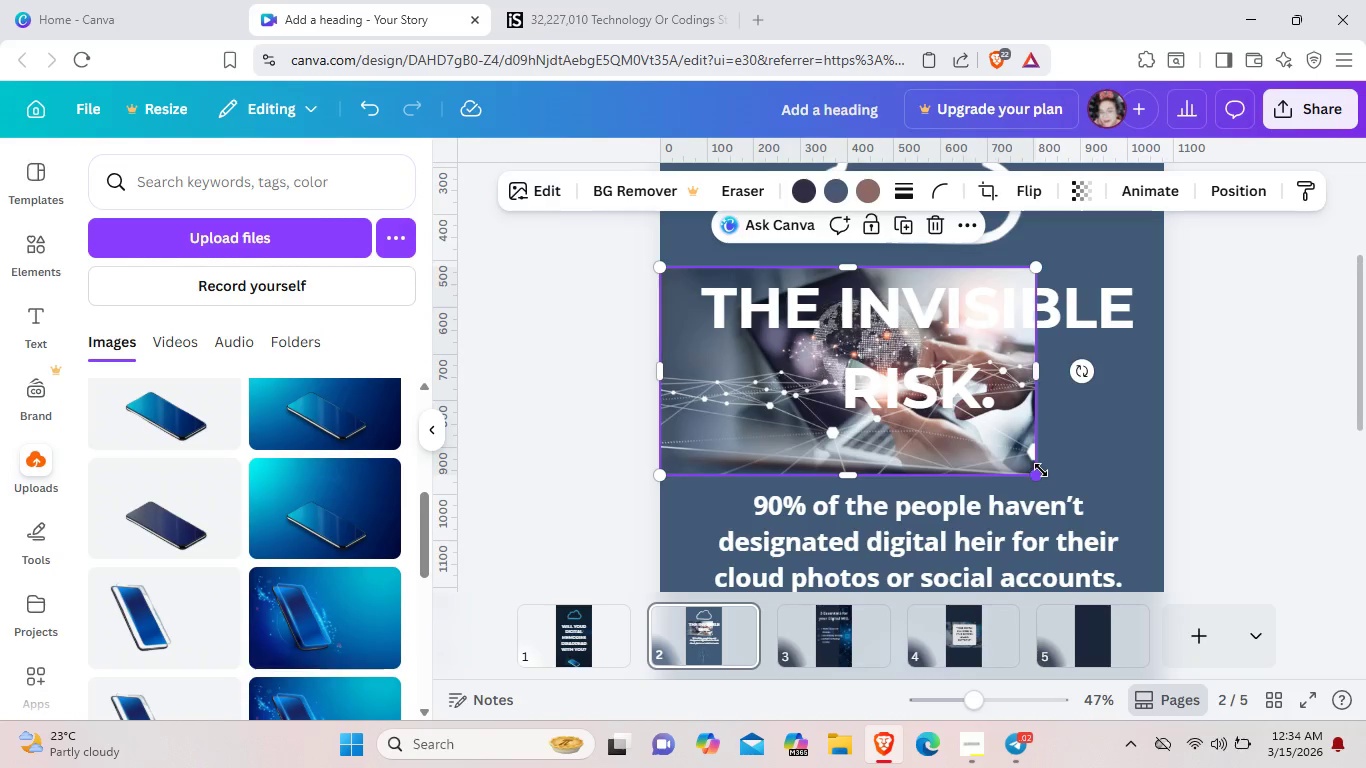 
left_click_drag(start_coordinate=[1041, 470], to_coordinate=[1181, 521])
 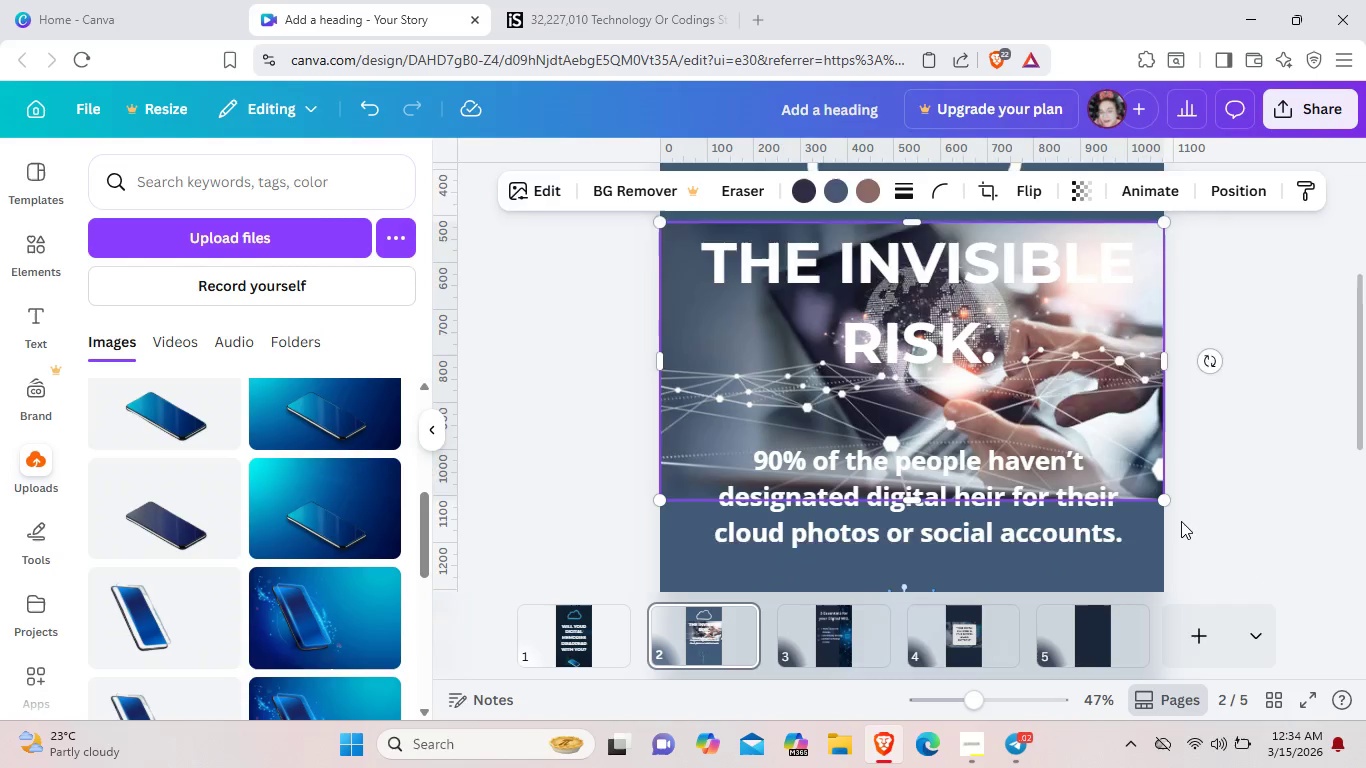 
scroll: coordinate [1181, 521], scroll_direction: down, amount: 1.0
 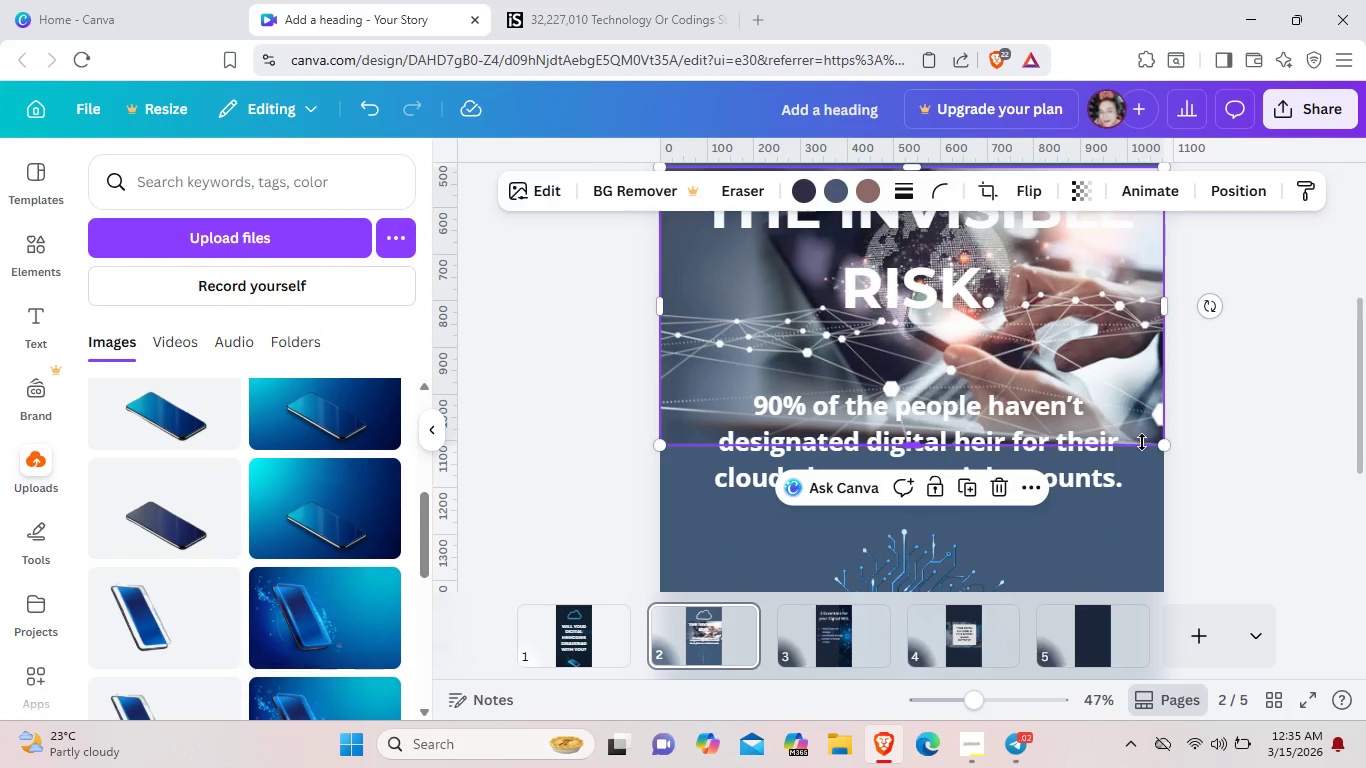 
left_click_drag(start_coordinate=[1142, 442], to_coordinate=[1148, 512])
 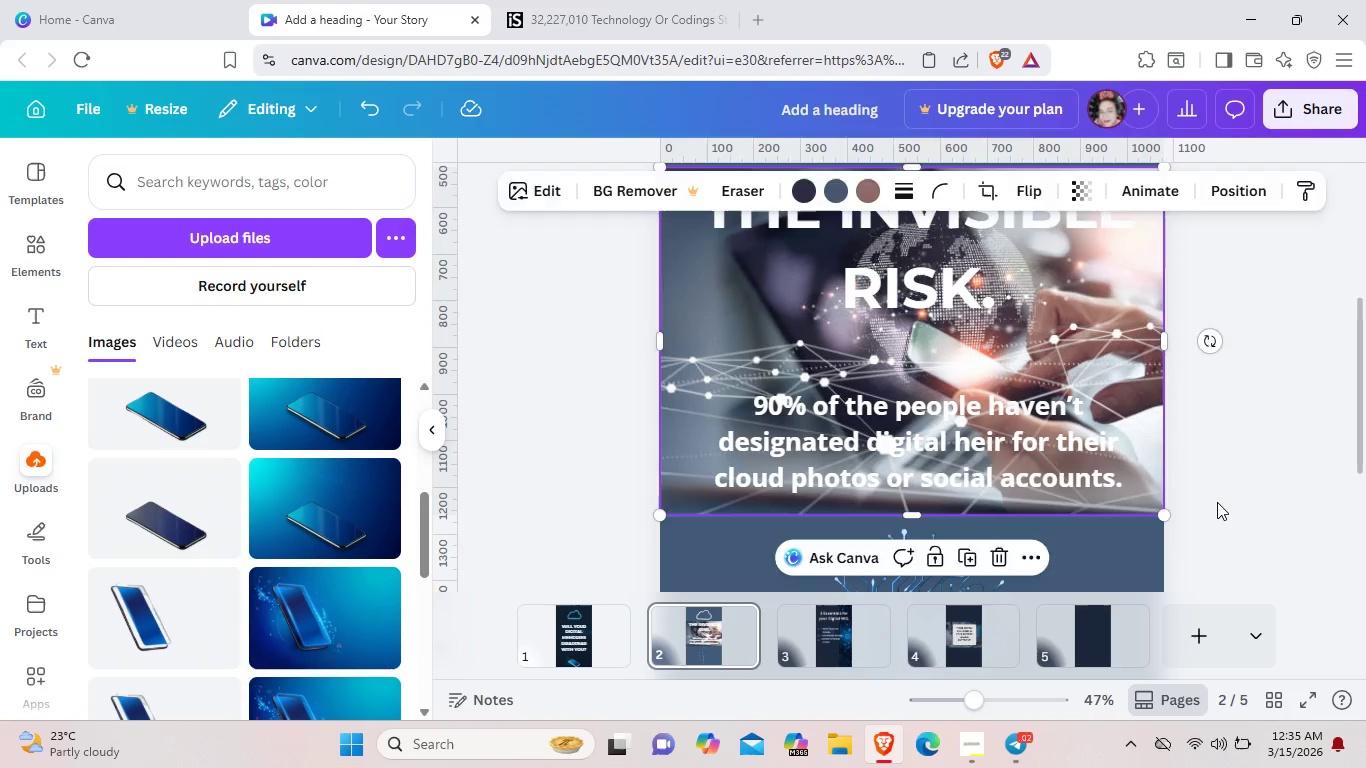 
left_click([1217, 502])
 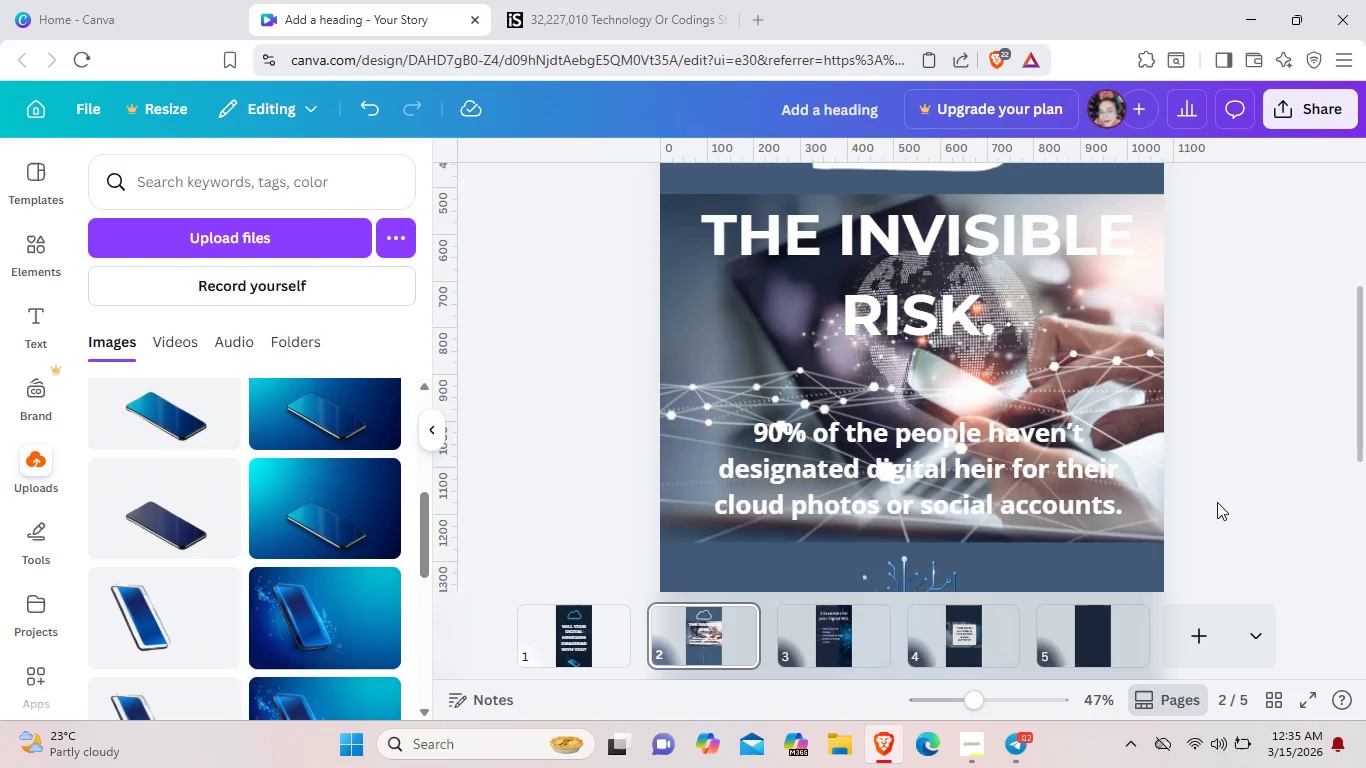 
scroll: coordinate [1217, 502], scroll_direction: up, amount: 1.0
 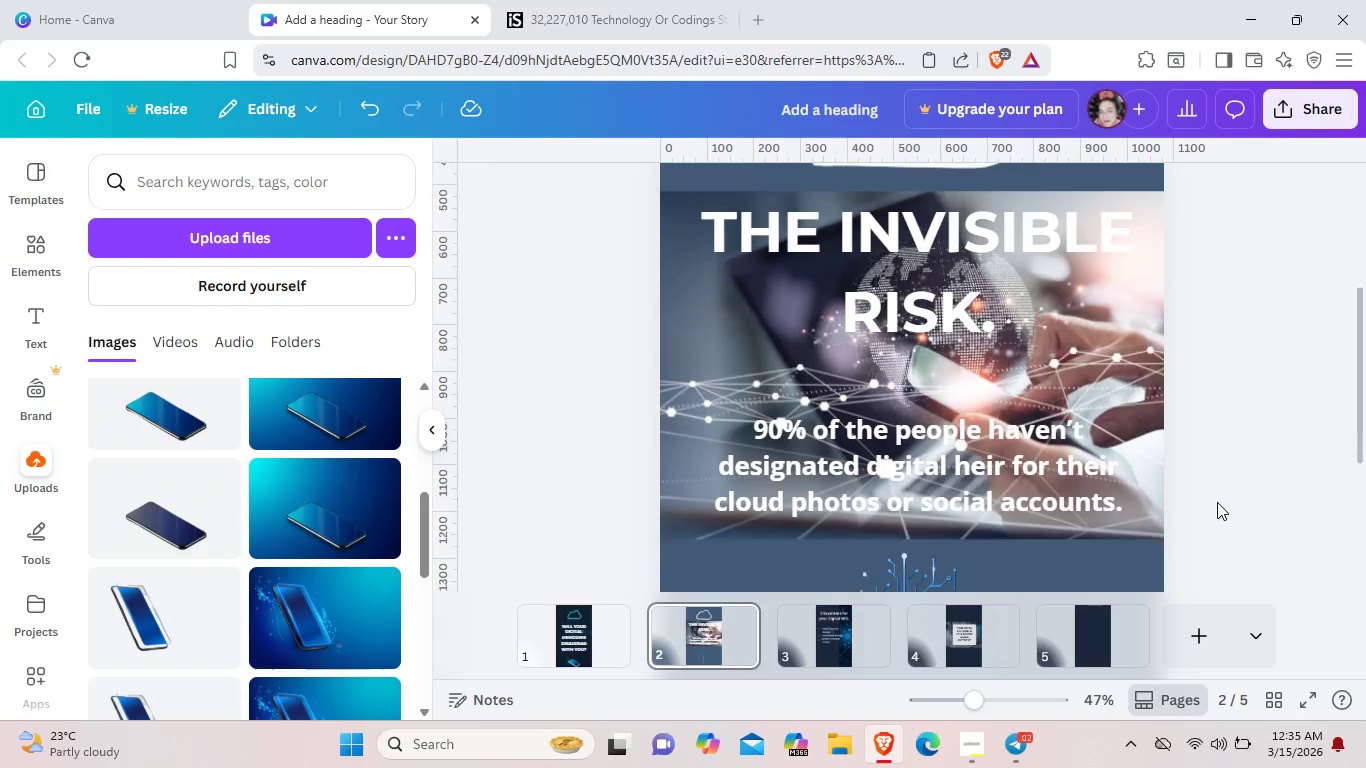 
scroll: coordinate [1217, 502], scroll_direction: down, amount: 2.0
 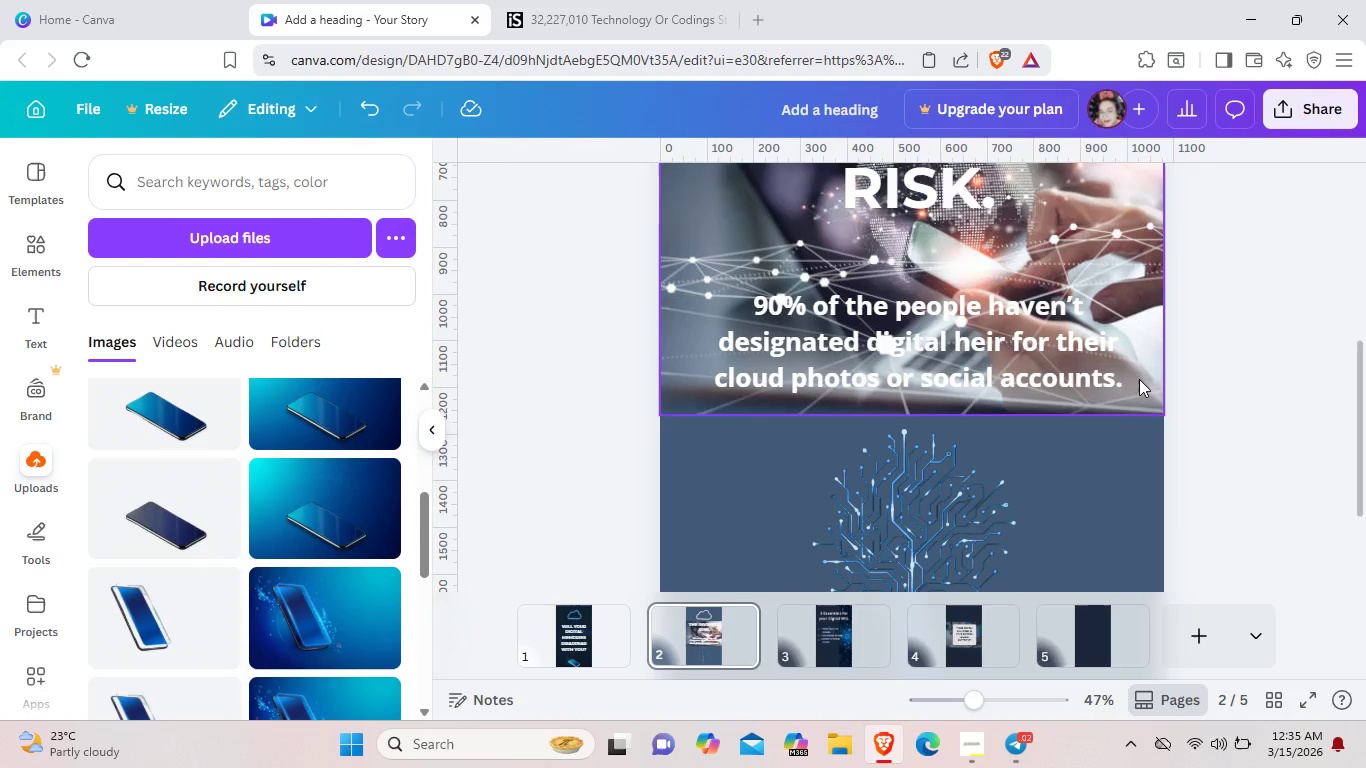 
left_click([1139, 379])
 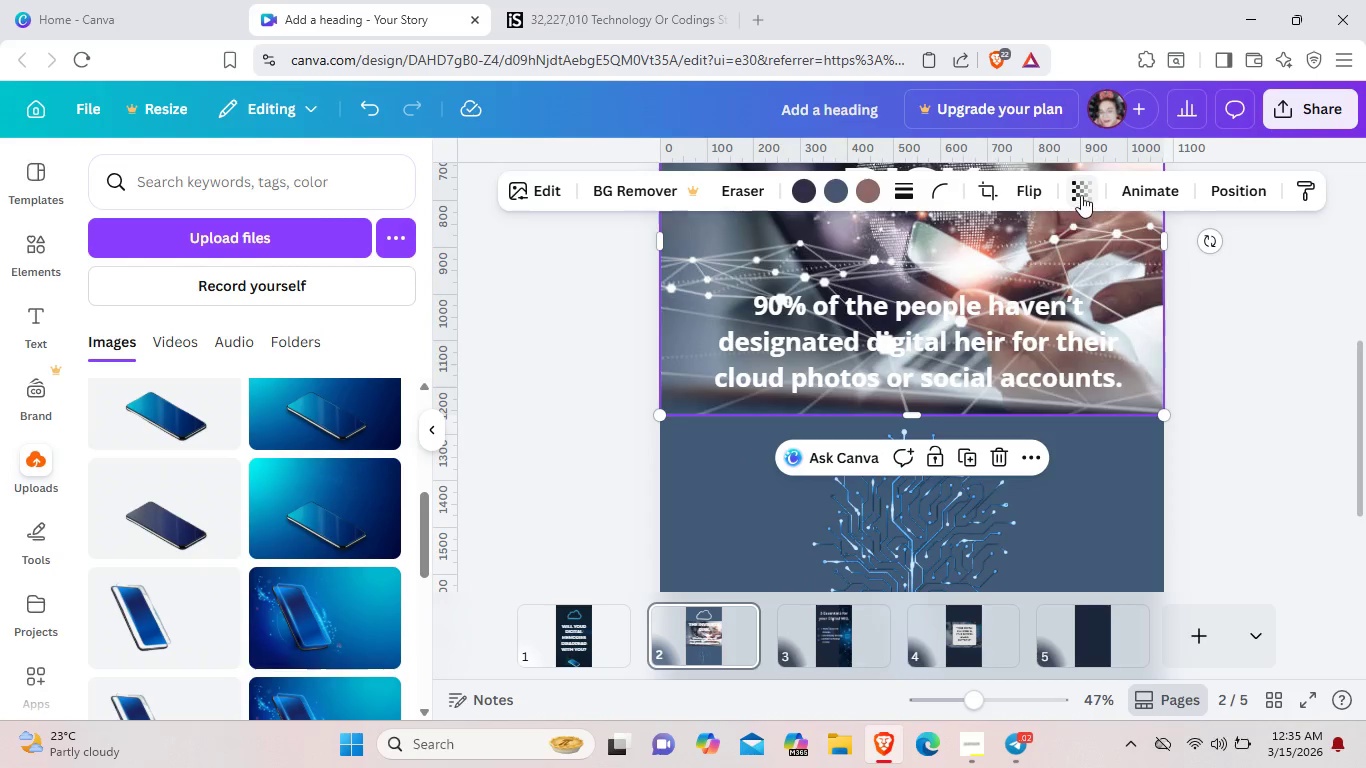 
left_click([1081, 195])
 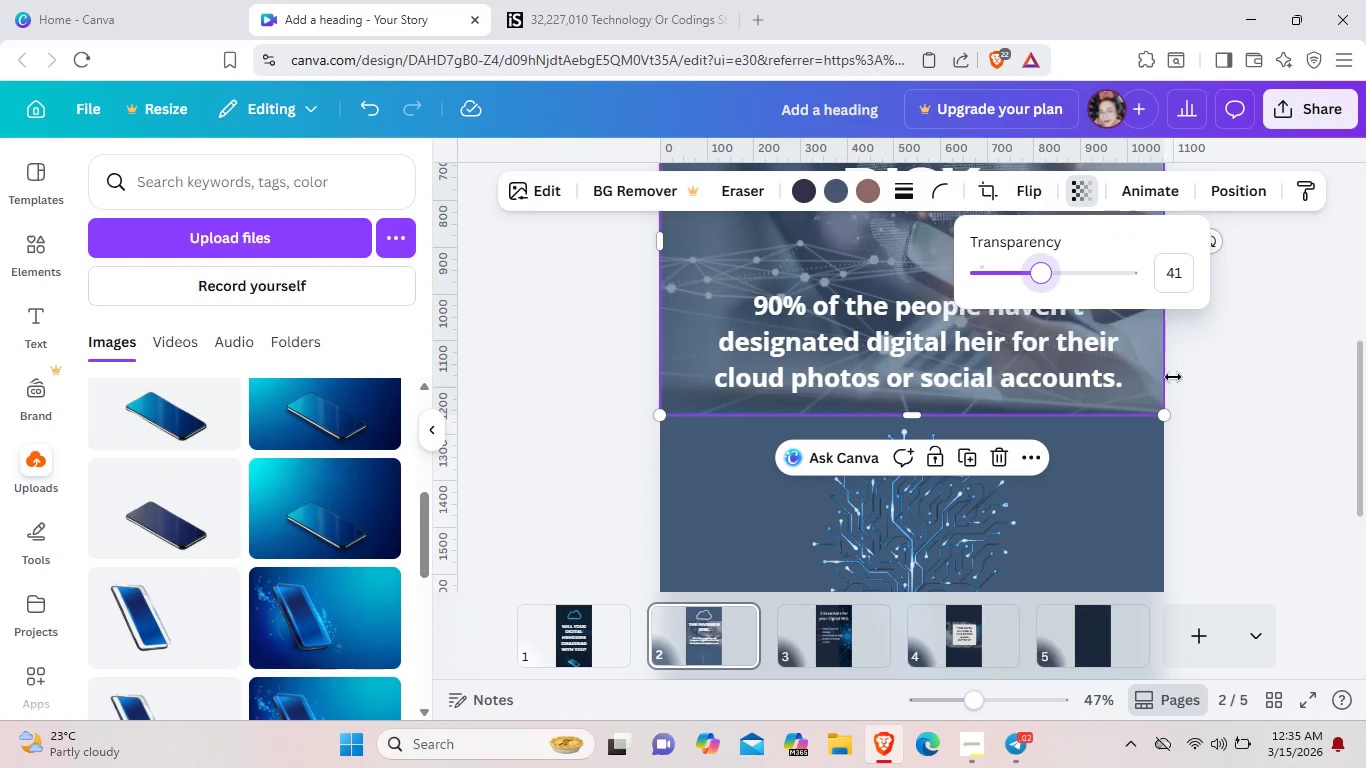 
left_click([1226, 439])
 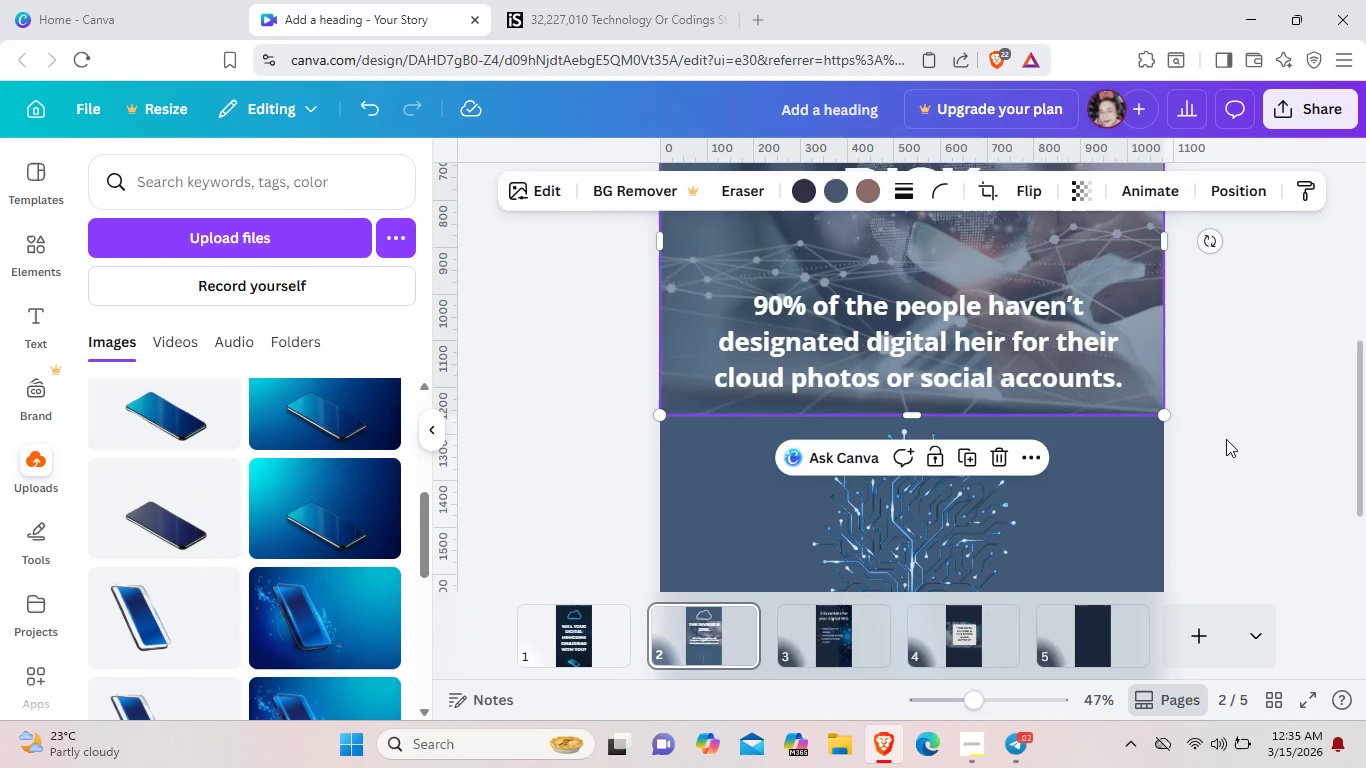 
left_click([1226, 439])
 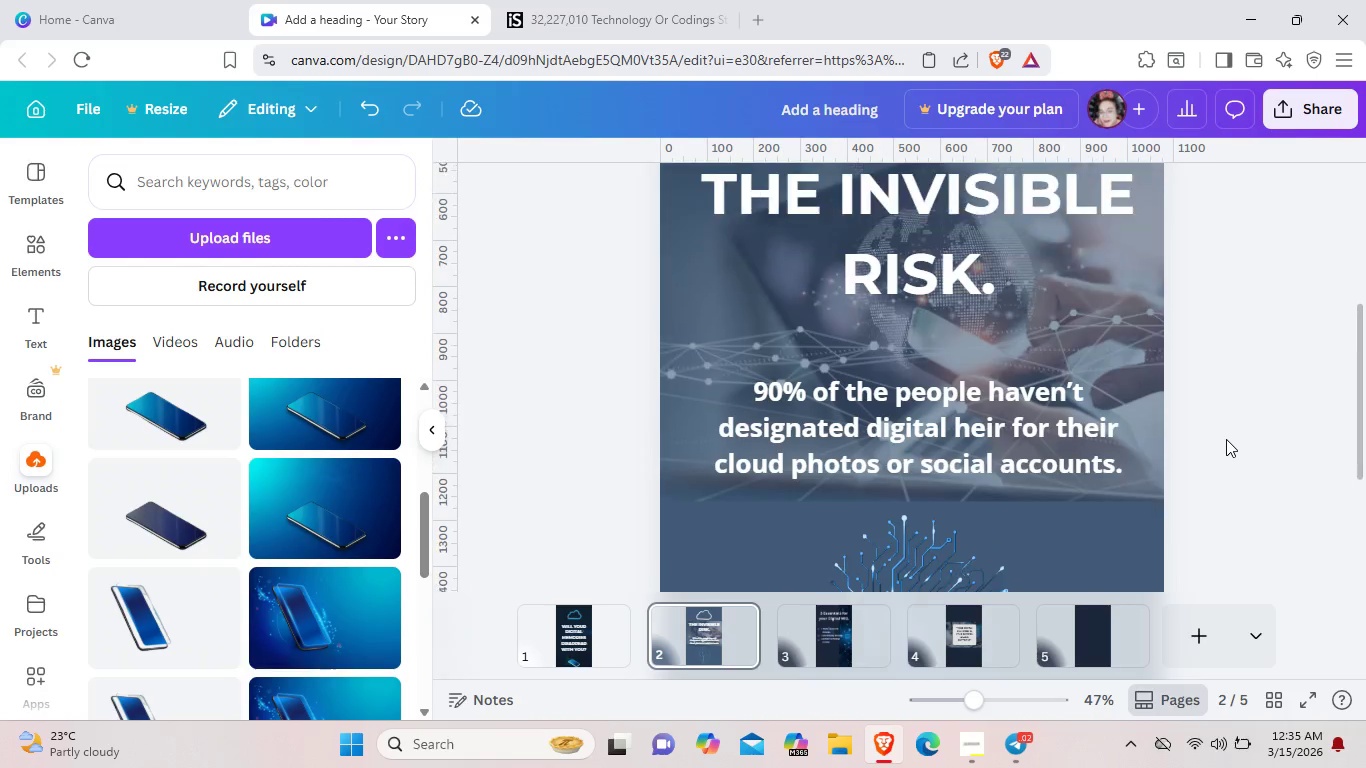 
scroll: coordinate [1226, 439], scroll_direction: up, amount: 1.0
 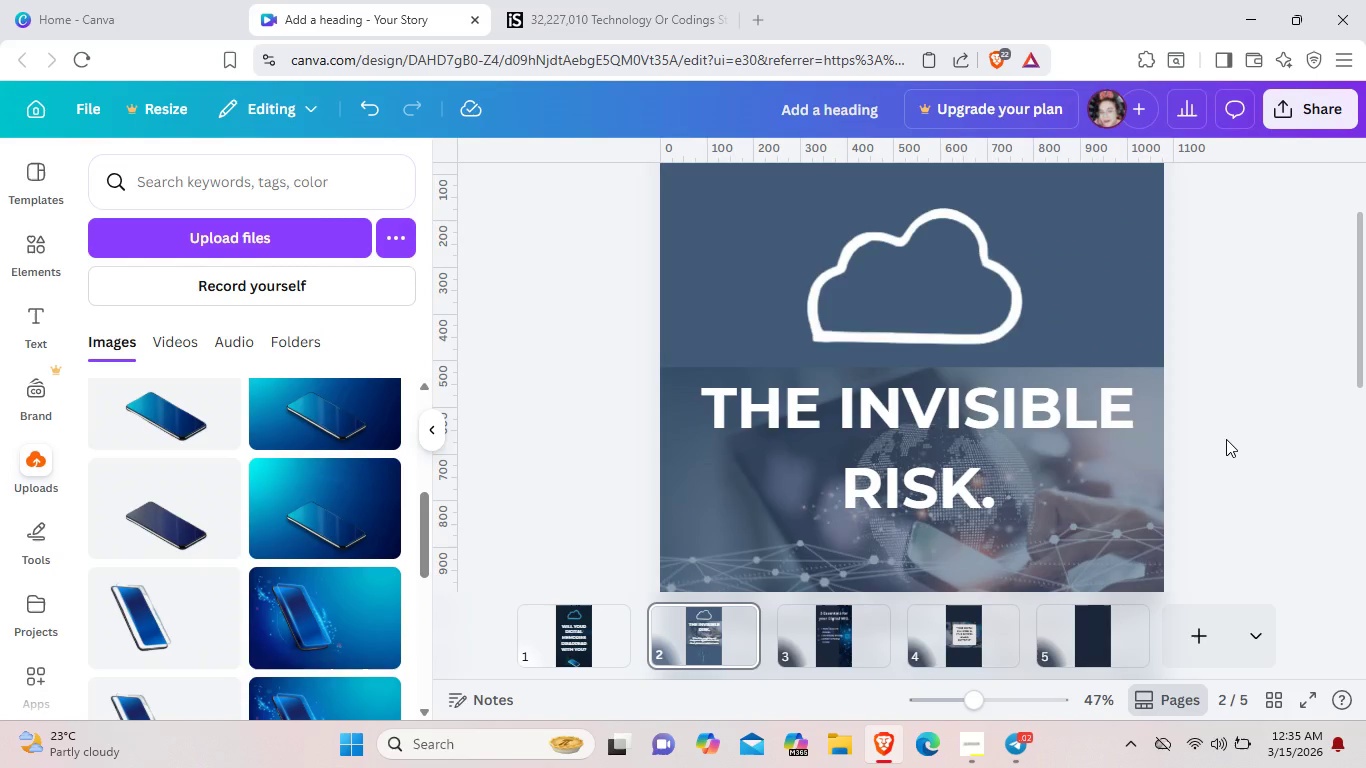 
scroll: coordinate [1226, 439], scroll_direction: down, amount: 3.0
 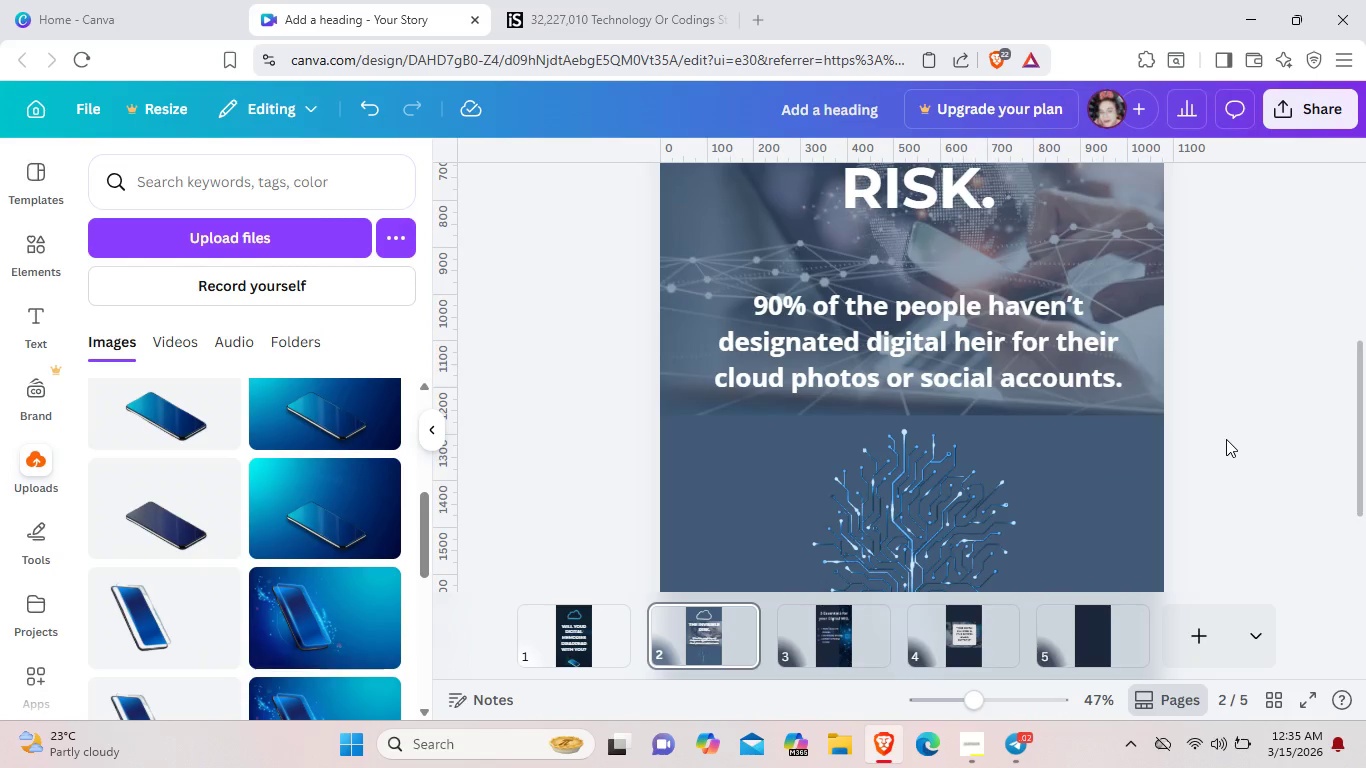 
scroll: coordinate [1226, 439], scroll_direction: up, amount: 3.0
 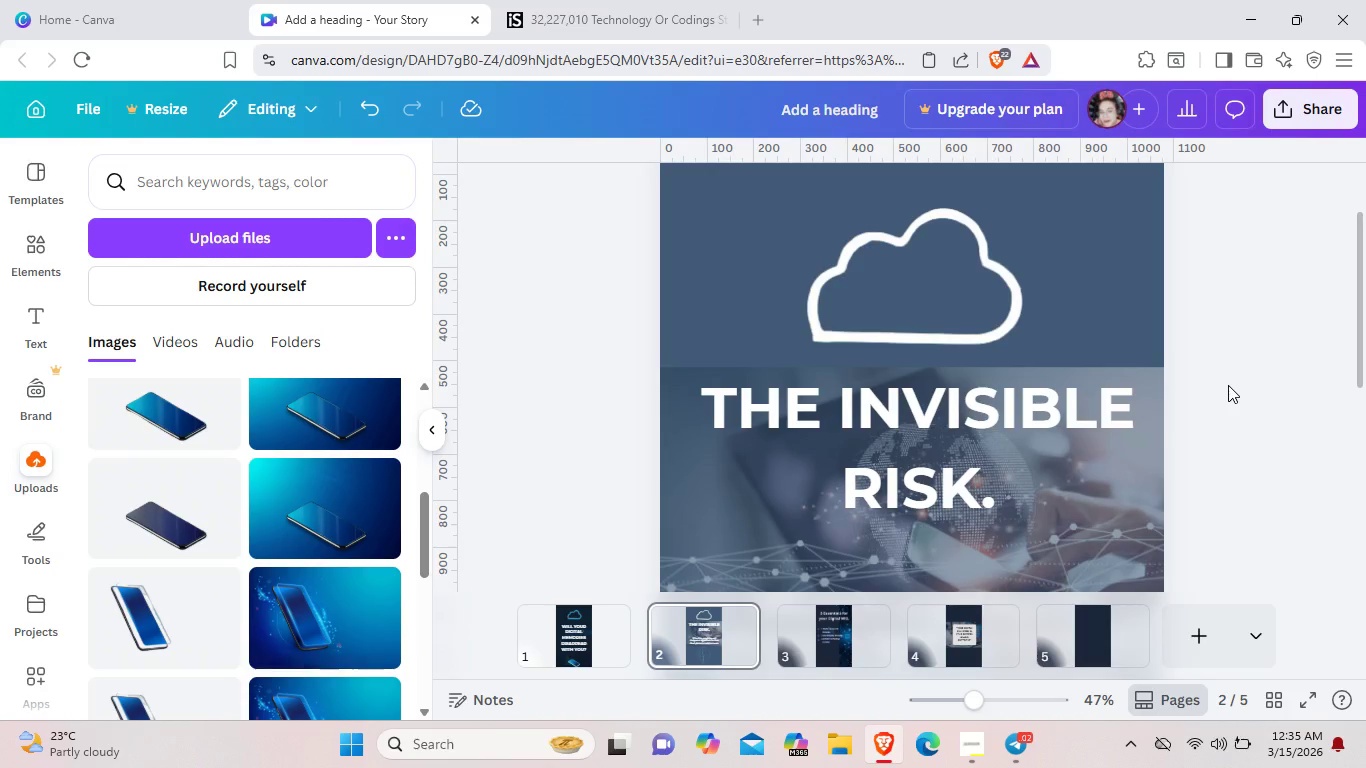 
wait(6.26)
 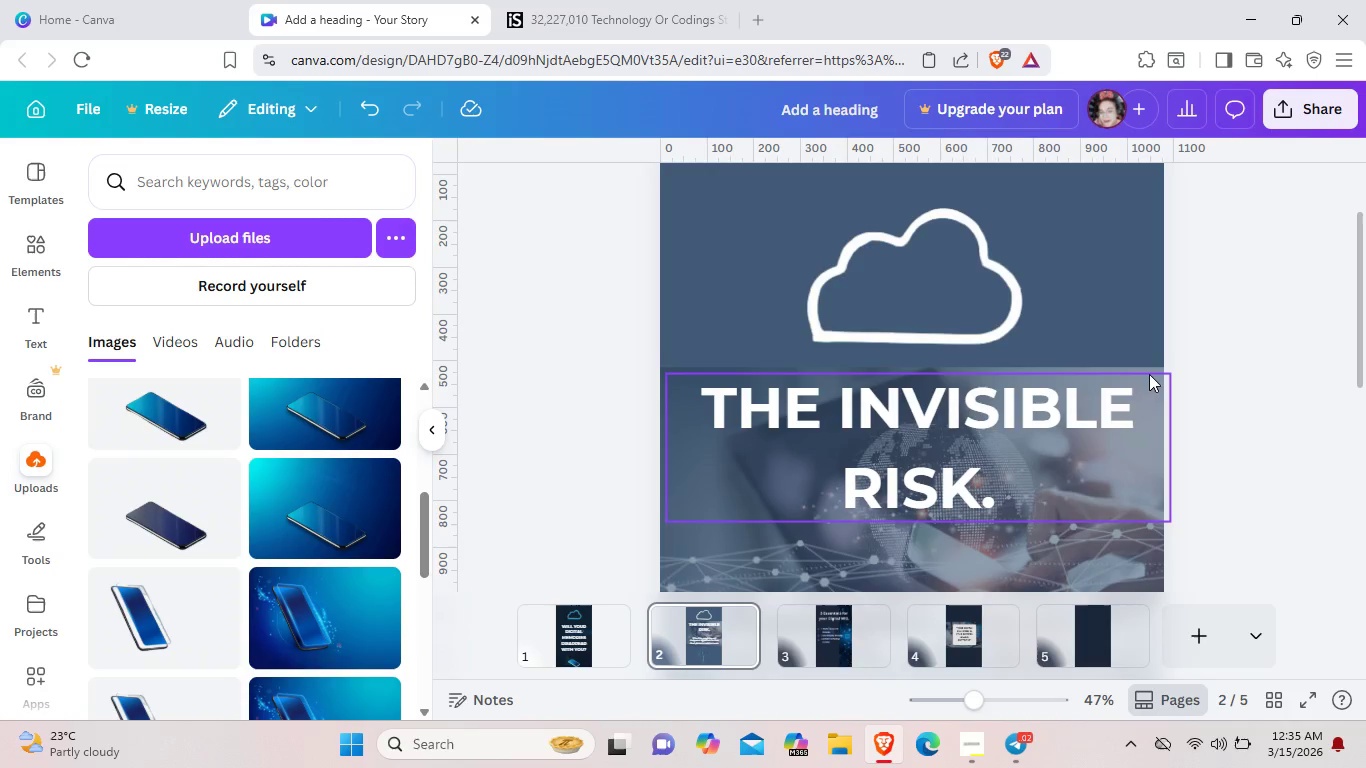 
left_click([1135, 468])
 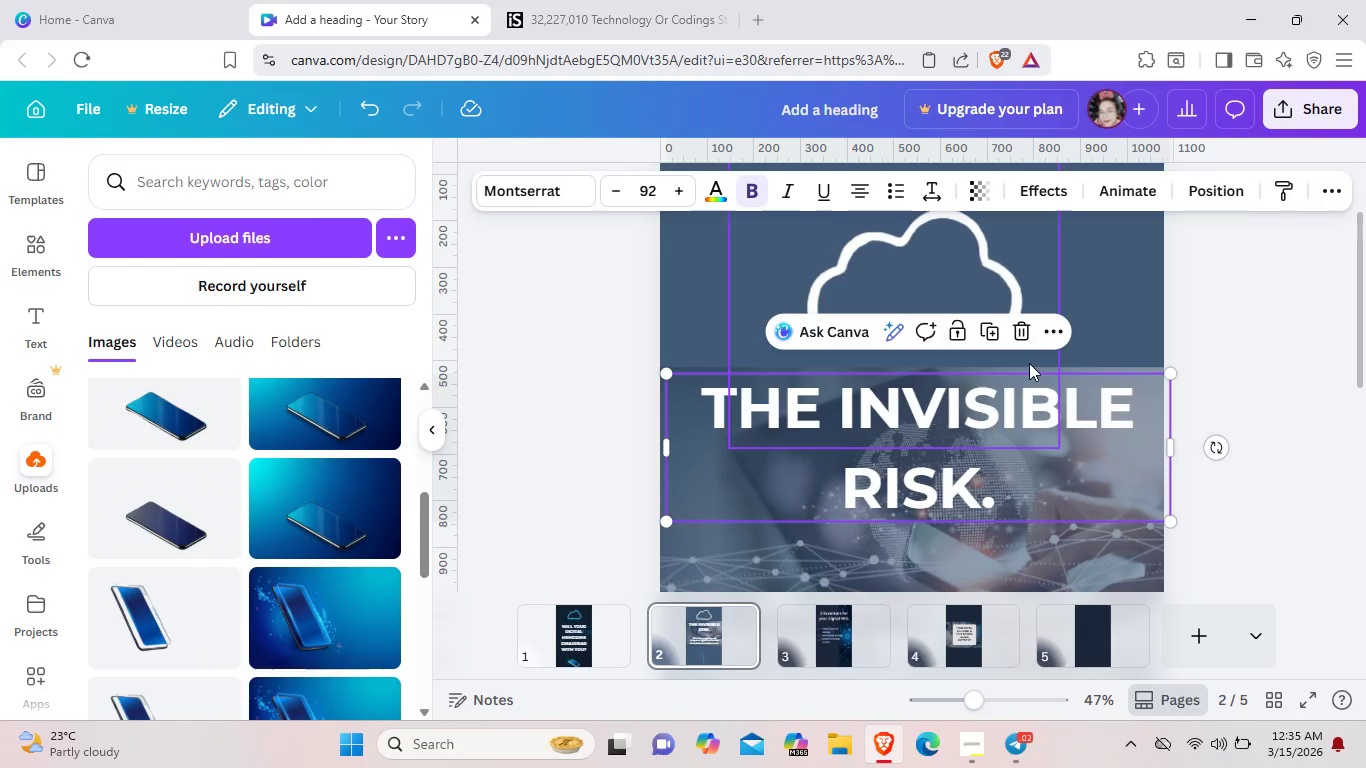 
left_click([1029, 363])
 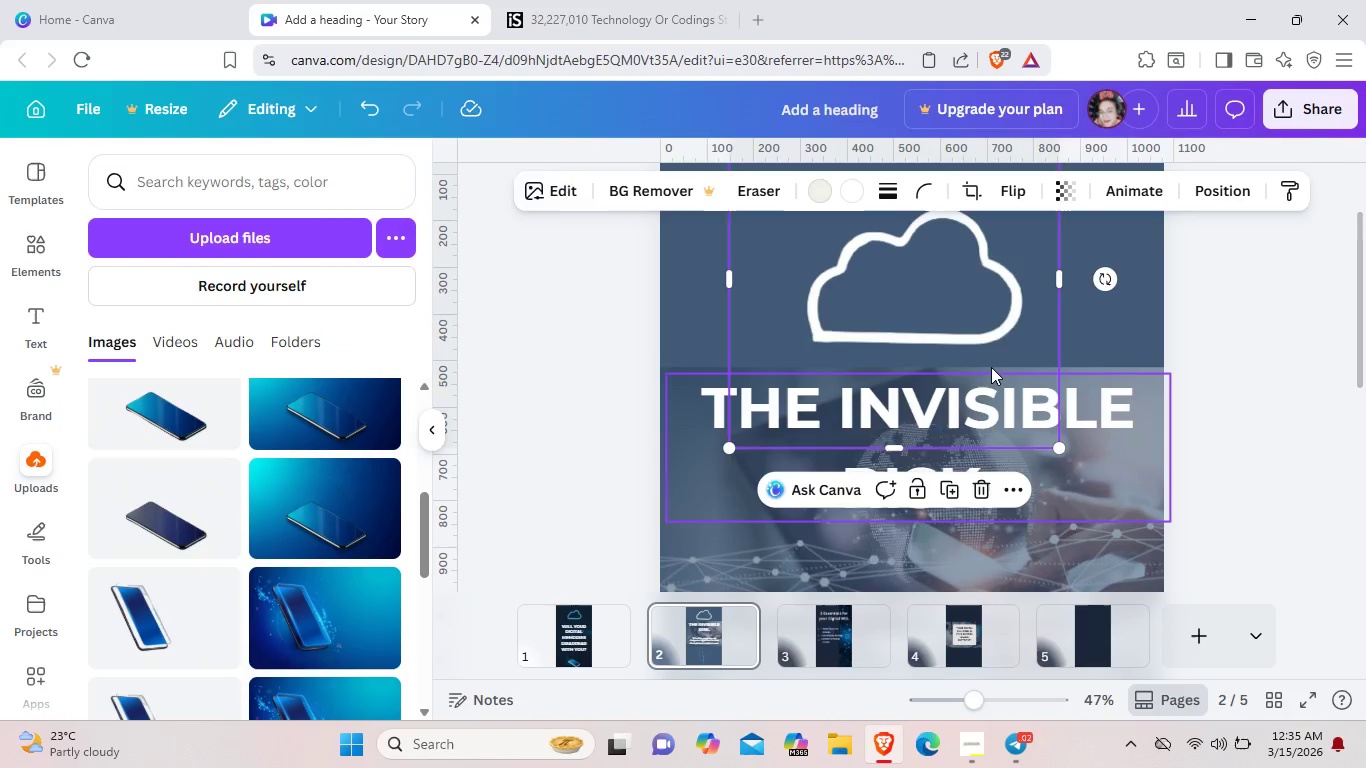 
double_click([991, 367])
 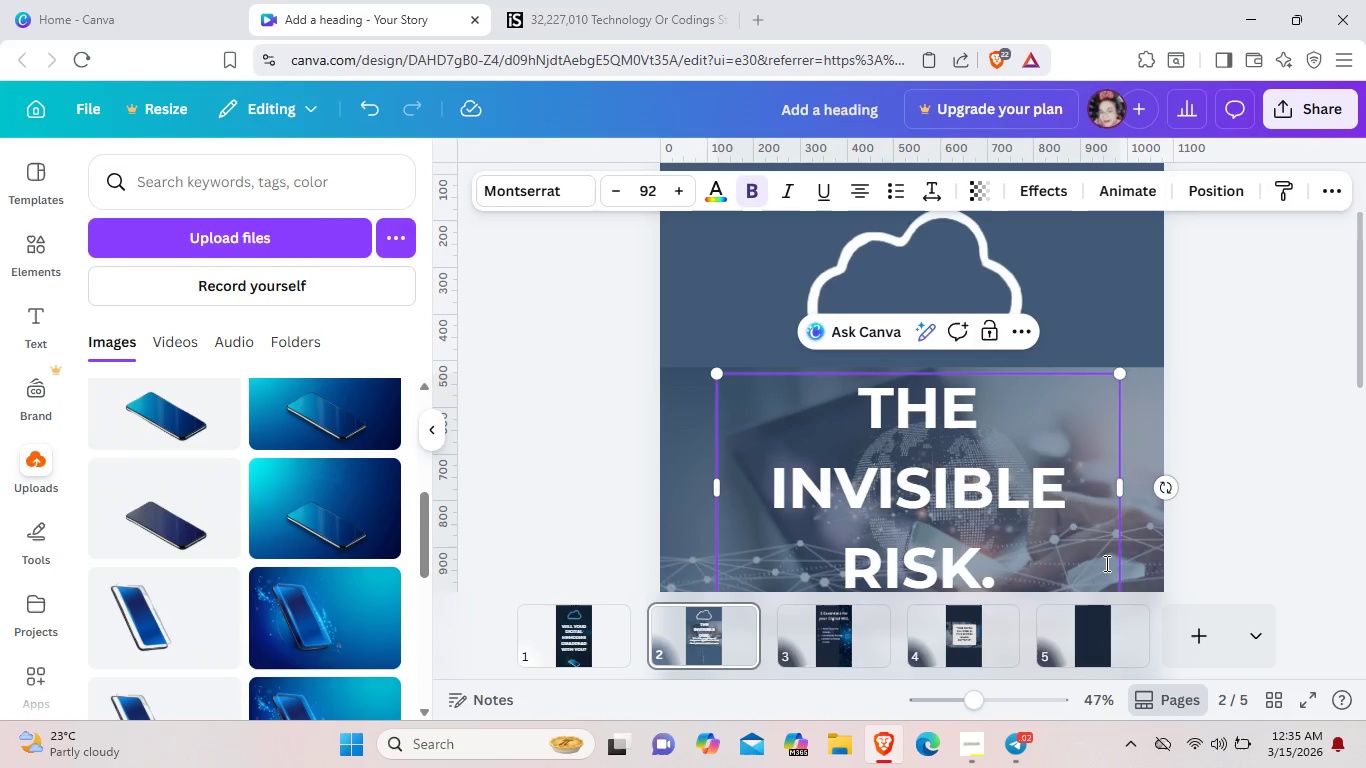 
left_click([1105, 563])
 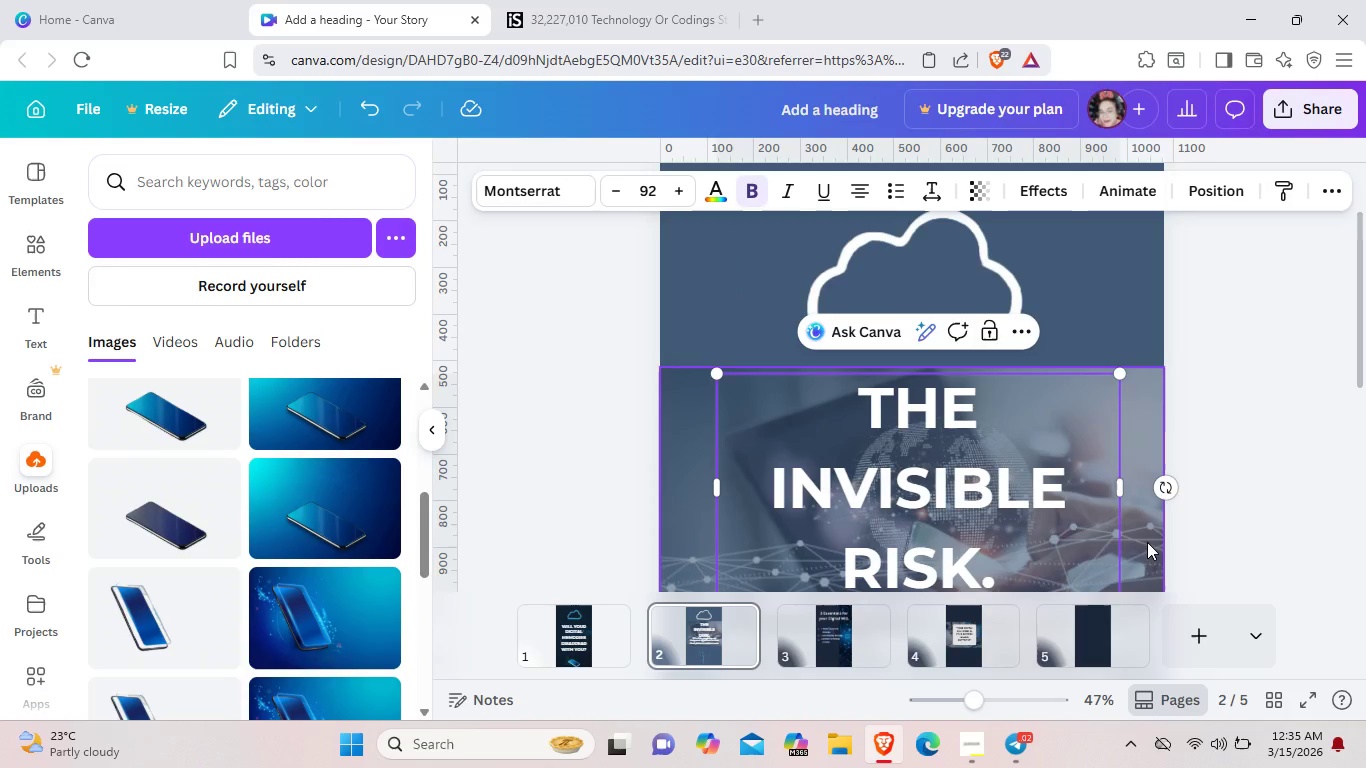 
left_click([1147, 542])
 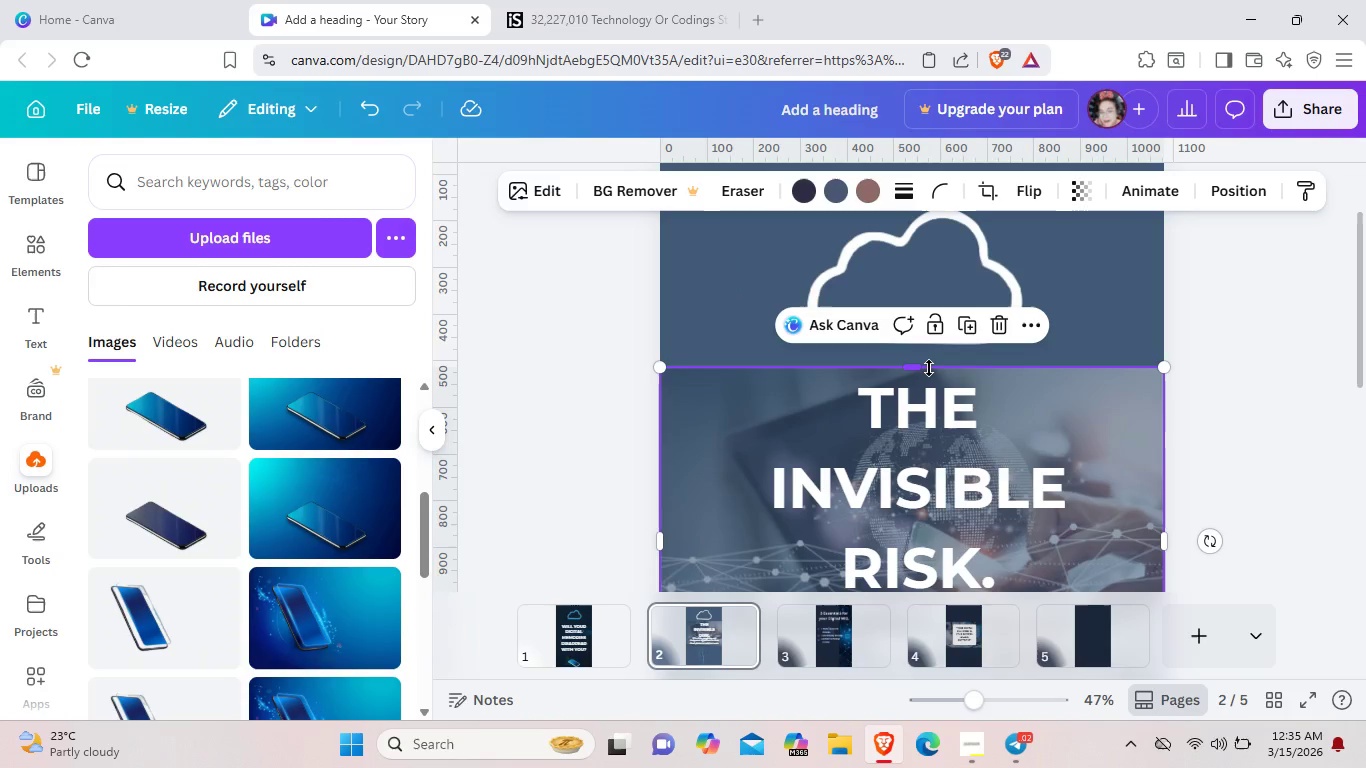 
left_click_drag(start_coordinate=[929, 368], to_coordinate=[947, 187])
 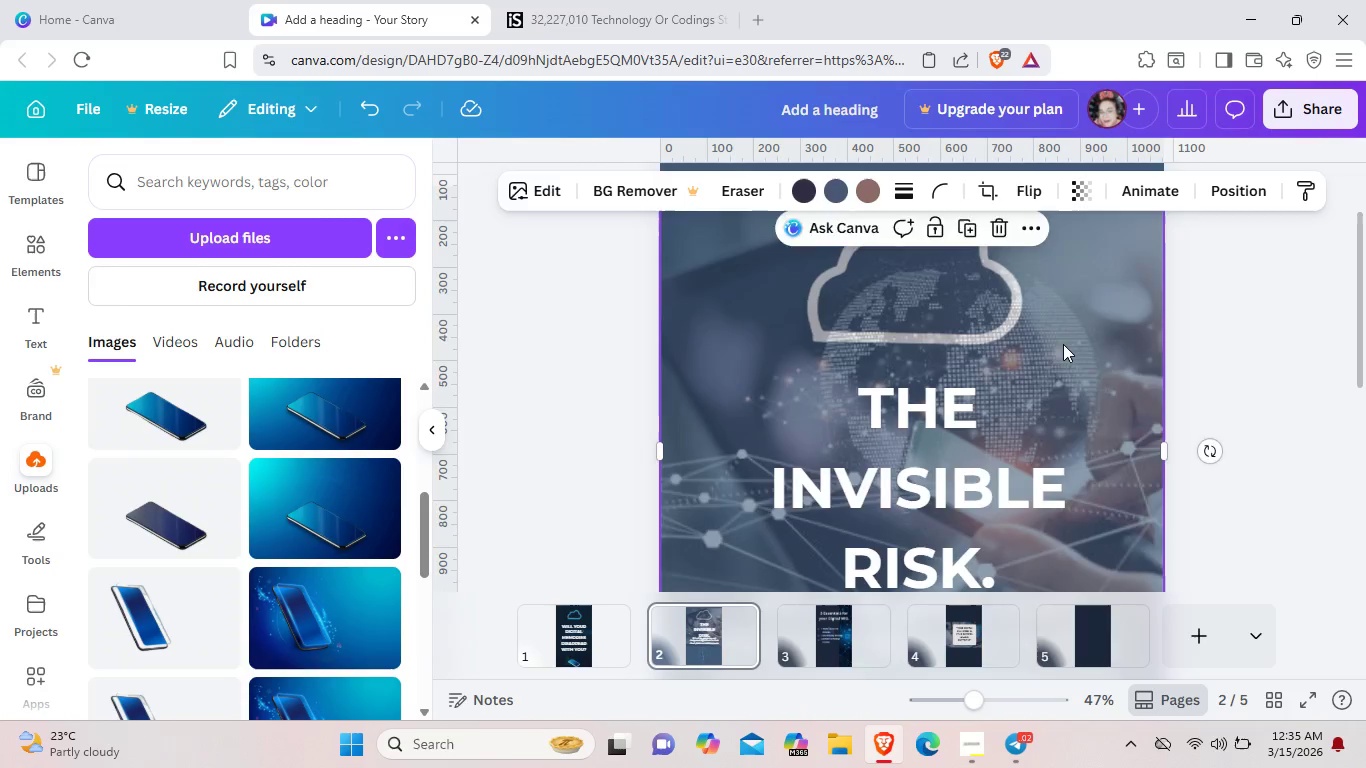 
scroll: coordinate [1063, 344], scroll_direction: up, amount: 2.0
 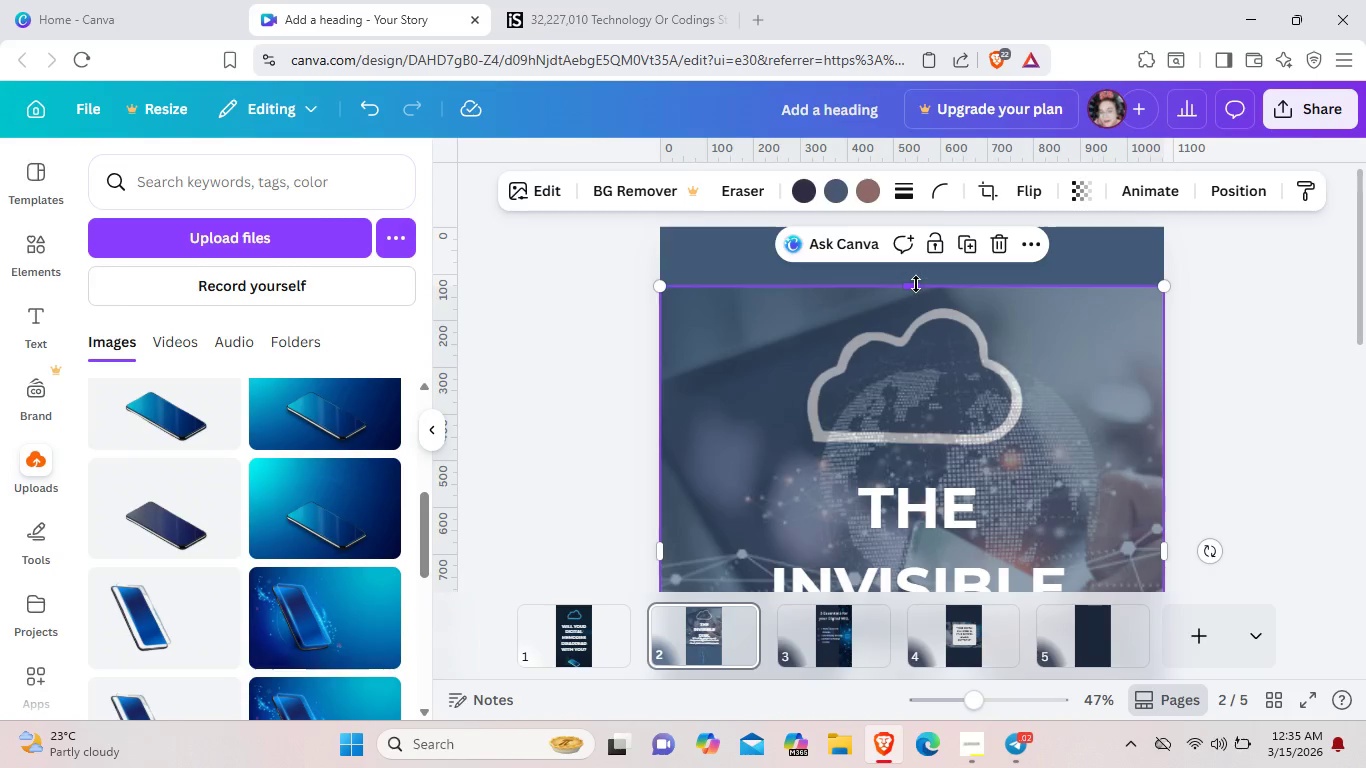 
left_click_drag(start_coordinate=[916, 284], to_coordinate=[928, 463])
 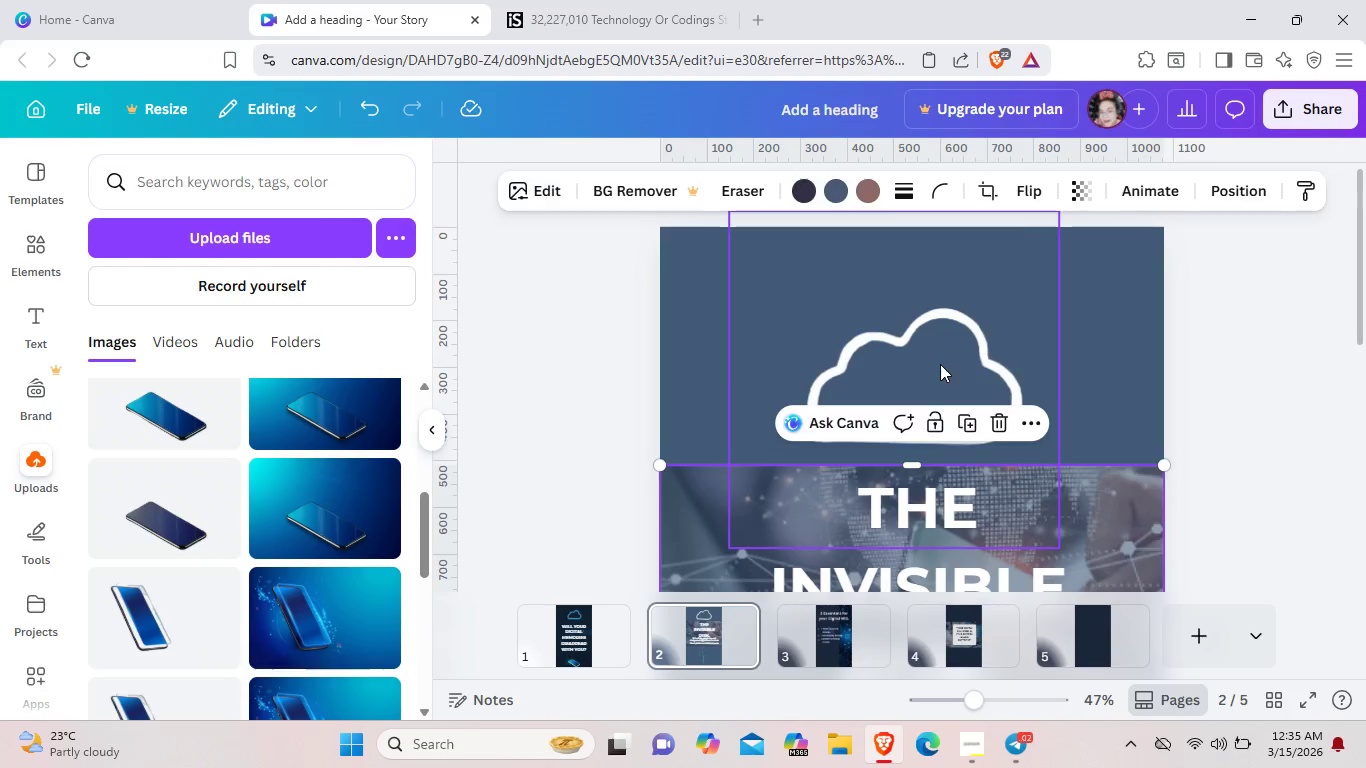 
left_click_drag(start_coordinate=[940, 364], to_coordinate=[946, 337])
 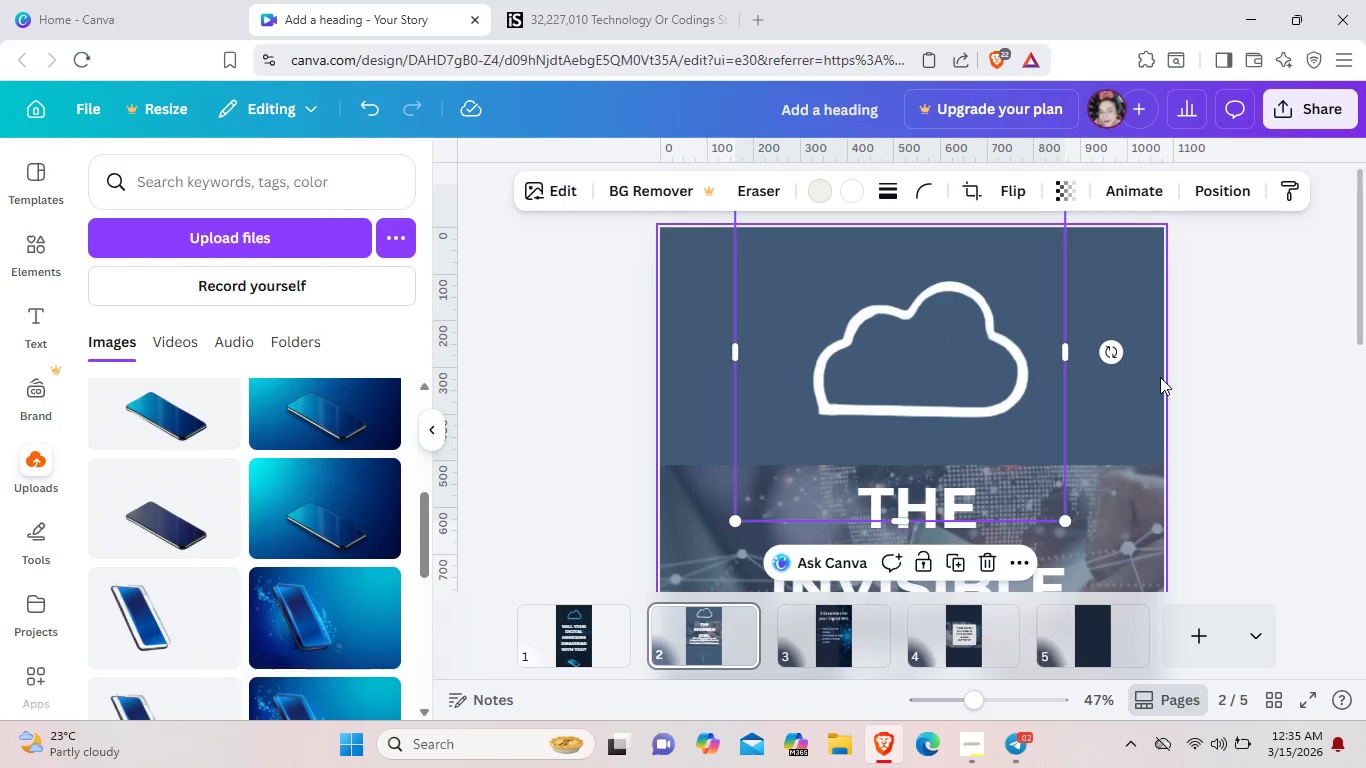 
left_click([1160, 377])
 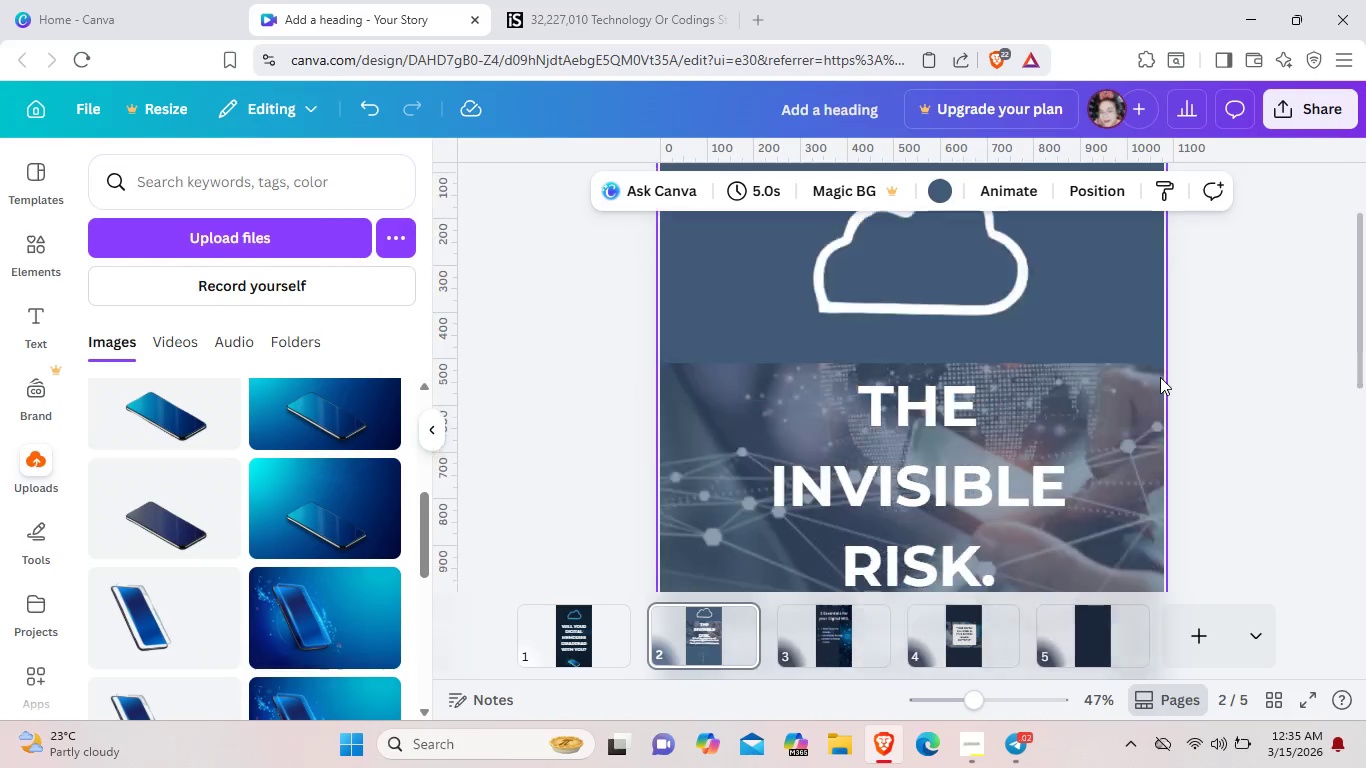 
scroll: coordinate [1160, 377], scroll_direction: down, amount: 4.0
 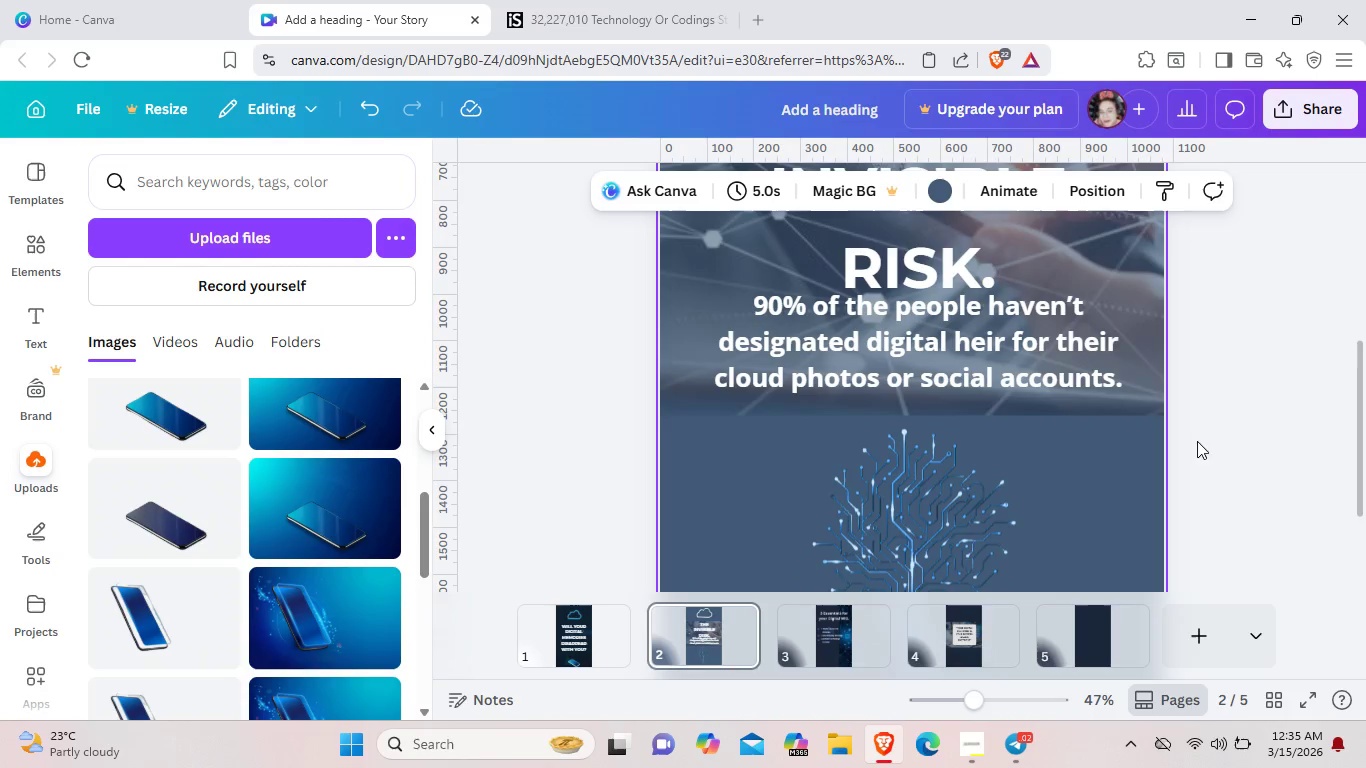 
left_click([1239, 433])
 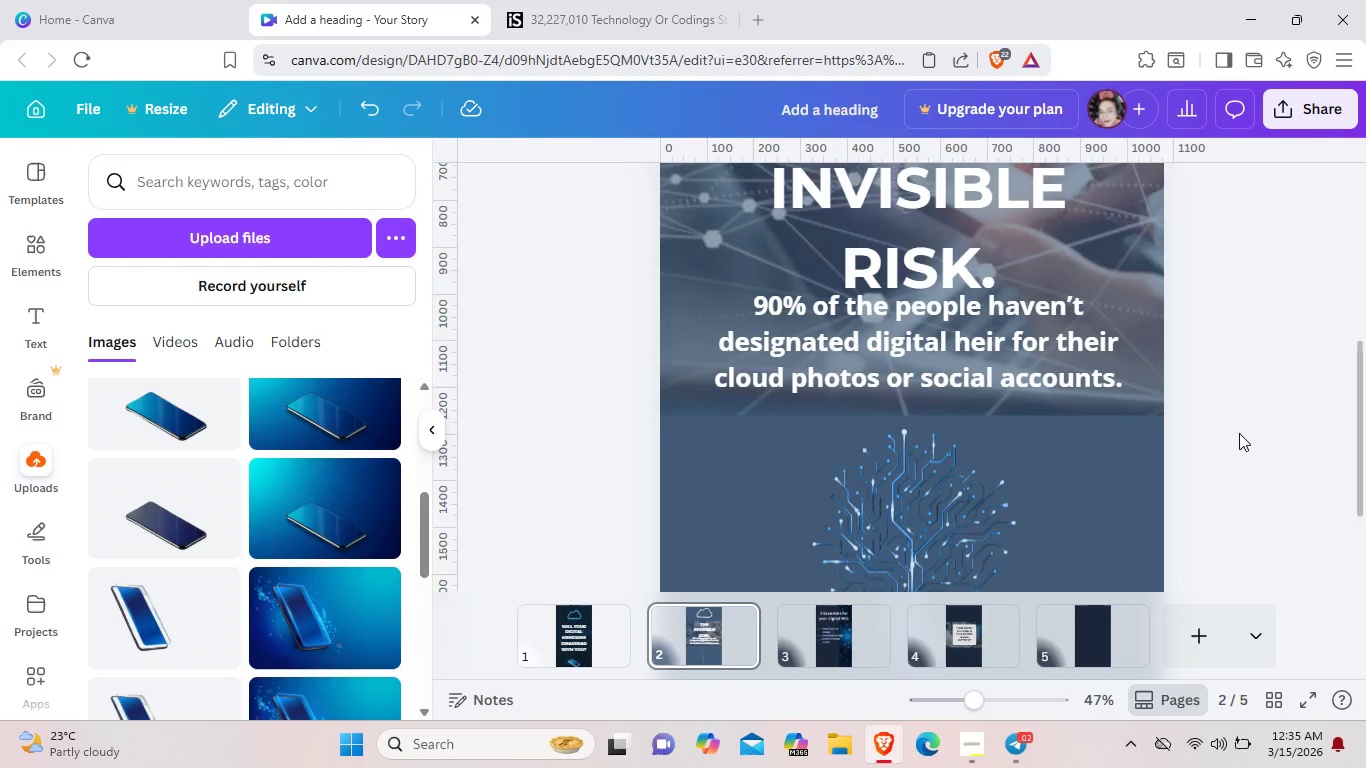 
scroll: coordinate [1239, 433], scroll_direction: up, amount: 2.0
 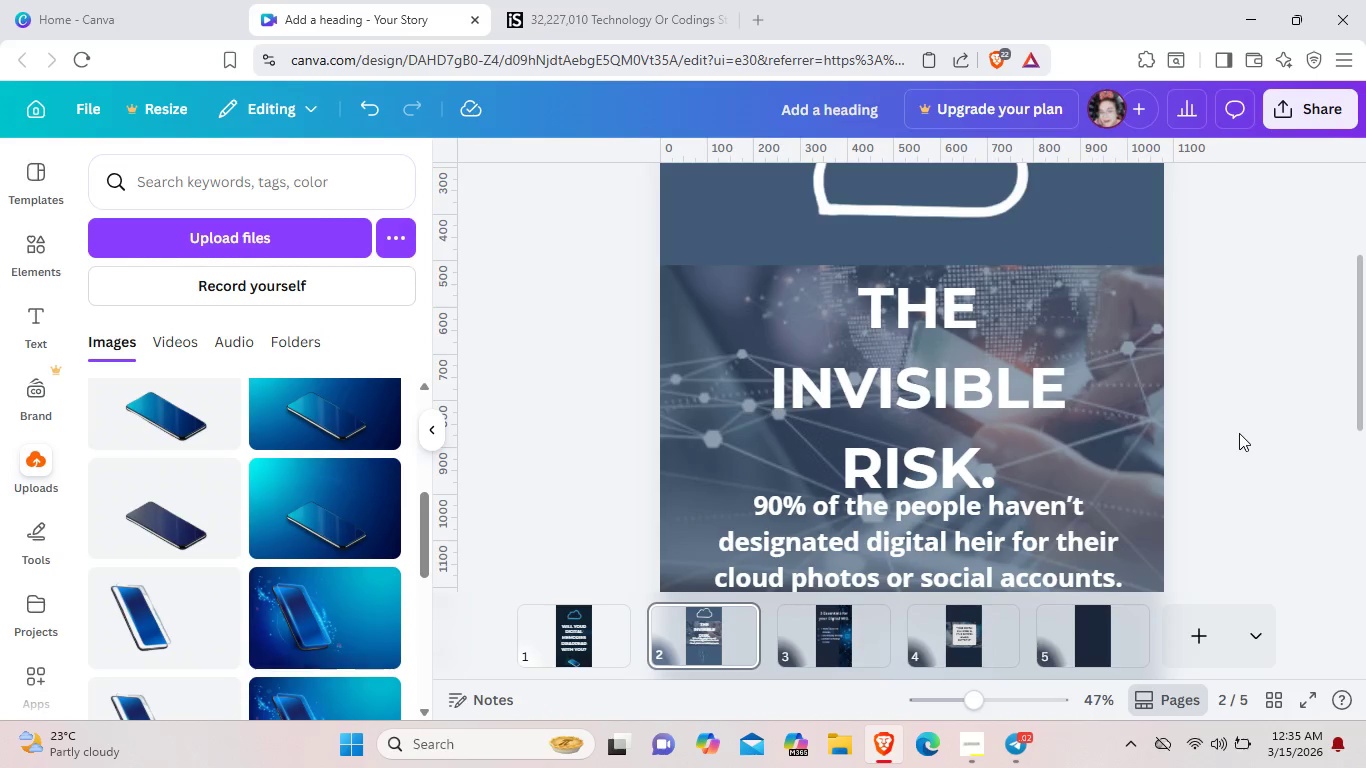 
scroll: coordinate [1239, 433], scroll_direction: down, amount: 1.0
 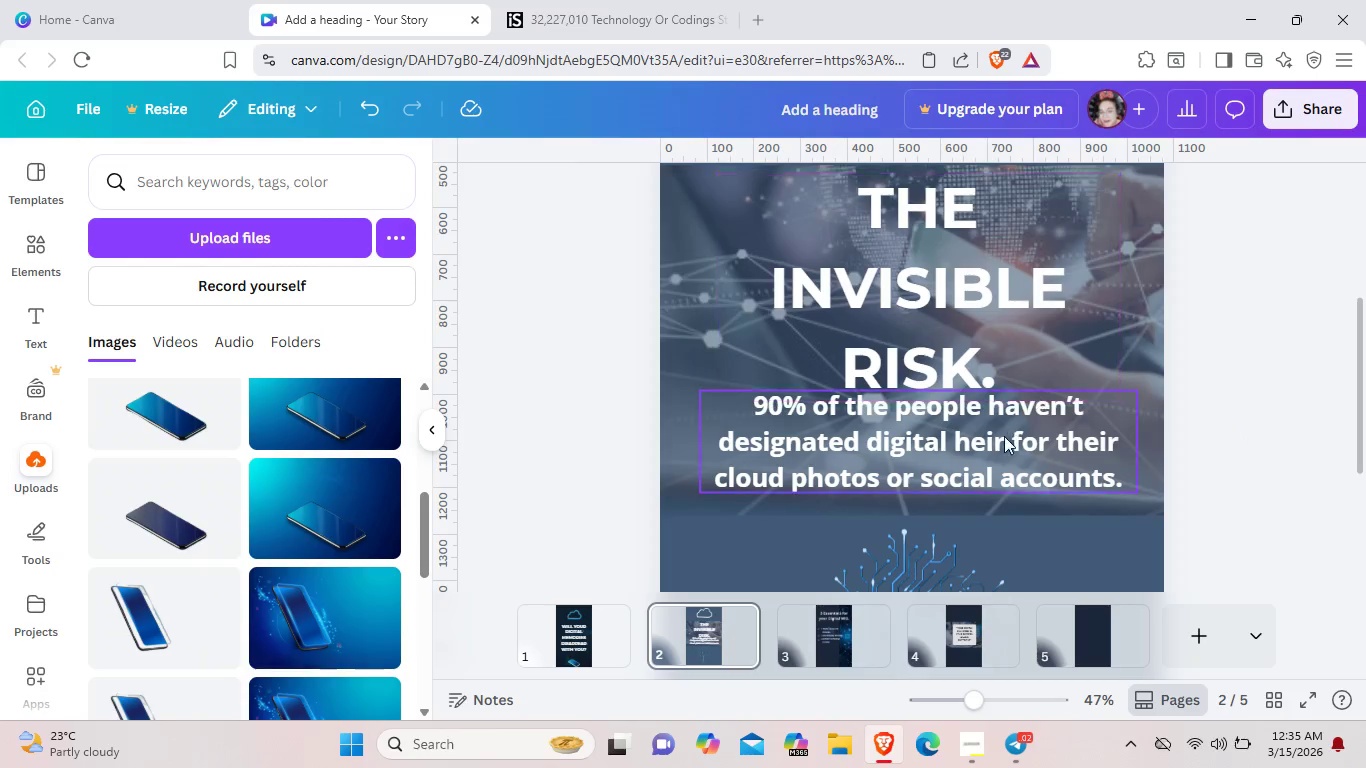 
left_click_drag(start_coordinate=[1001, 444], to_coordinate=[1001, 450])
 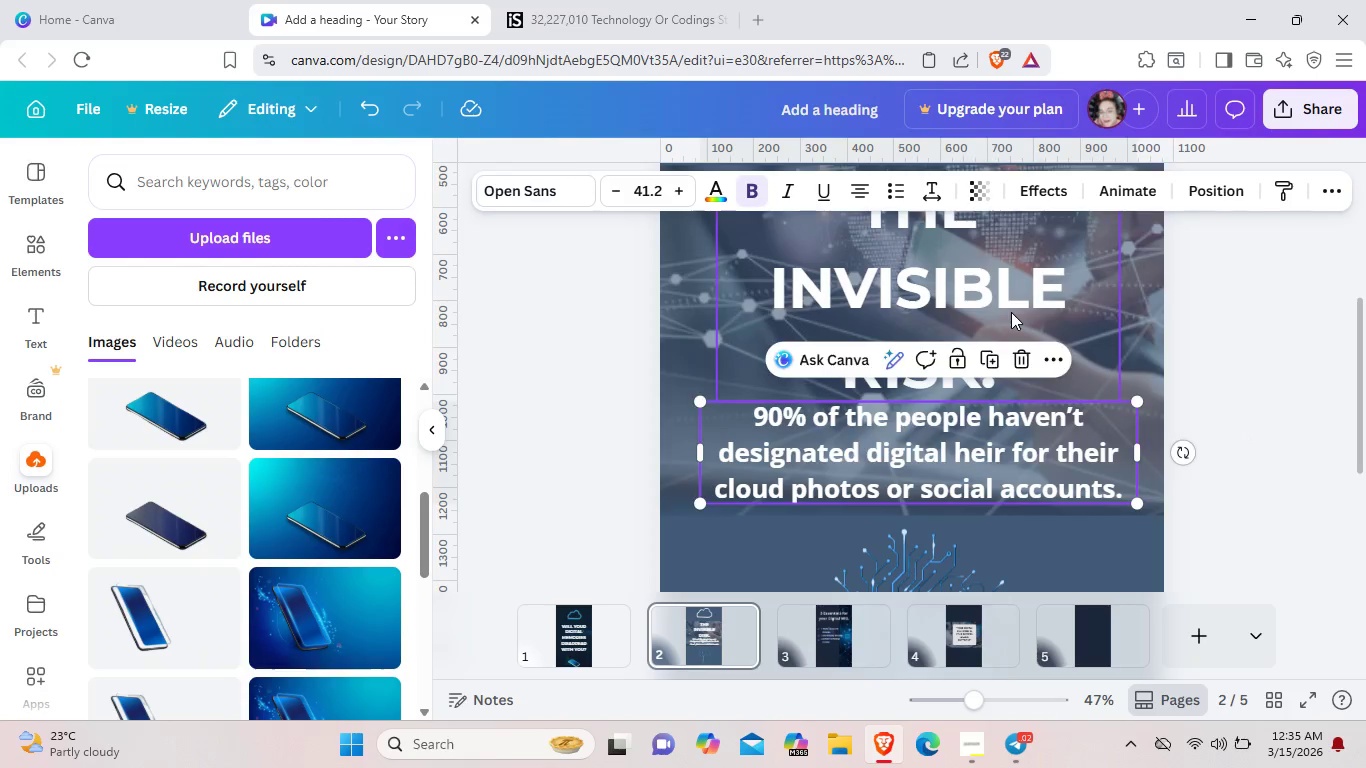 
left_click_drag(start_coordinate=[1011, 312], to_coordinate=[1013, 306])
 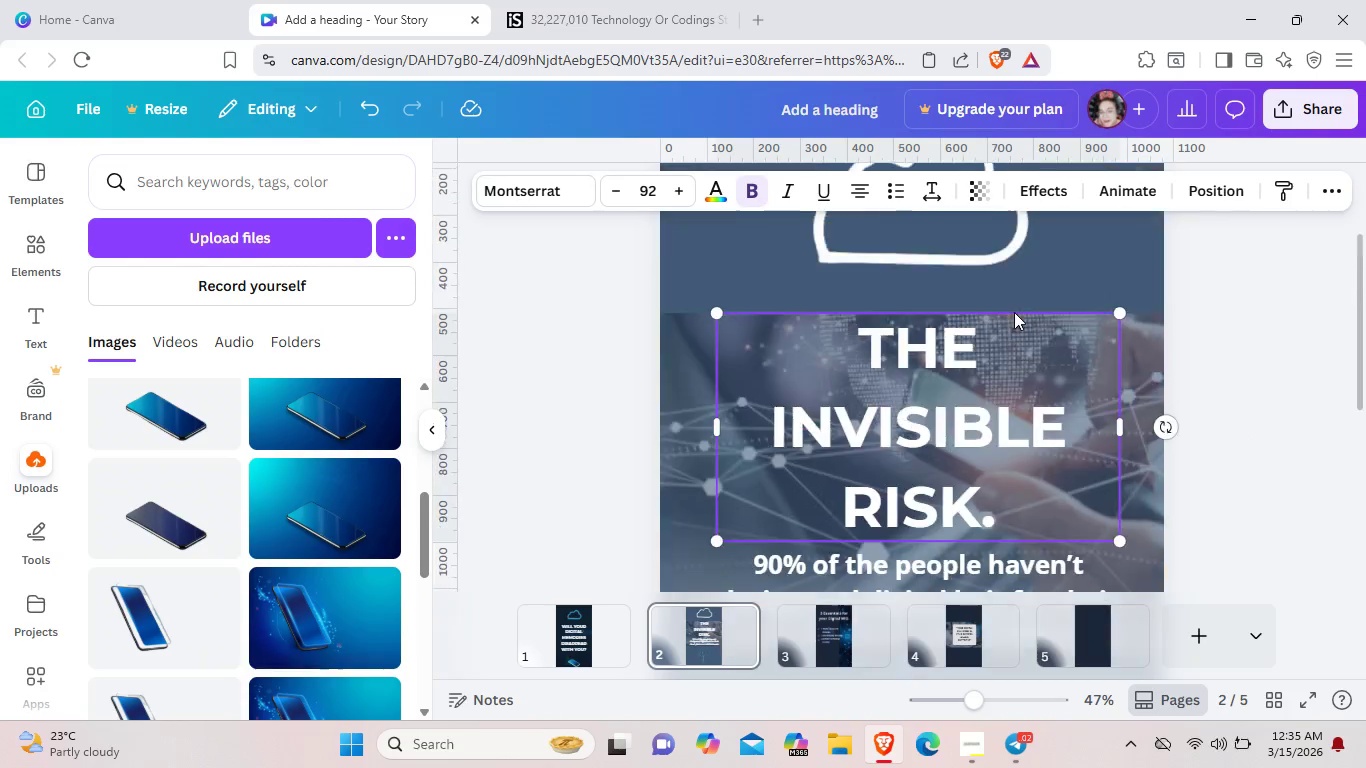 
scroll: coordinate [1014, 310], scroll_direction: up, amount: 1.0
 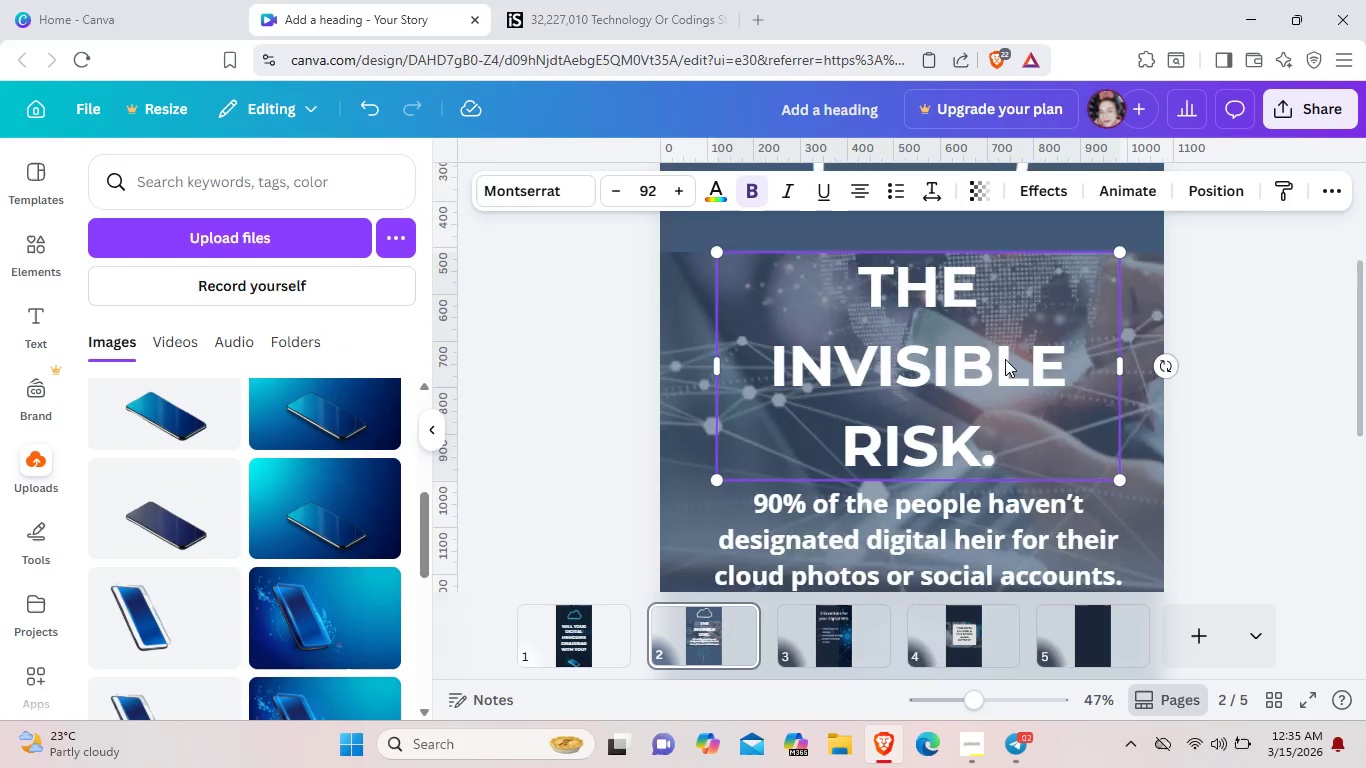 
scroll: coordinate [1005, 359], scroll_direction: down, amount: 1.0
 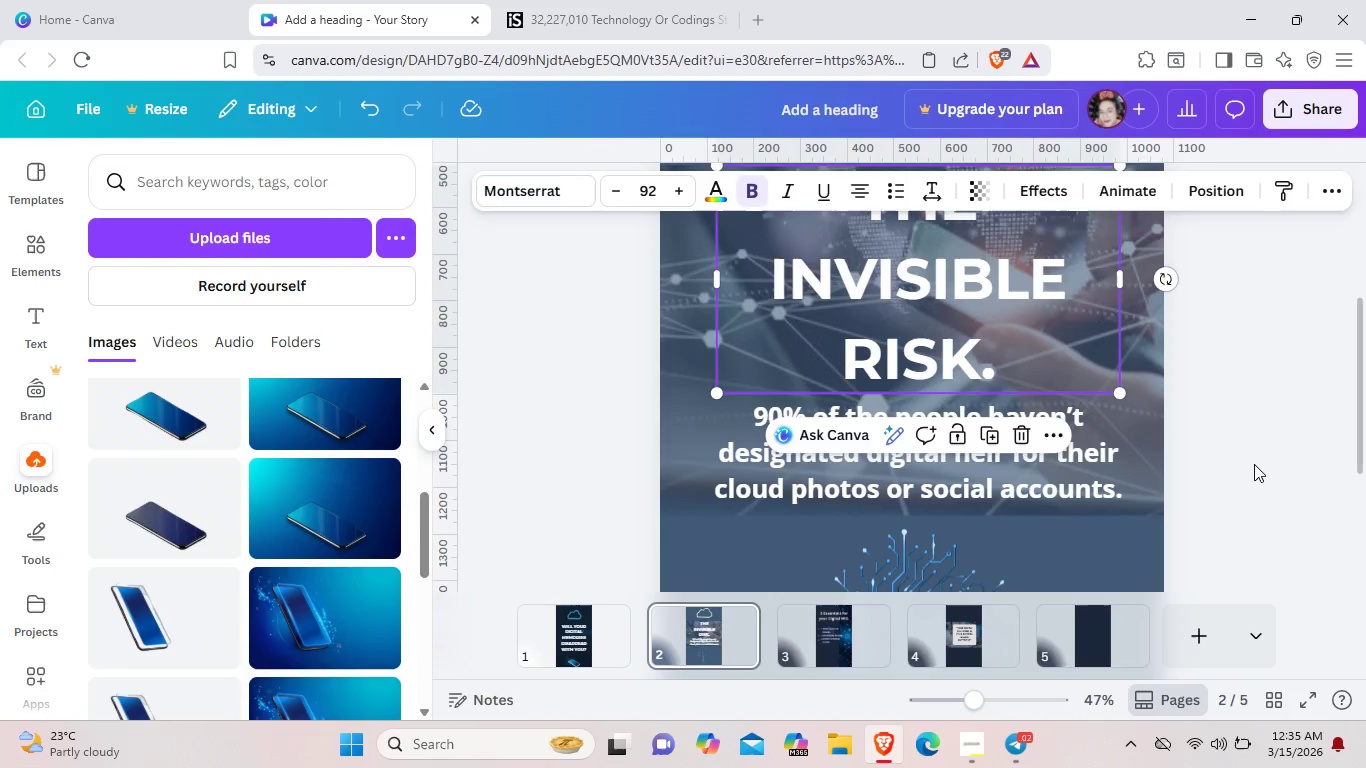 
left_click([1254, 464])
 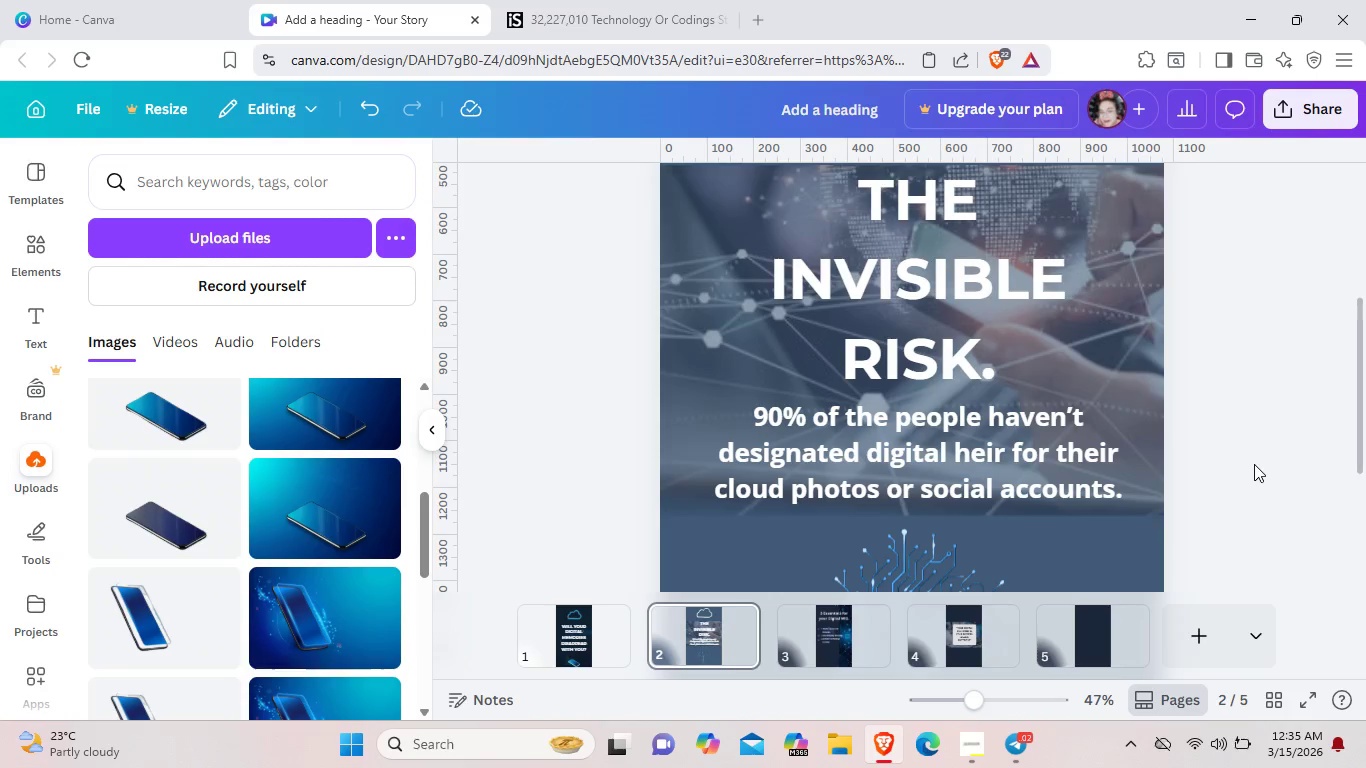 
scroll: coordinate [1254, 464], scroll_direction: down, amount: 2.0
 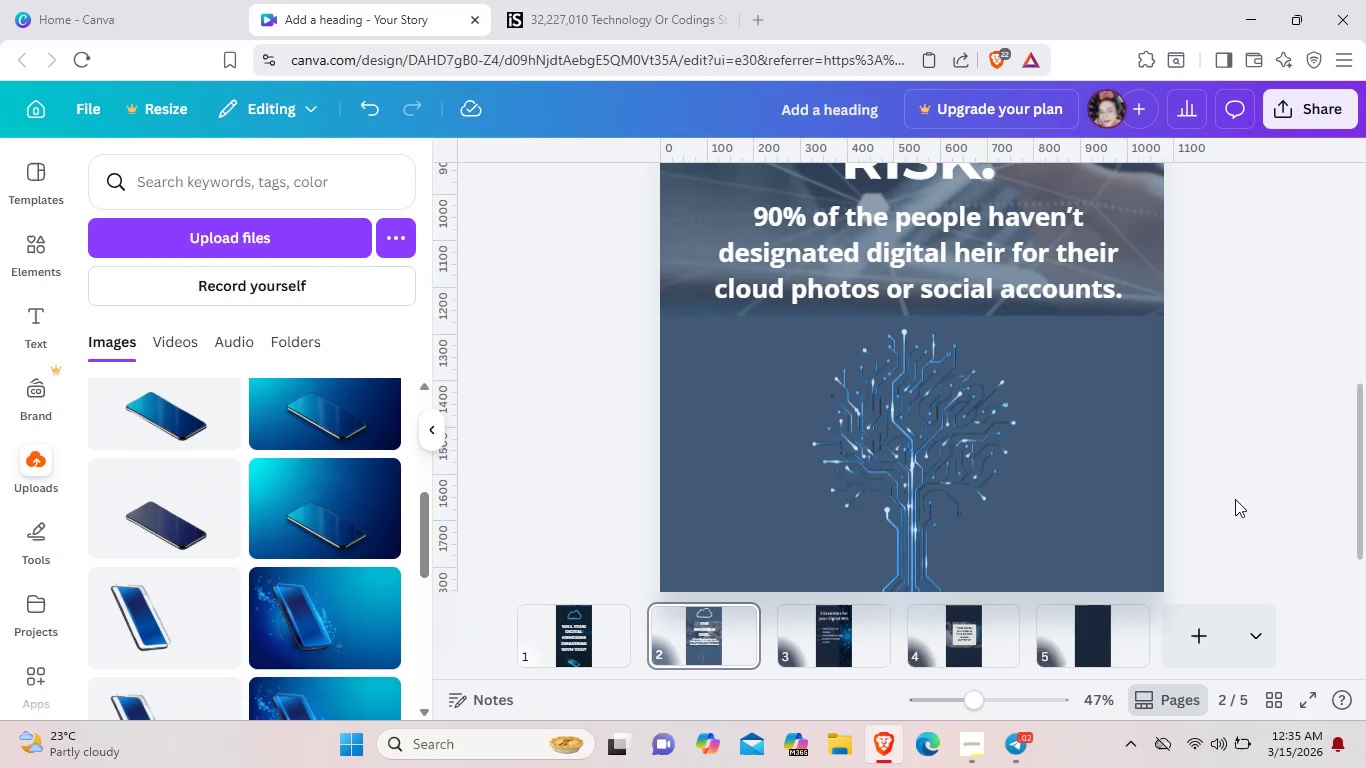 
left_click([1089, 627])
 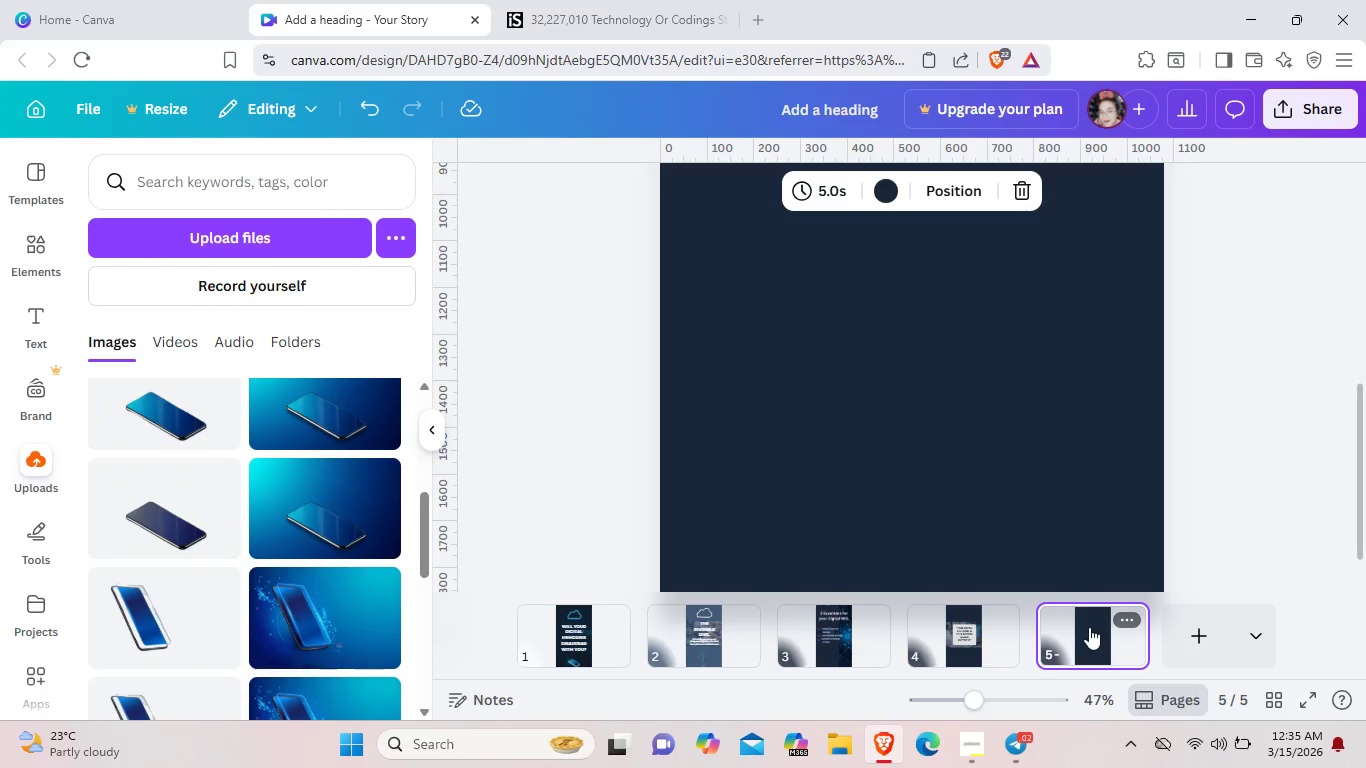 
wait(5.8)
 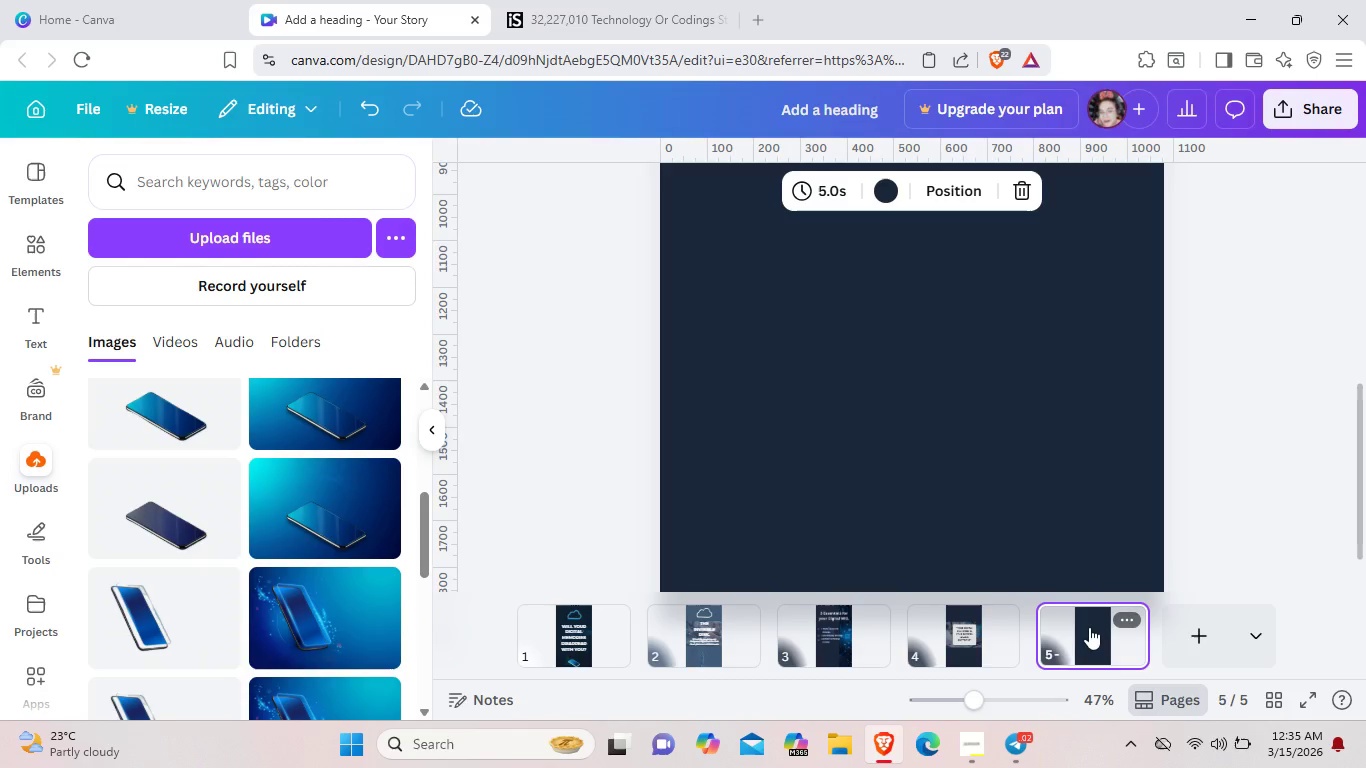 
scroll: coordinate [1055, 482], scroll_direction: up, amount: 8.0
 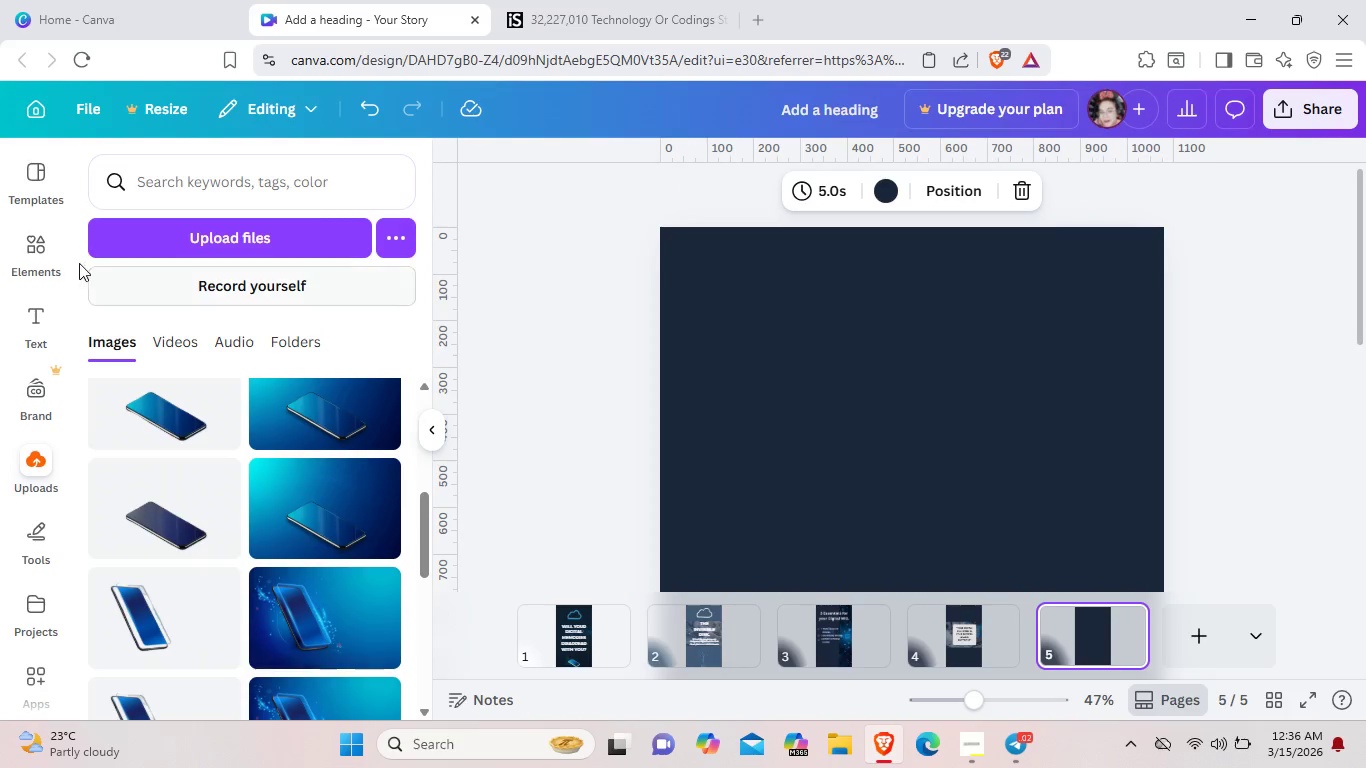 
left_click([39, 251])
 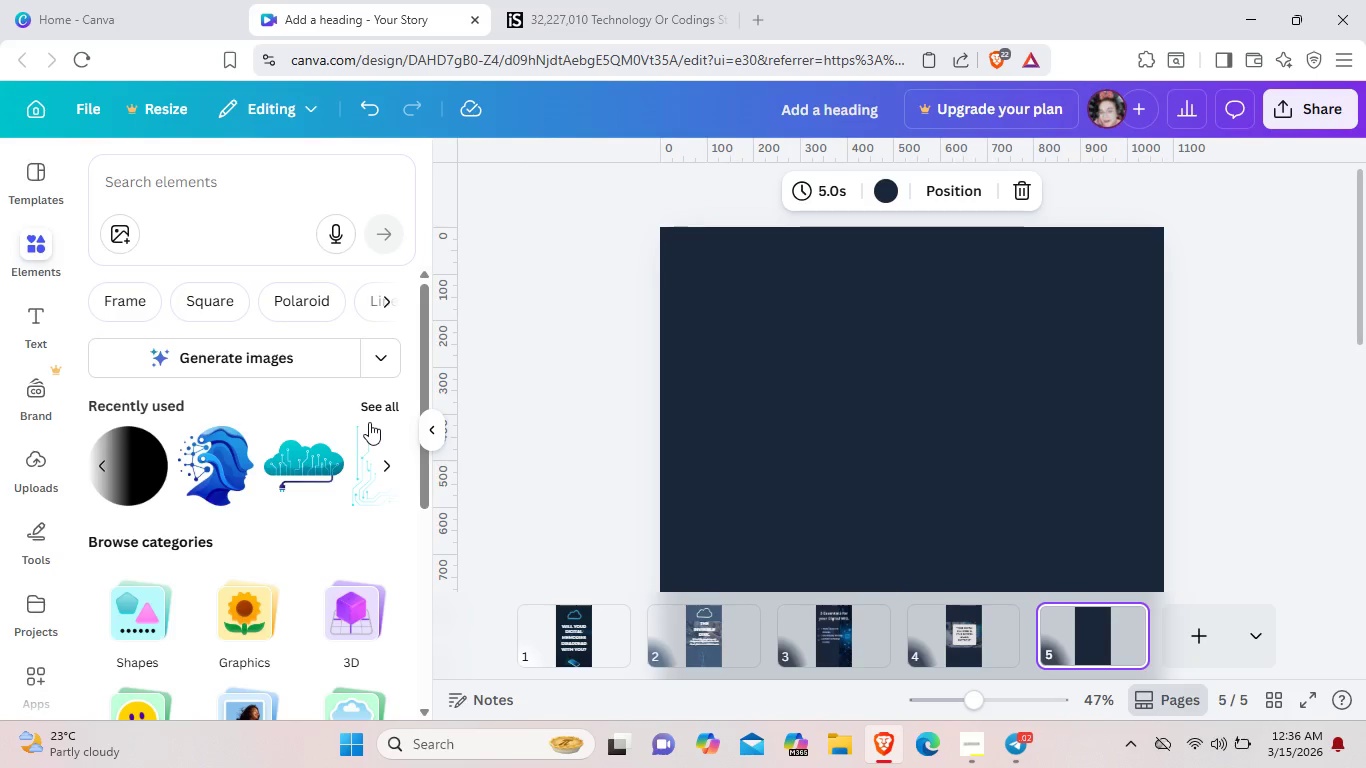 
left_click([390, 405])
 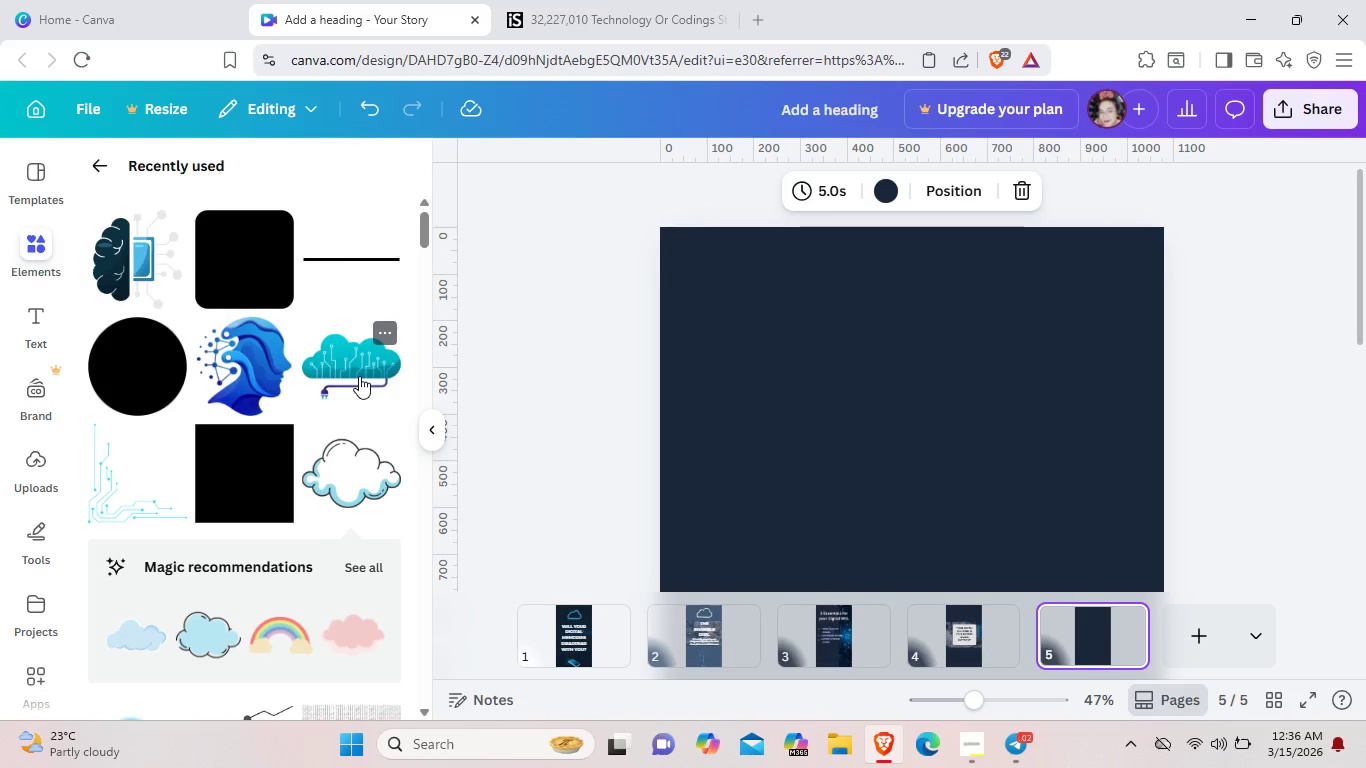 
left_click([359, 376])
 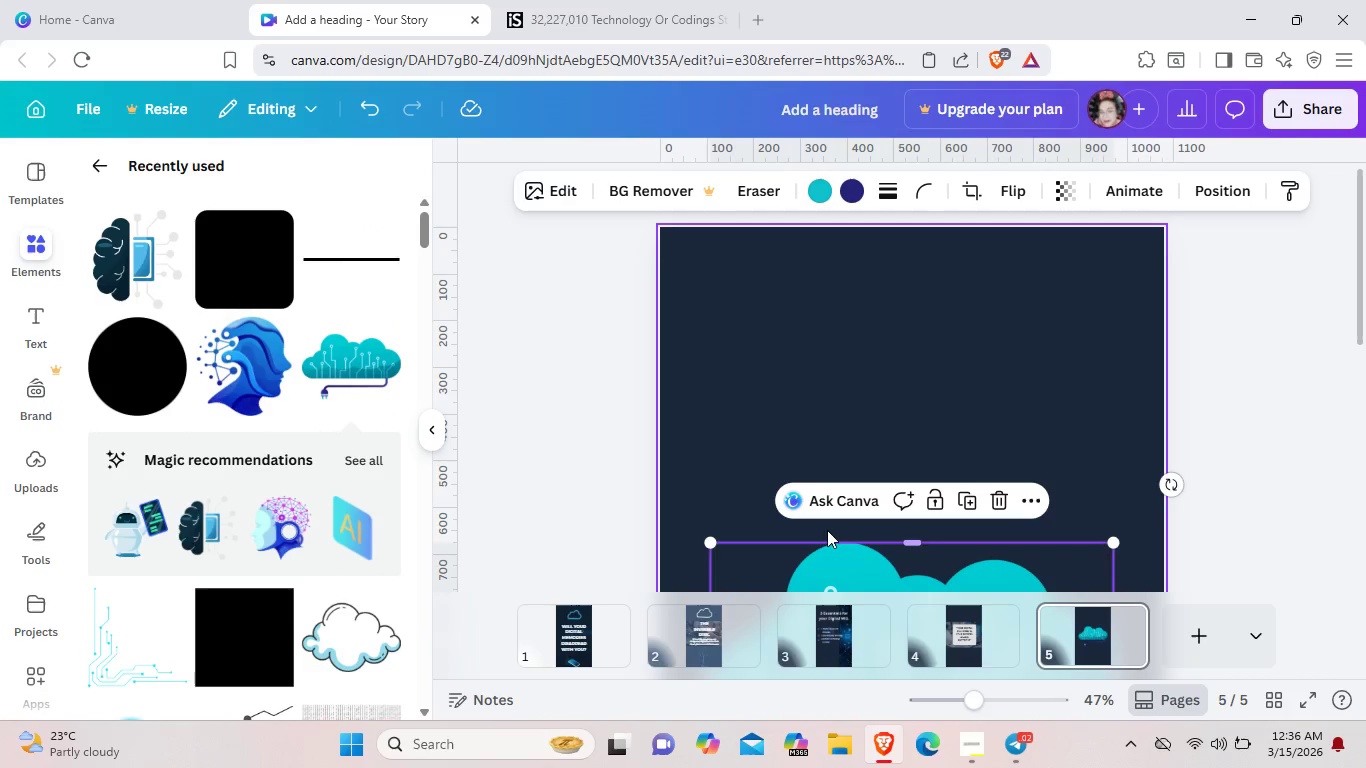 
left_click_drag(start_coordinate=[880, 576], to_coordinate=[902, 241])
 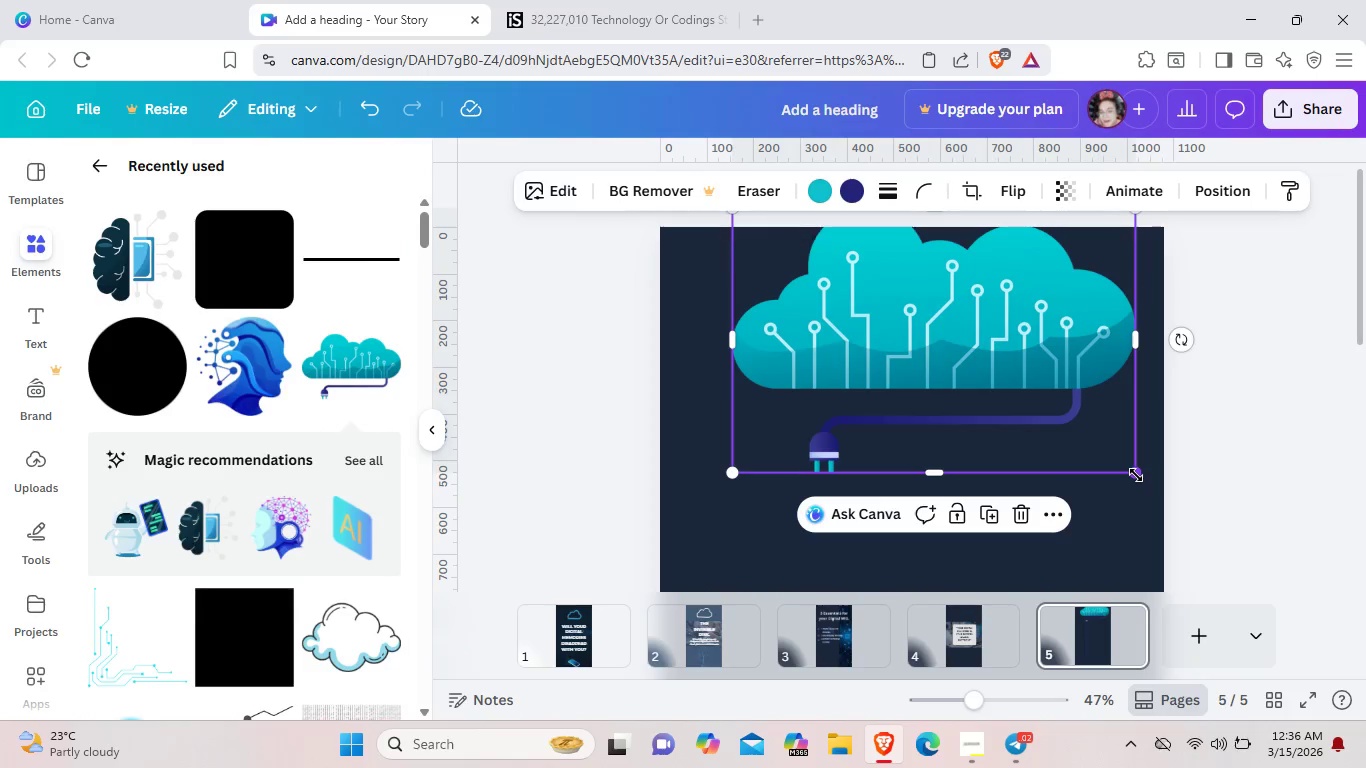 
left_click_drag(start_coordinate=[1136, 475], to_coordinate=[969, 330])
 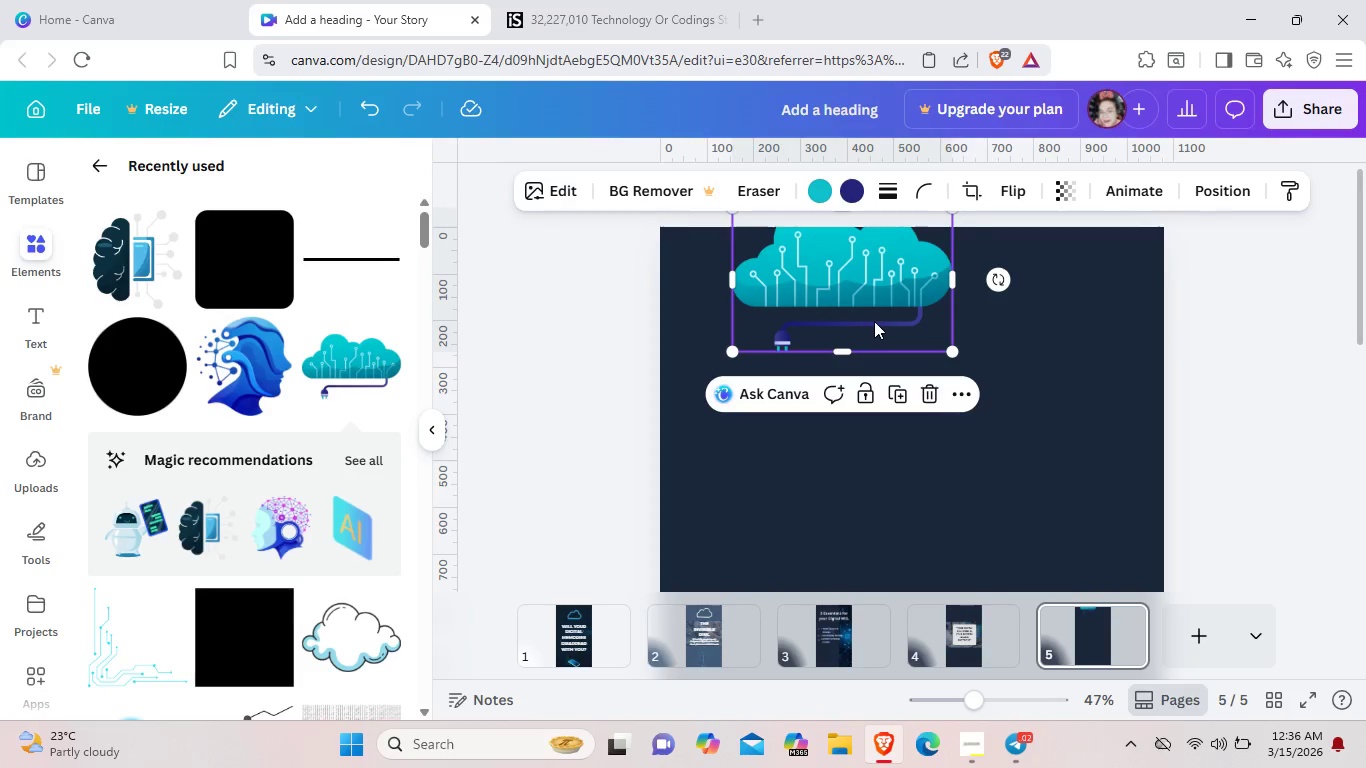 
left_click_drag(start_coordinate=[868, 321], to_coordinate=[921, 332])
 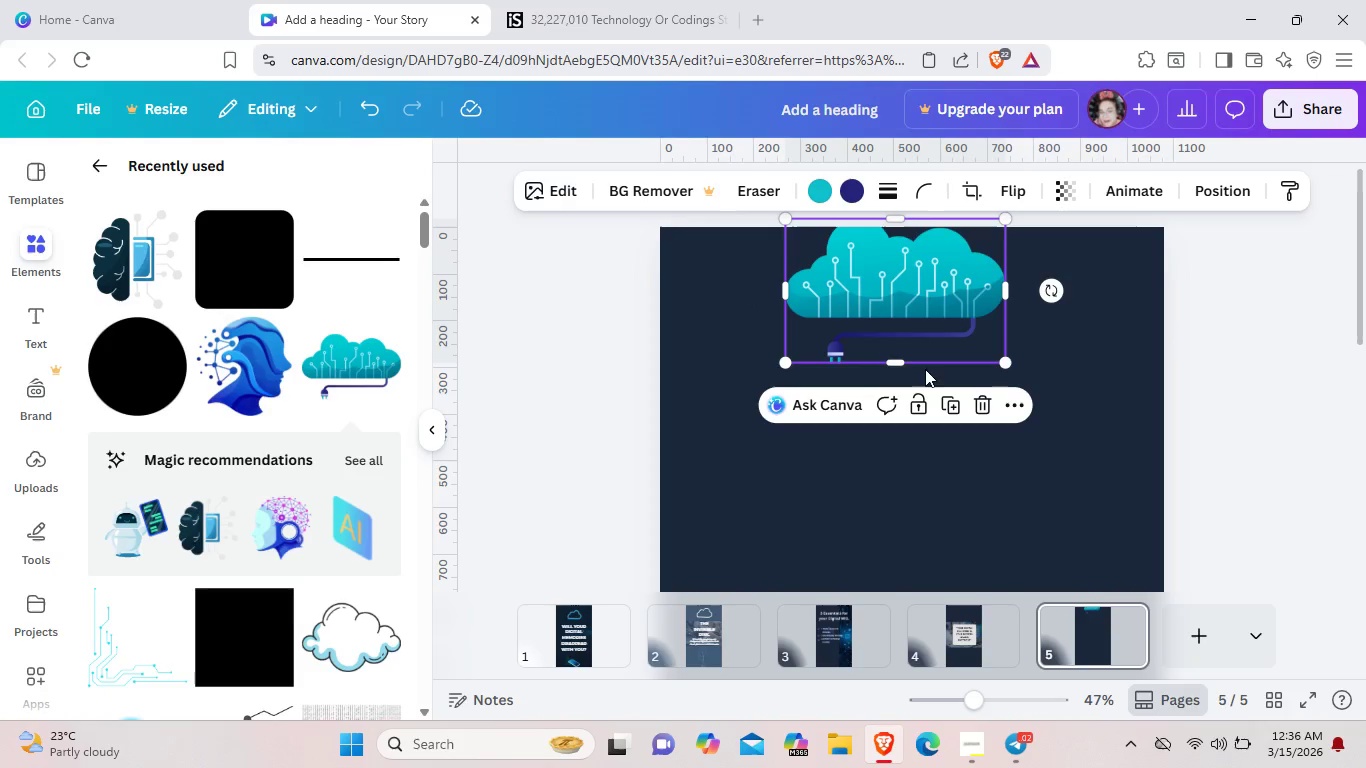 
left_click_drag(start_coordinate=[939, 304], to_coordinate=[956, 354])
 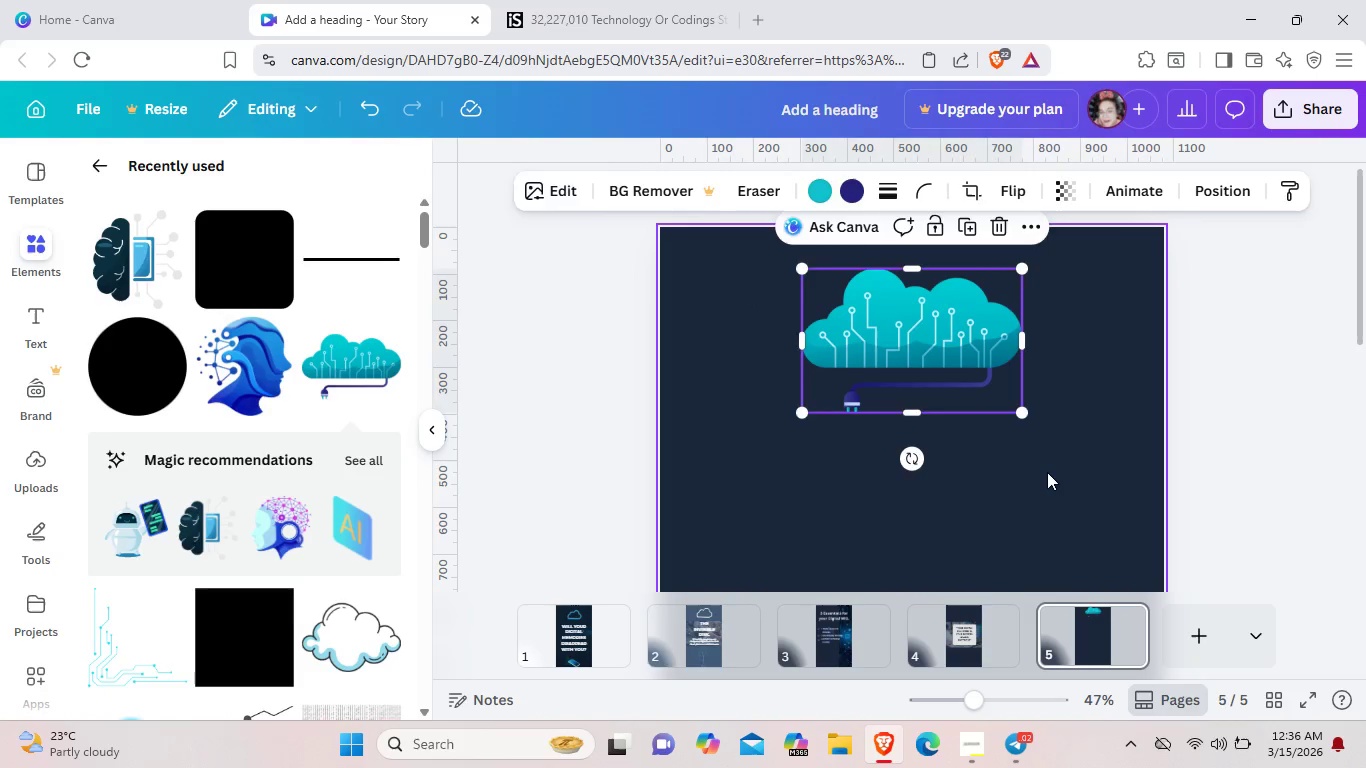 
scroll: coordinate [910, 417], scroll_direction: up, amount: 1.0
 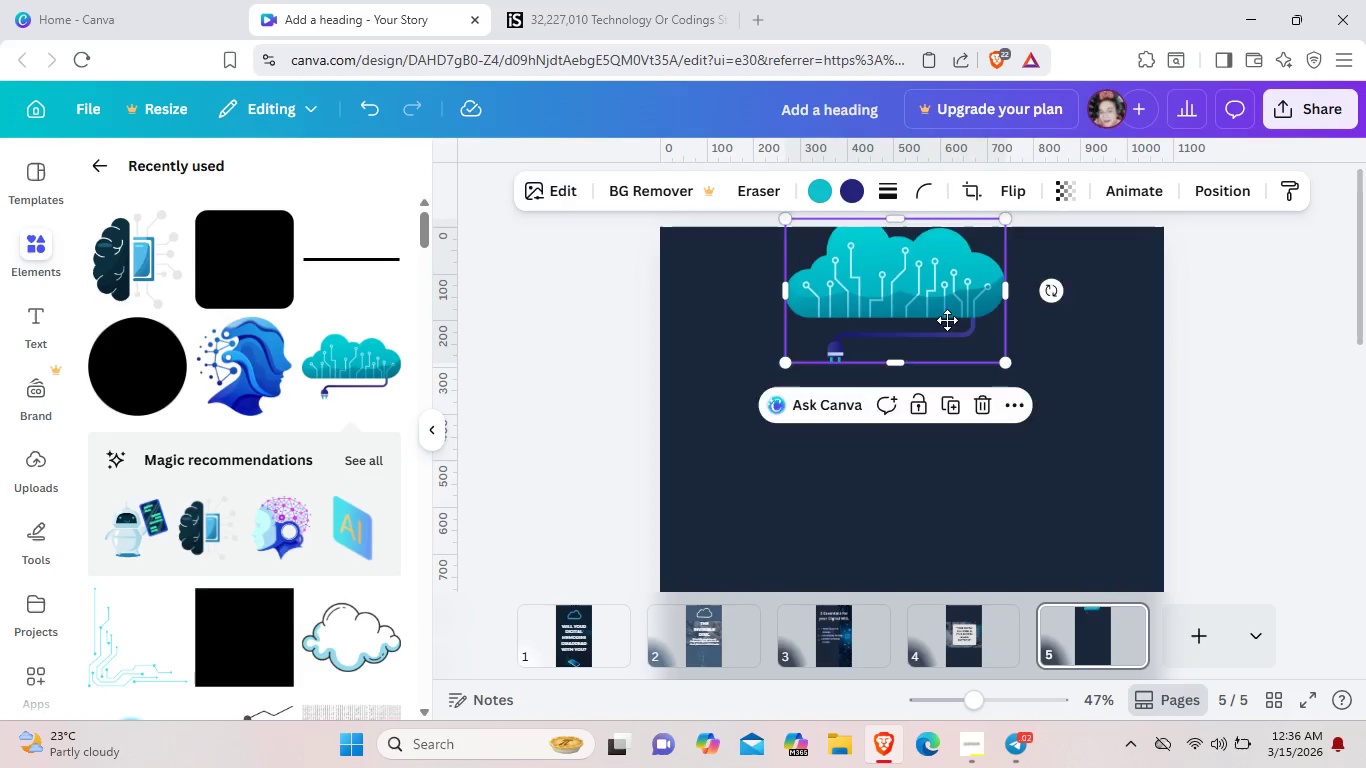 
left_click([1047, 472])
 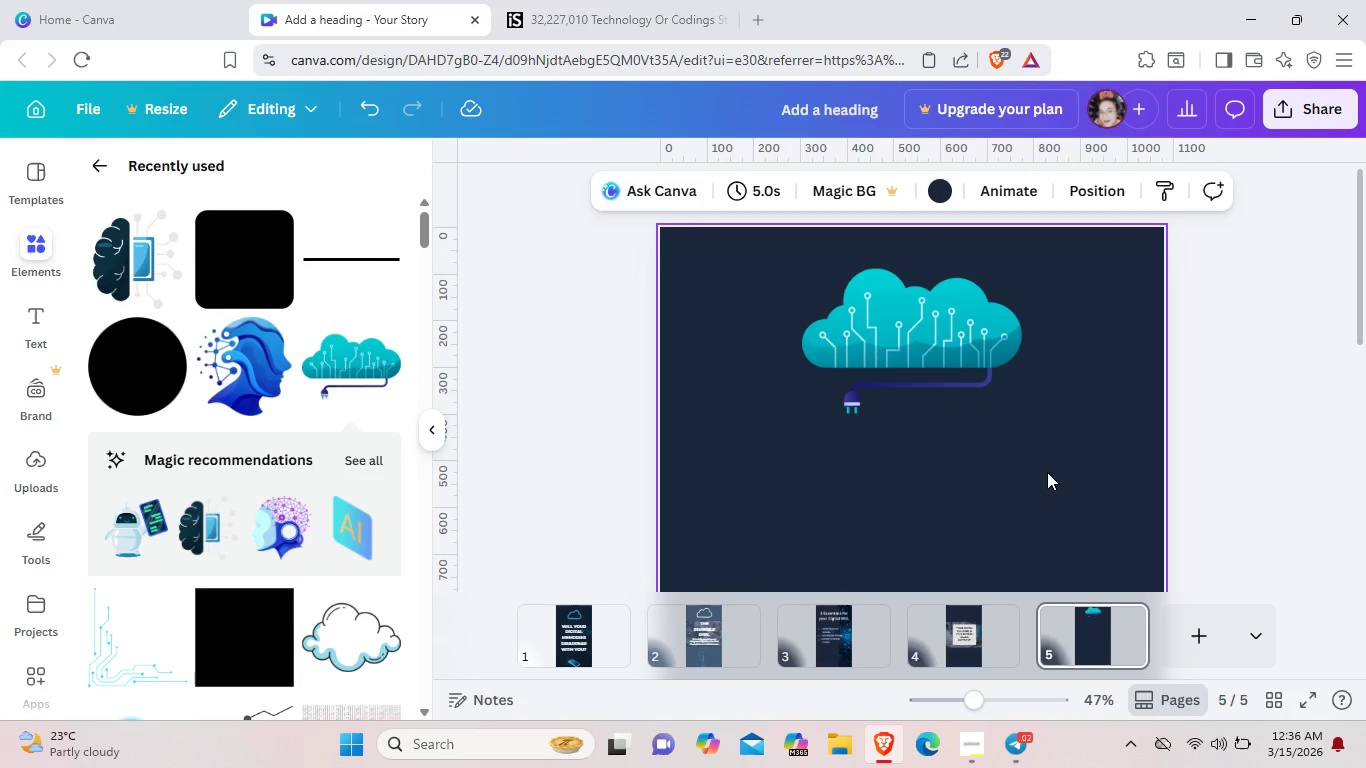 
wait(25.33)
 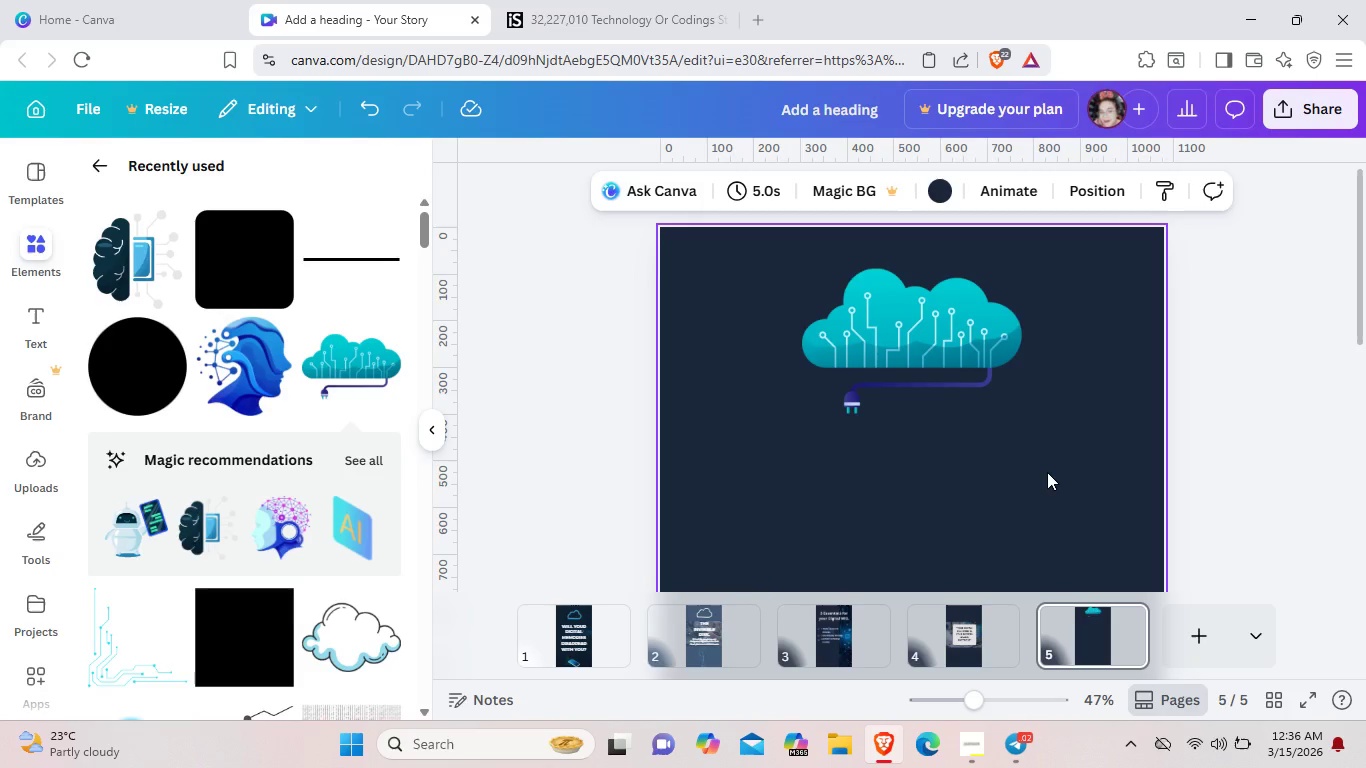 
left_click([587, 11])
 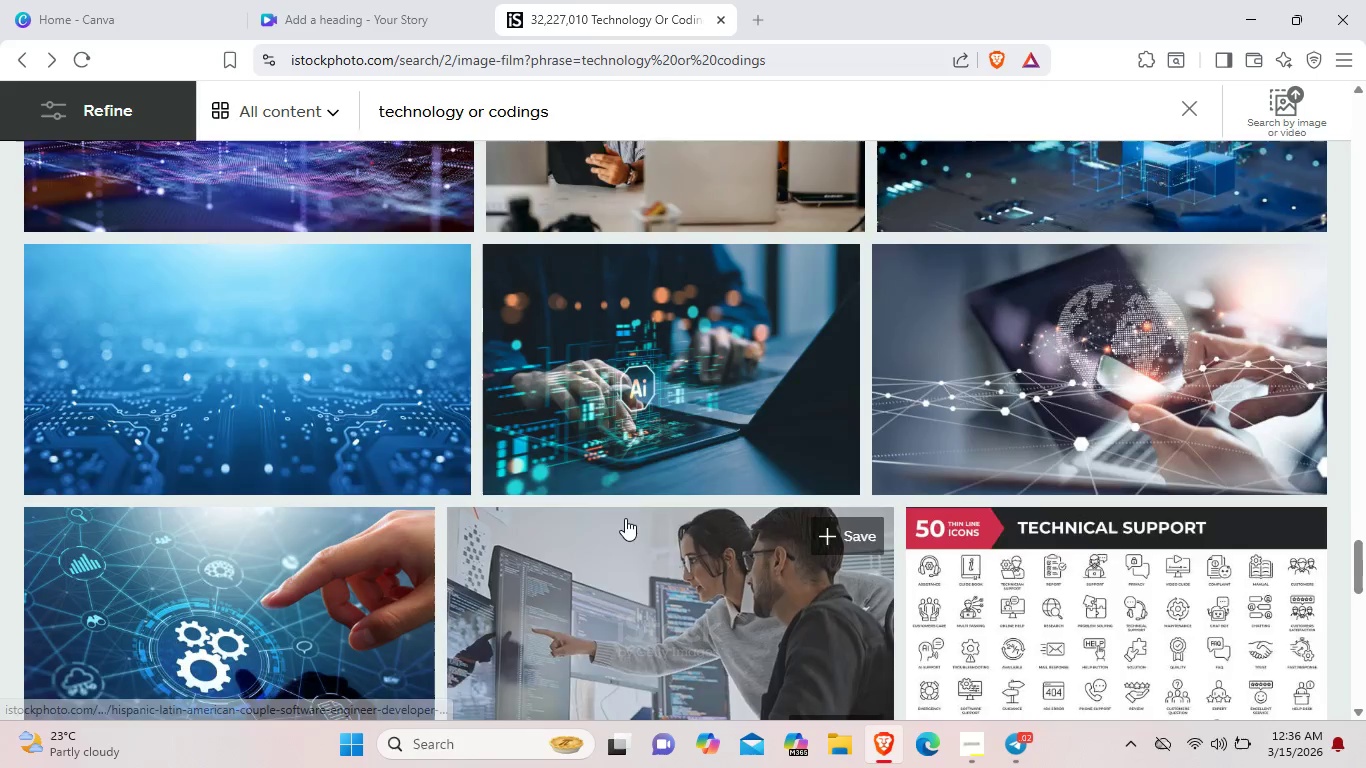 
scroll: coordinate [626, 519], scroll_direction: up, amount: 63.0
 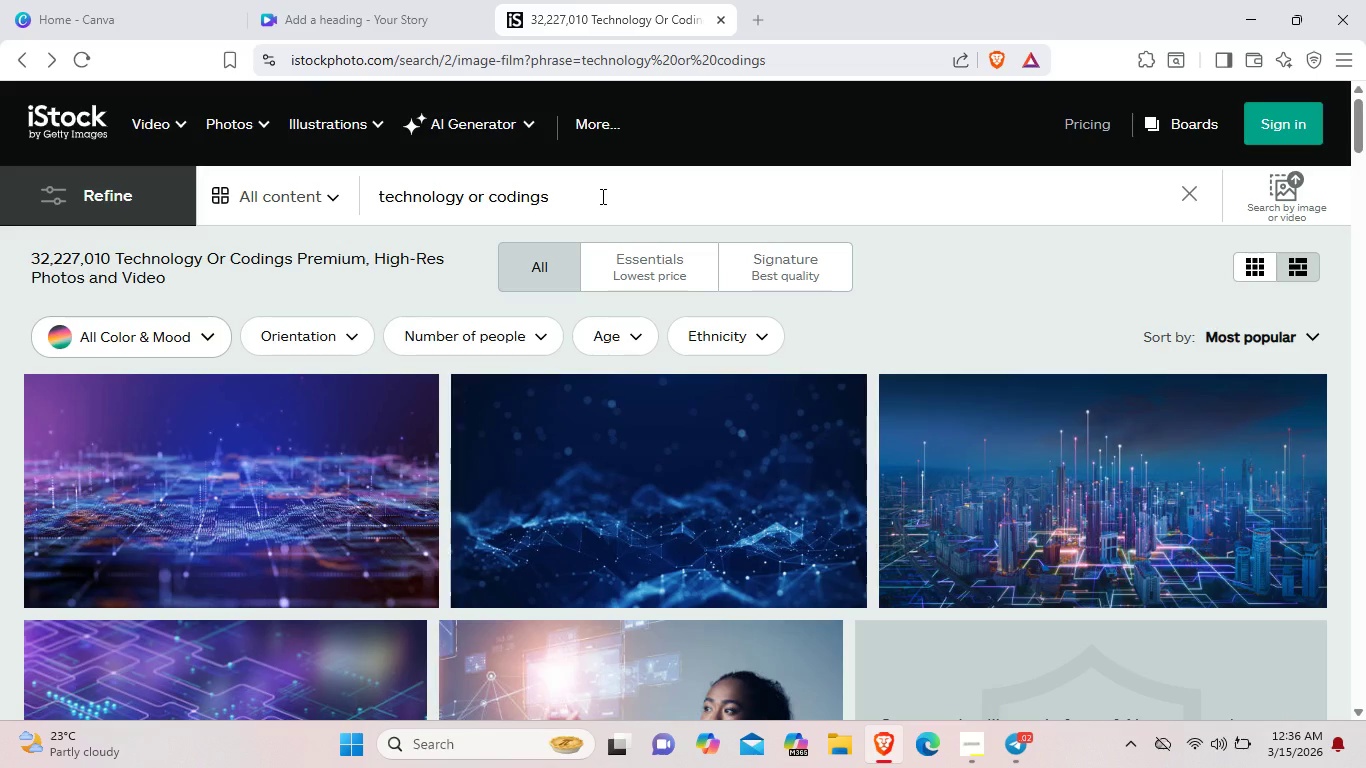 
left_click([601, 196])
 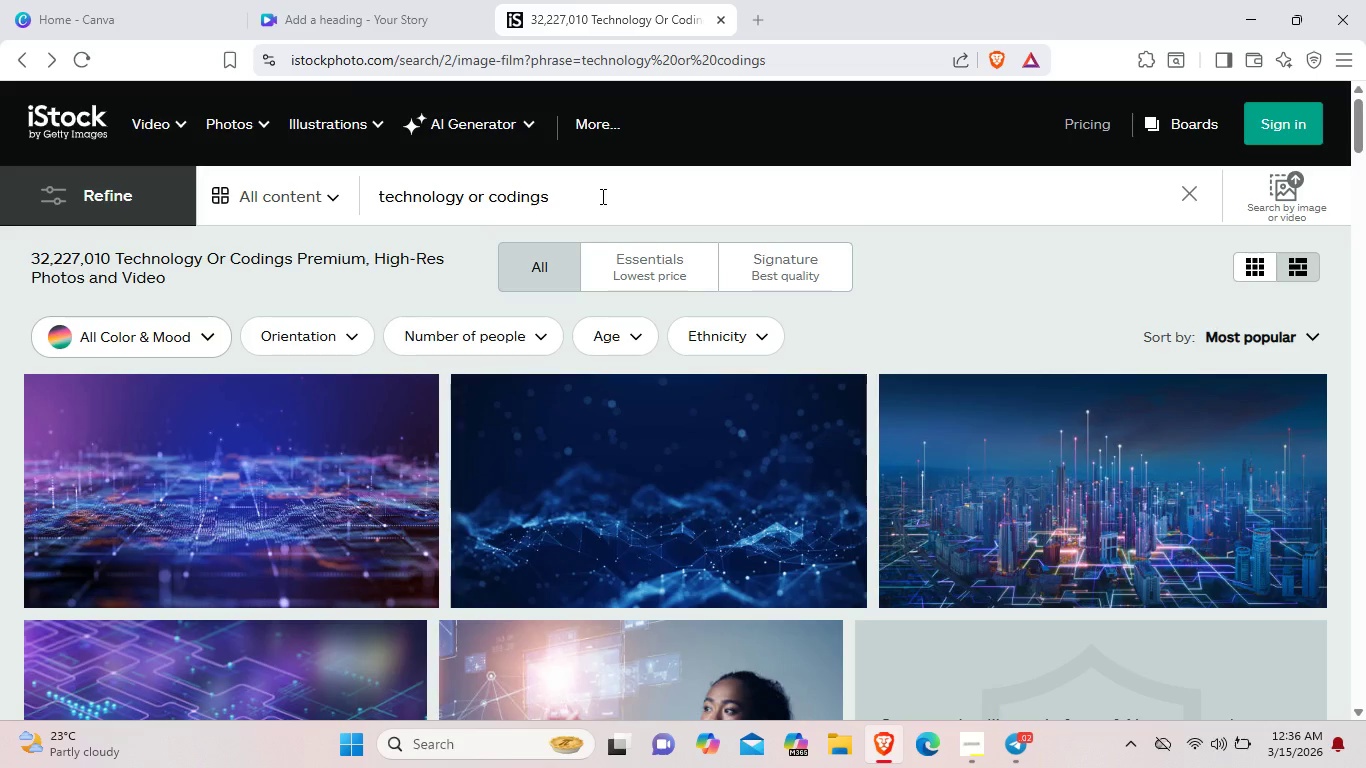 
hold_key(key=Backspace, duration=1.5)
 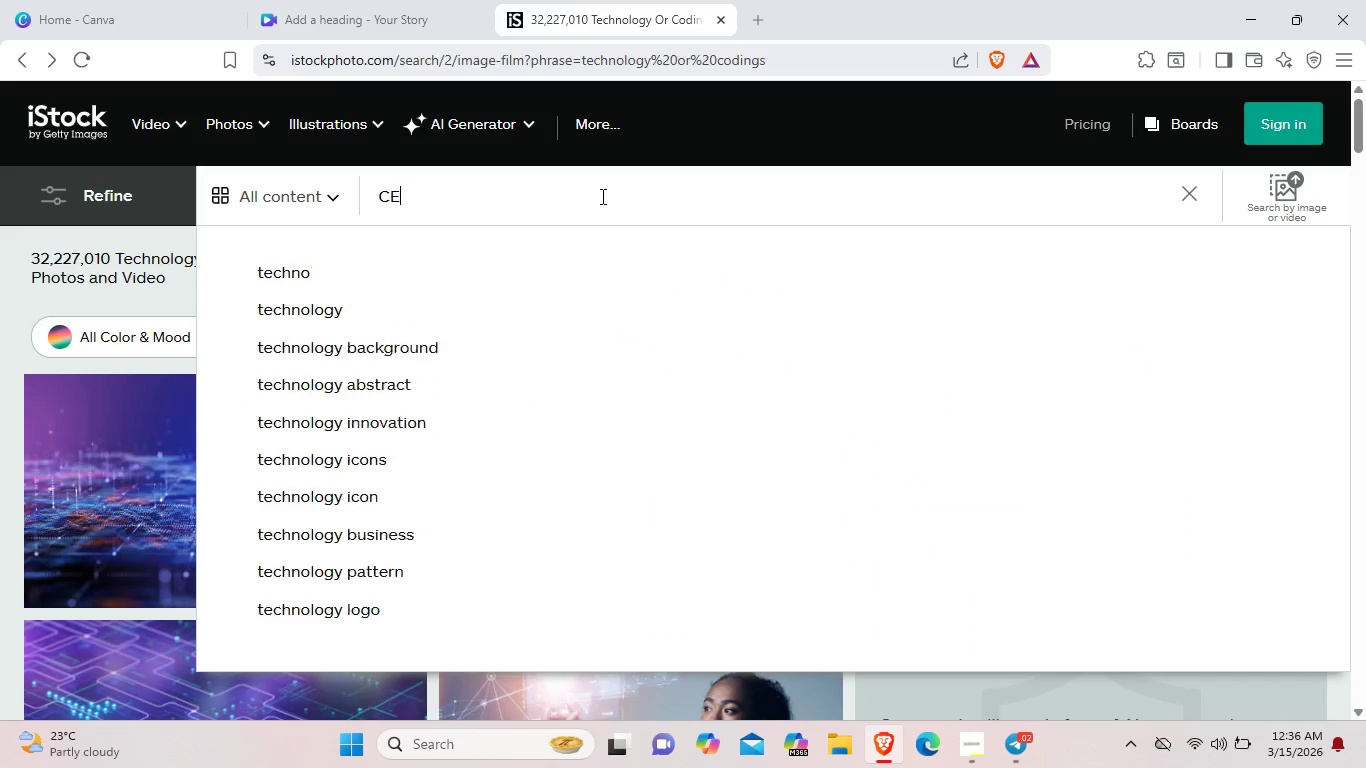 
type(CELLPHONE)
 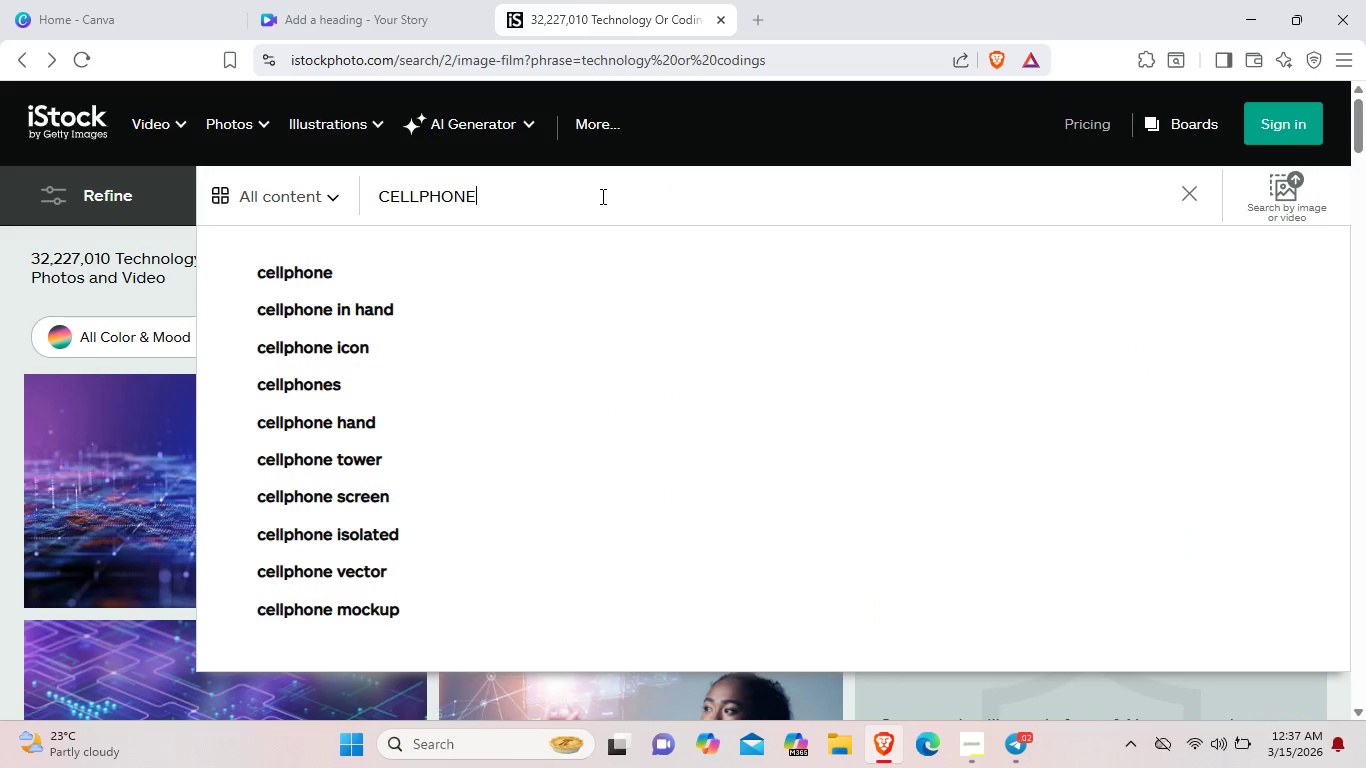 
key(Space)
 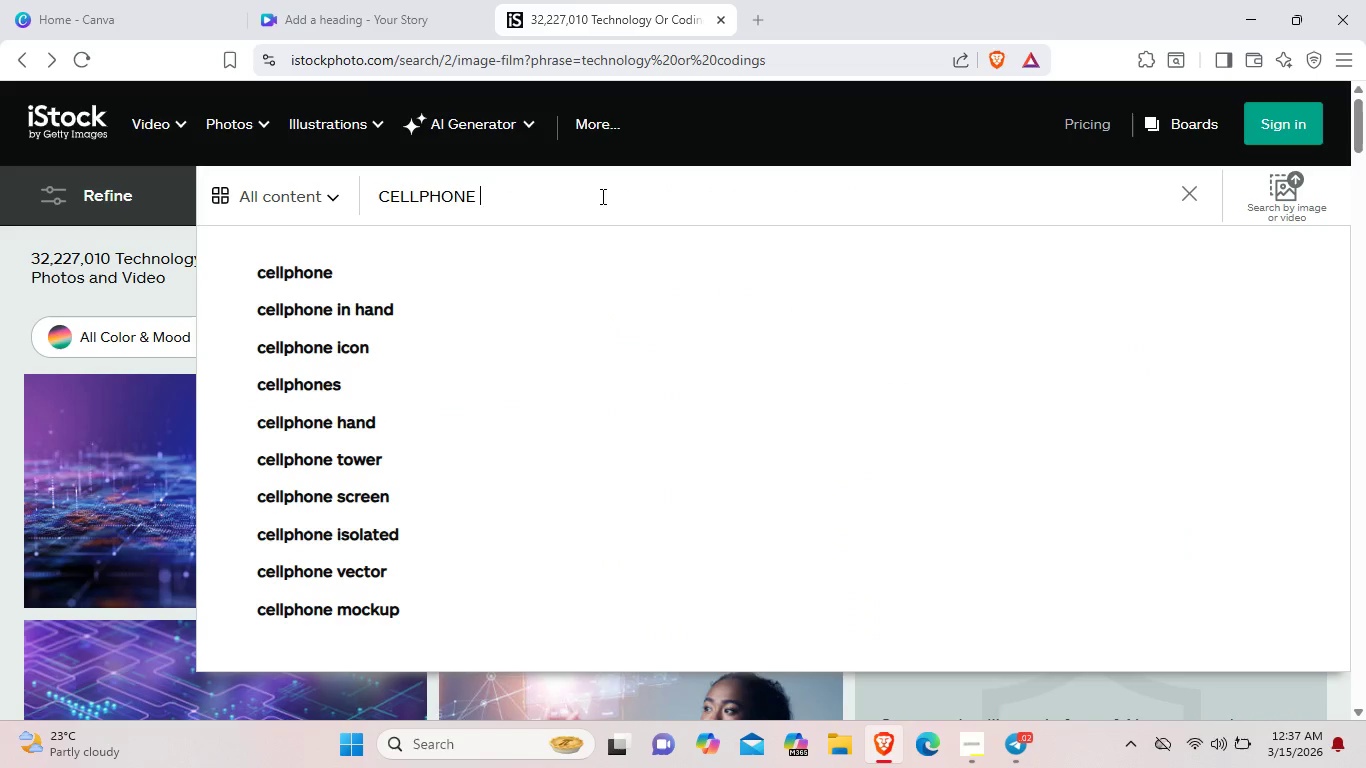 
key(Enter)
 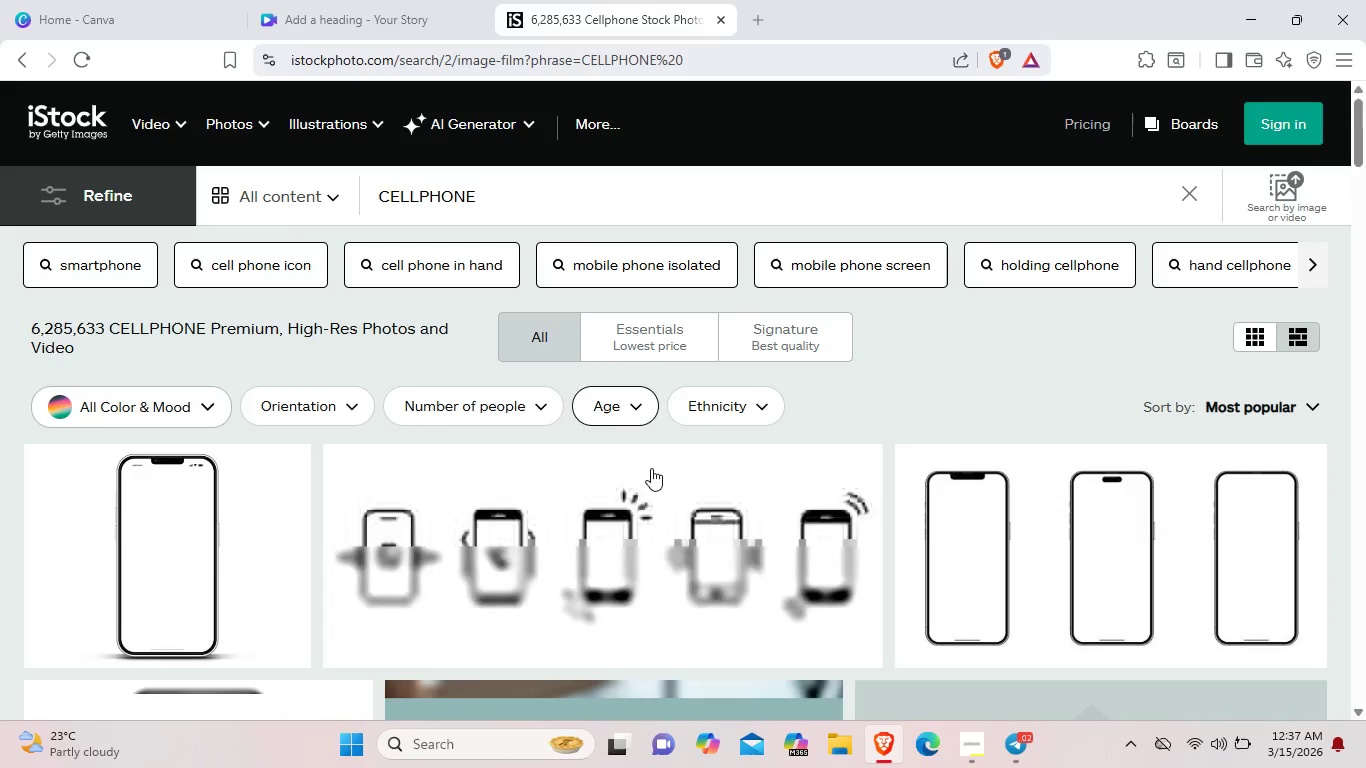 
scroll: coordinate [655, 533], scroll_direction: down, amount: 10.0
 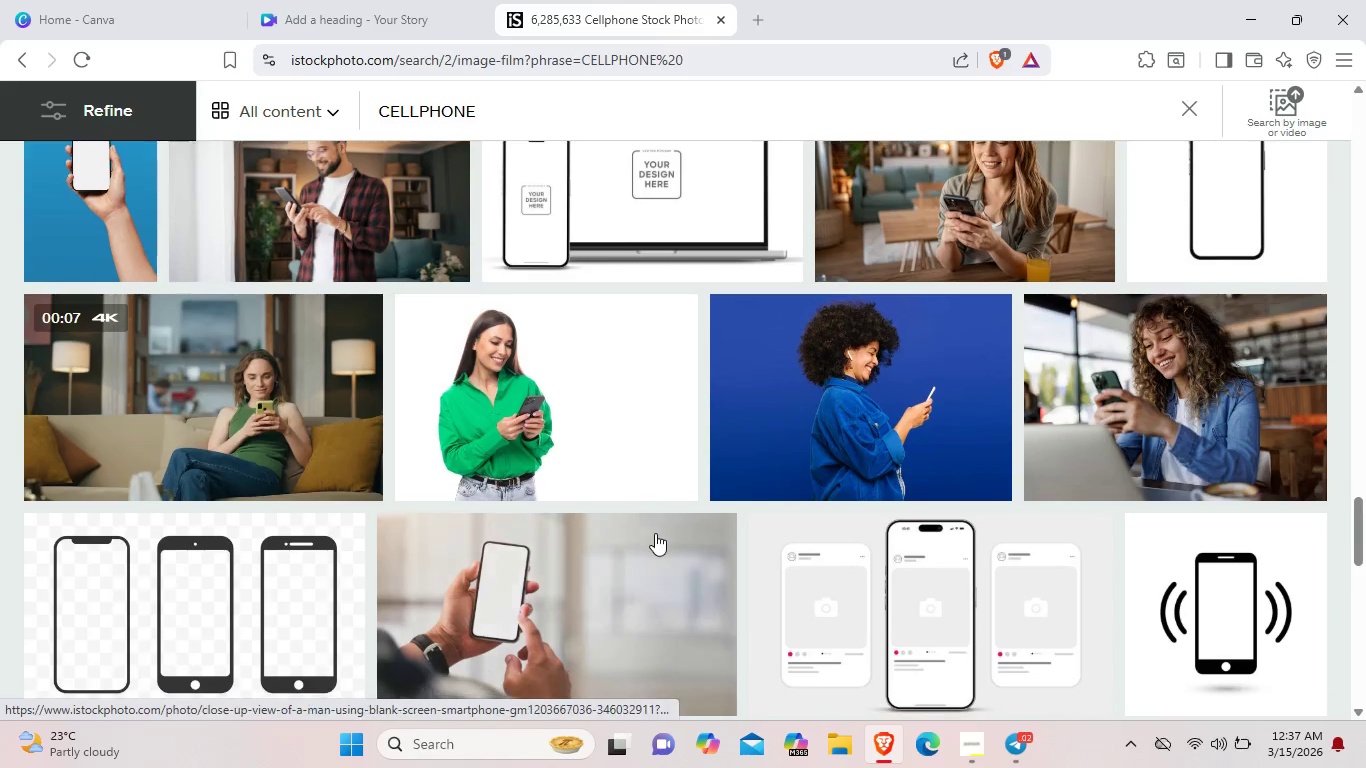 
scroll: coordinate [655, 533], scroll_direction: up, amount: 2.0
 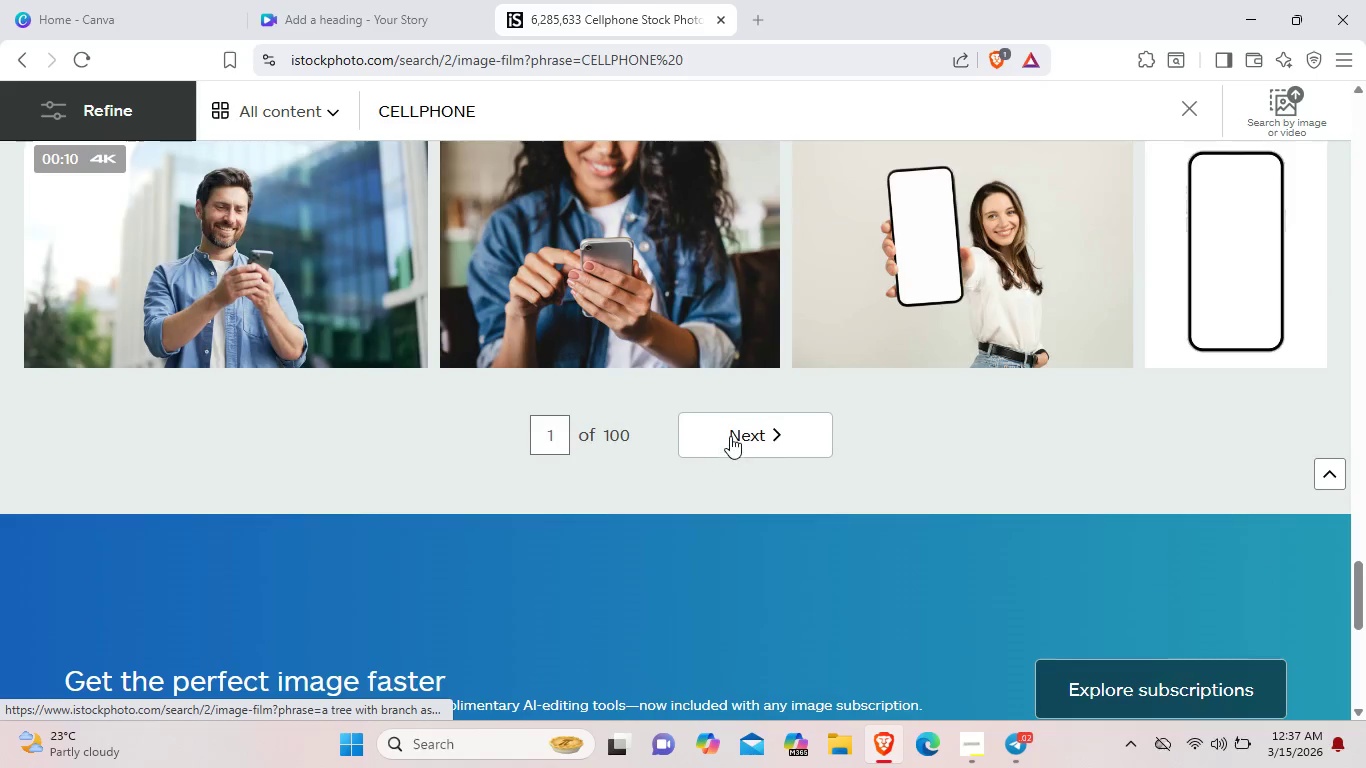 
left_click([730, 436])
 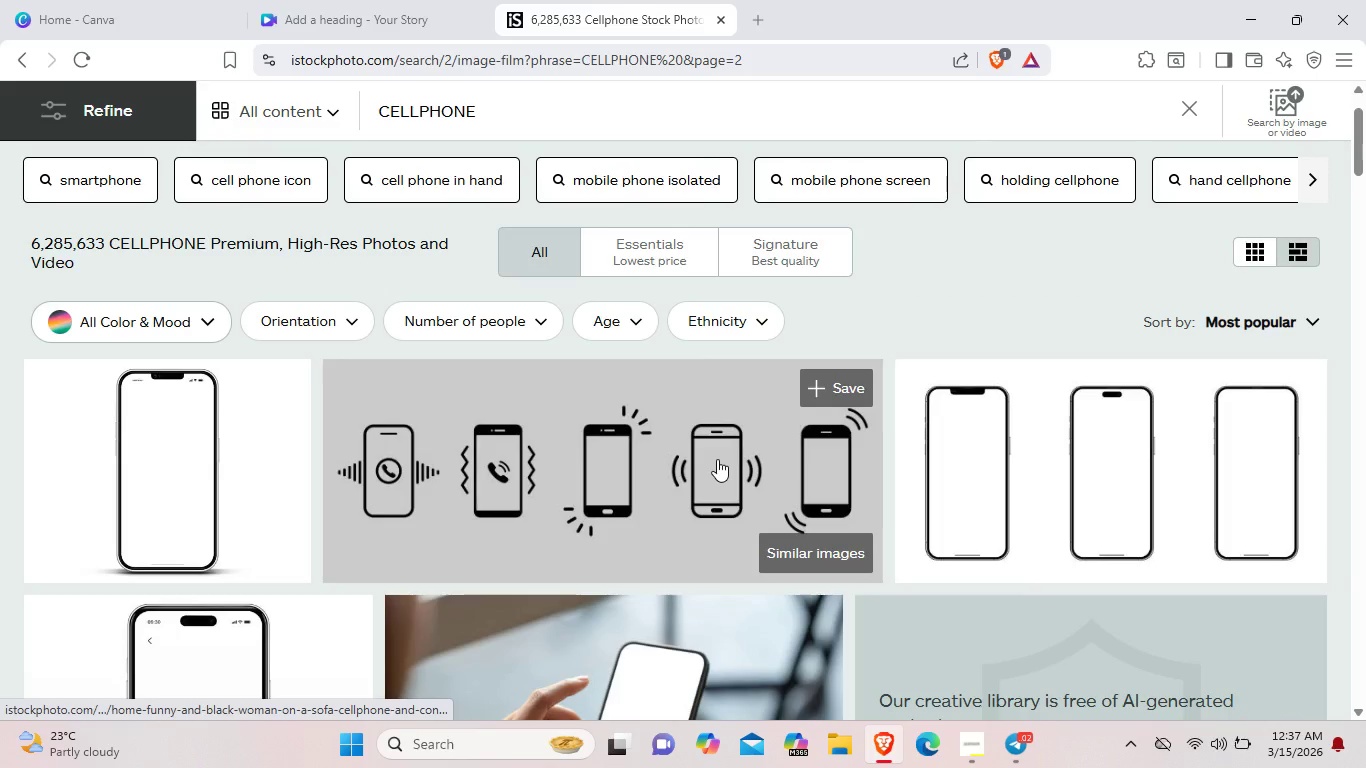 
scroll: coordinate [705, 488], scroll_direction: down, amount: 5.0
 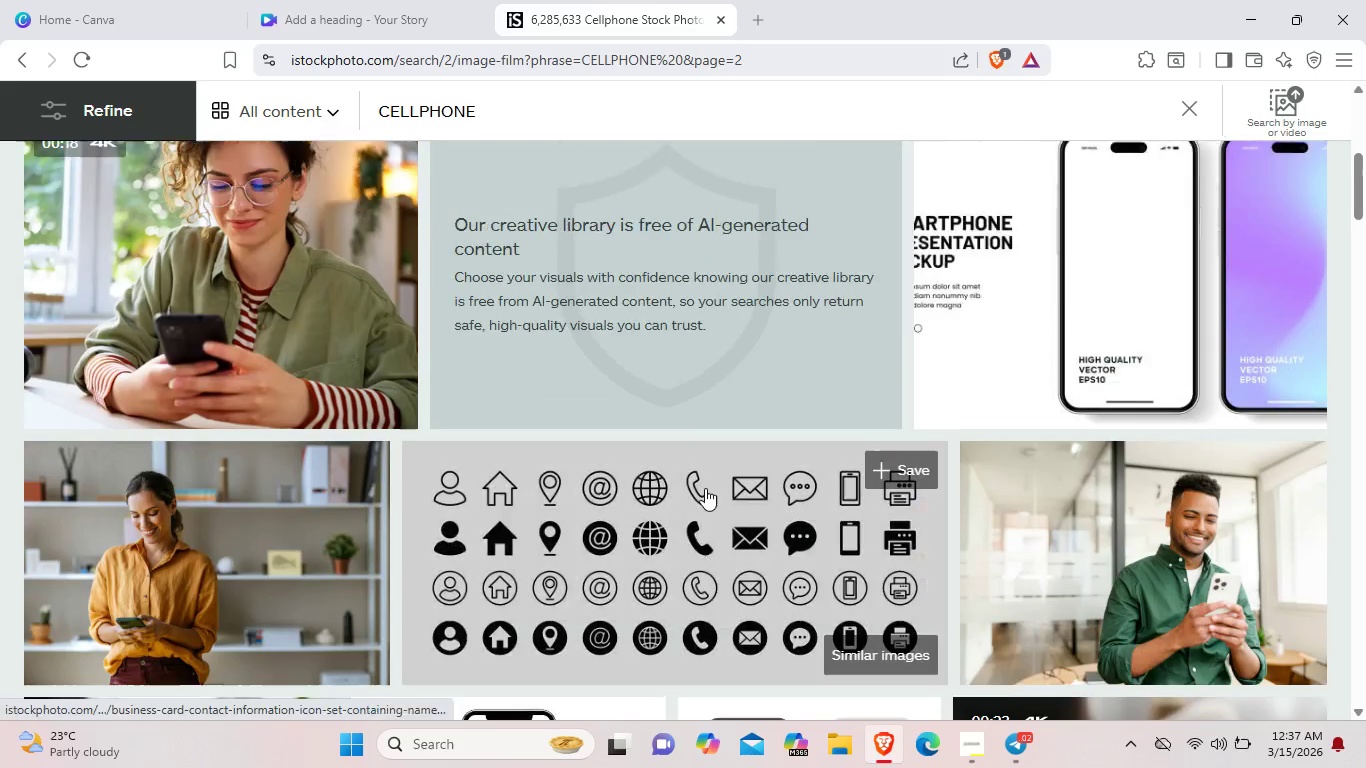 
scroll: coordinate [705, 488], scroll_direction: up, amount: 2.0
 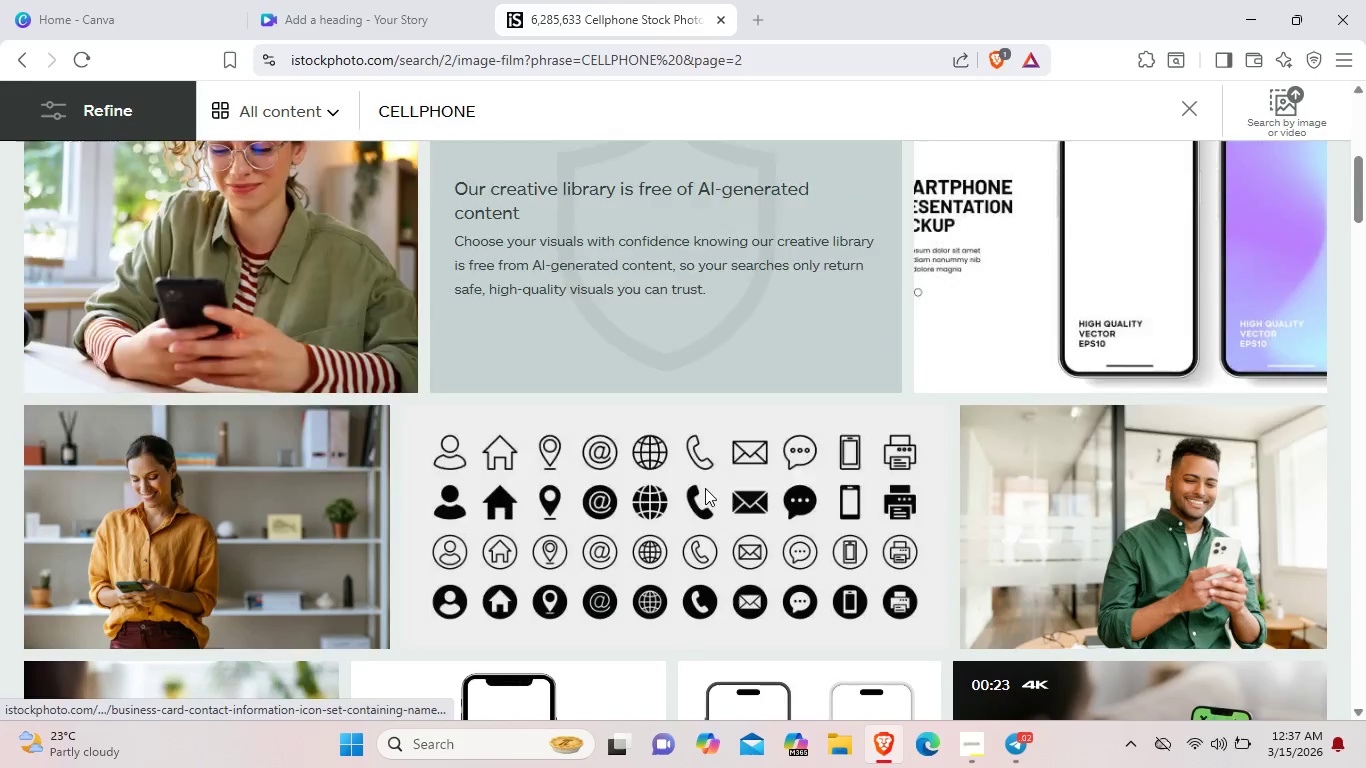 
scroll: coordinate [705, 488], scroll_direction: down, amount: 6.0
 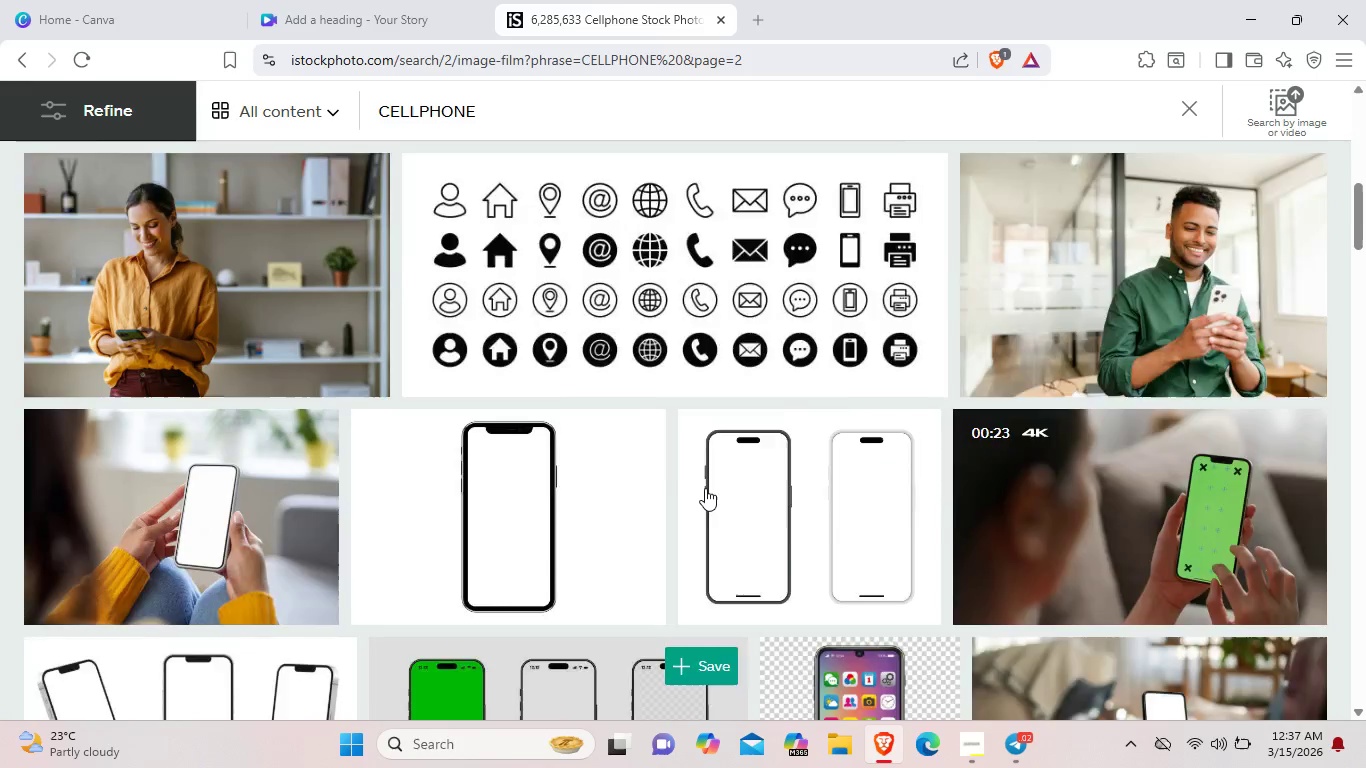 
scroll: coordinate [705, 488], scroll_direction: up, amount: 9.0
 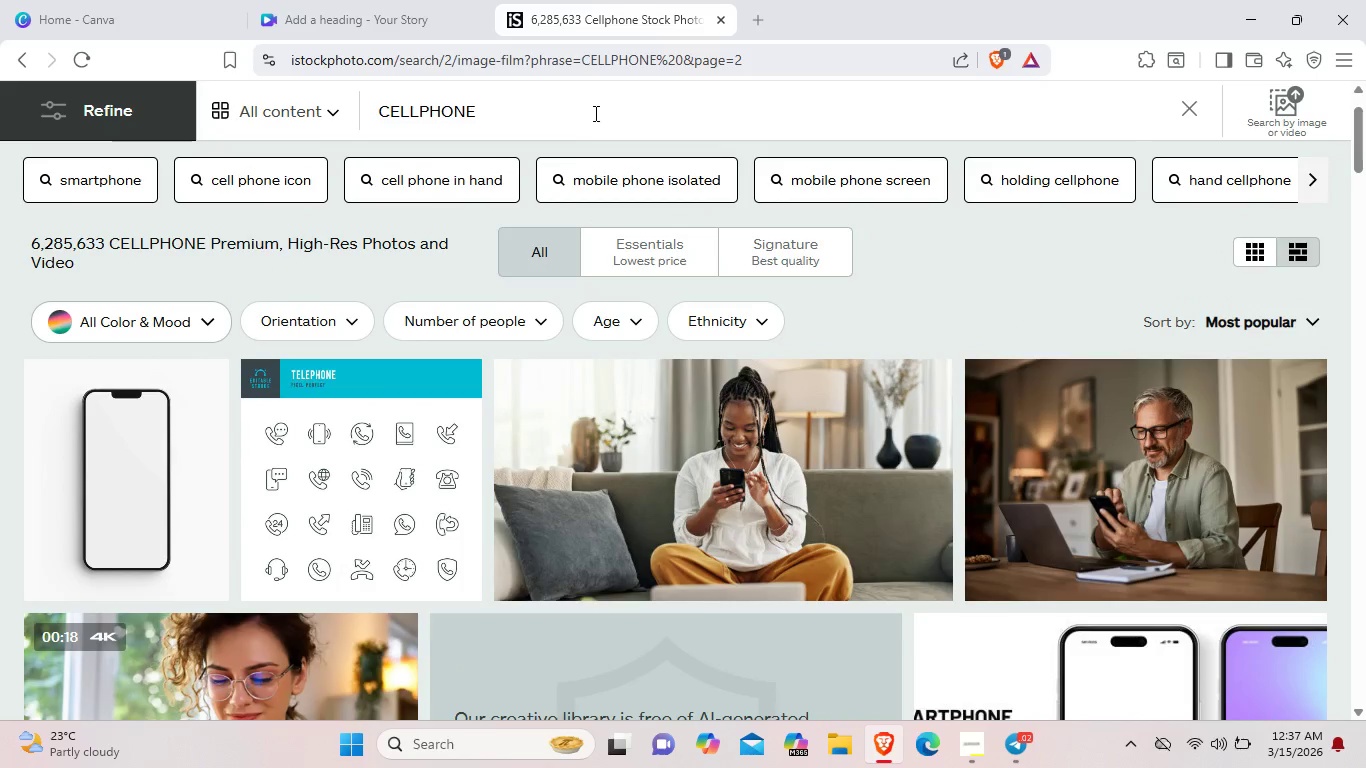 
left_click([594, 113])
 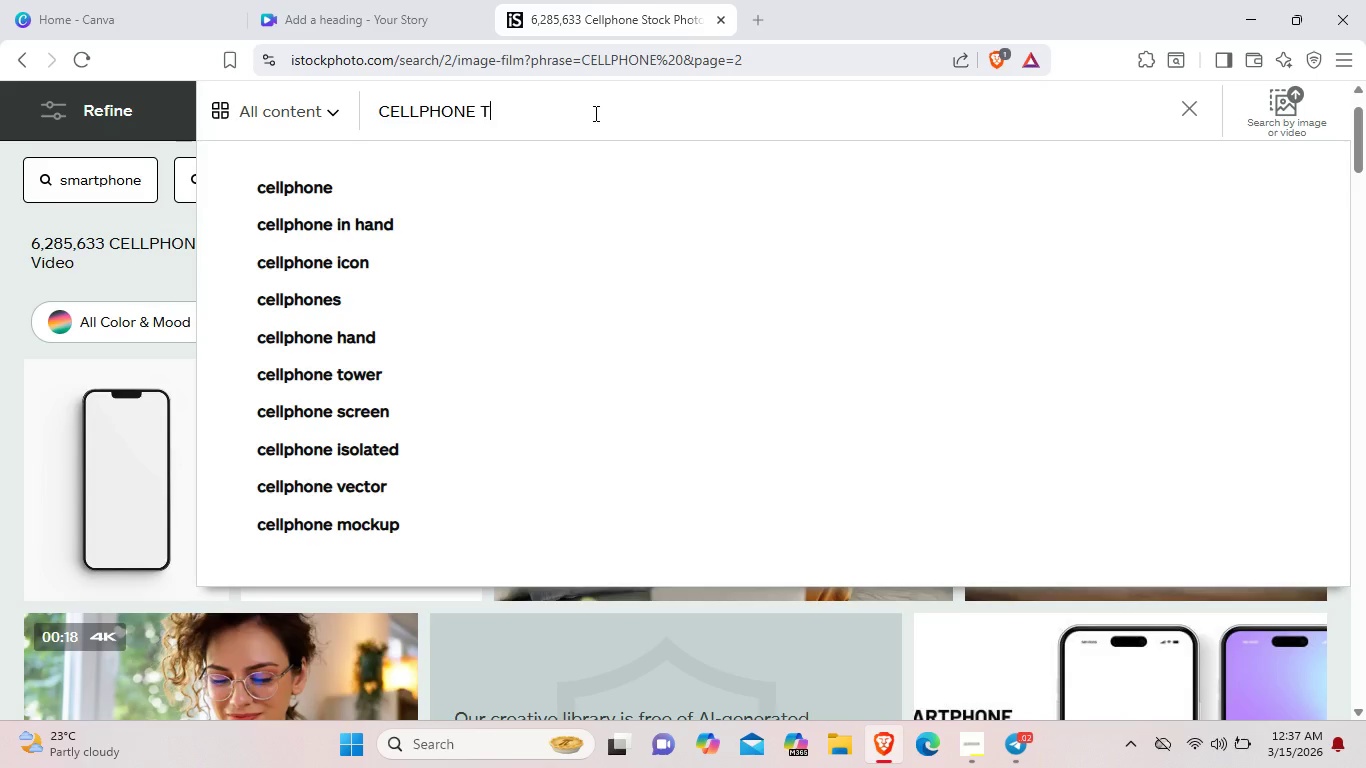 
type(TECHNOLOGY)
 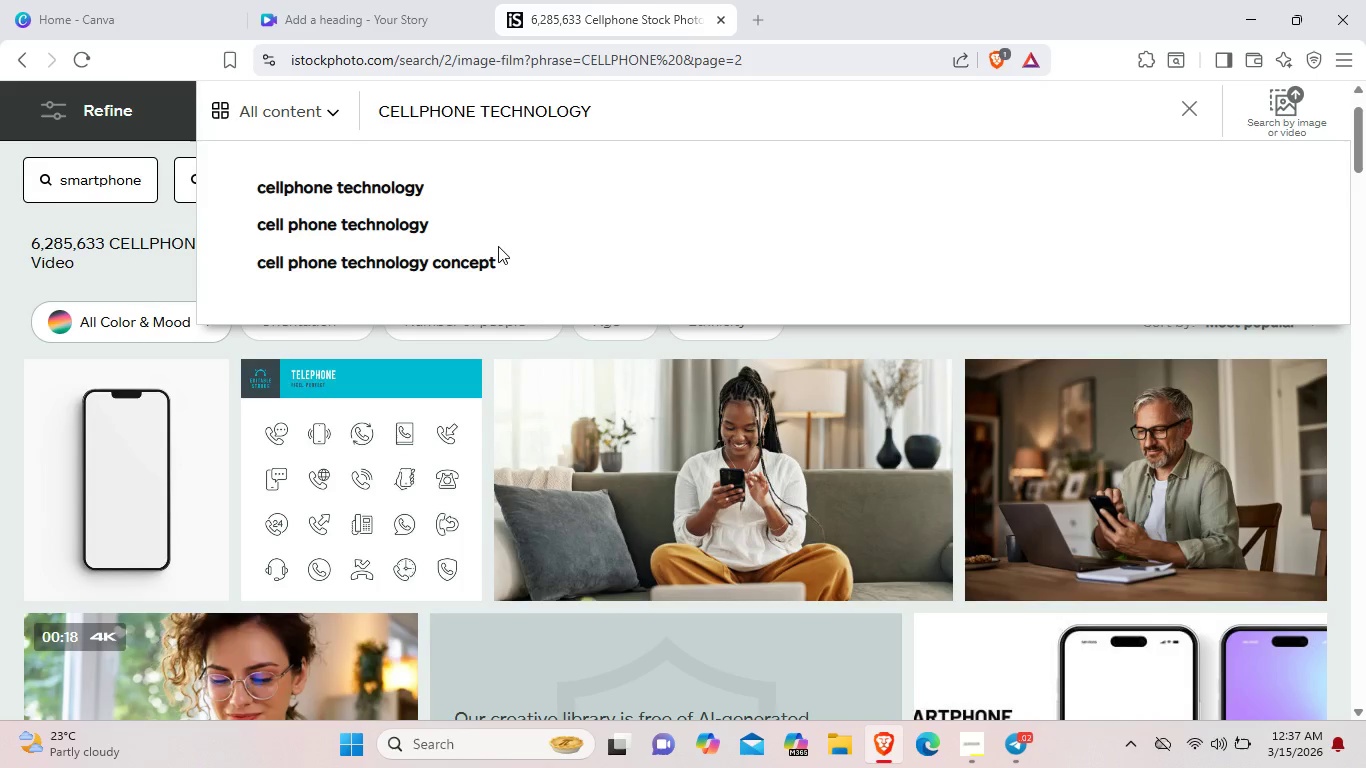 
left_click([496, 255])
 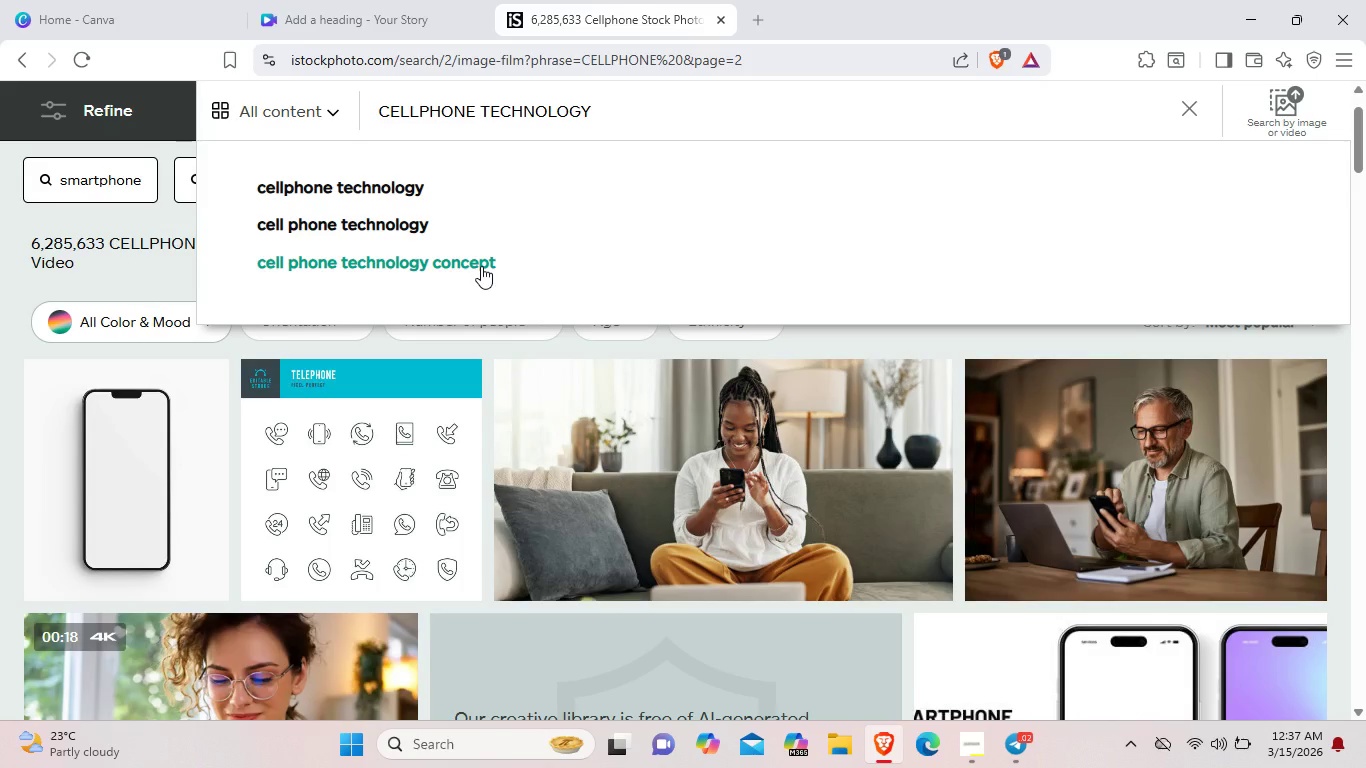 
left_click([481, 266])
 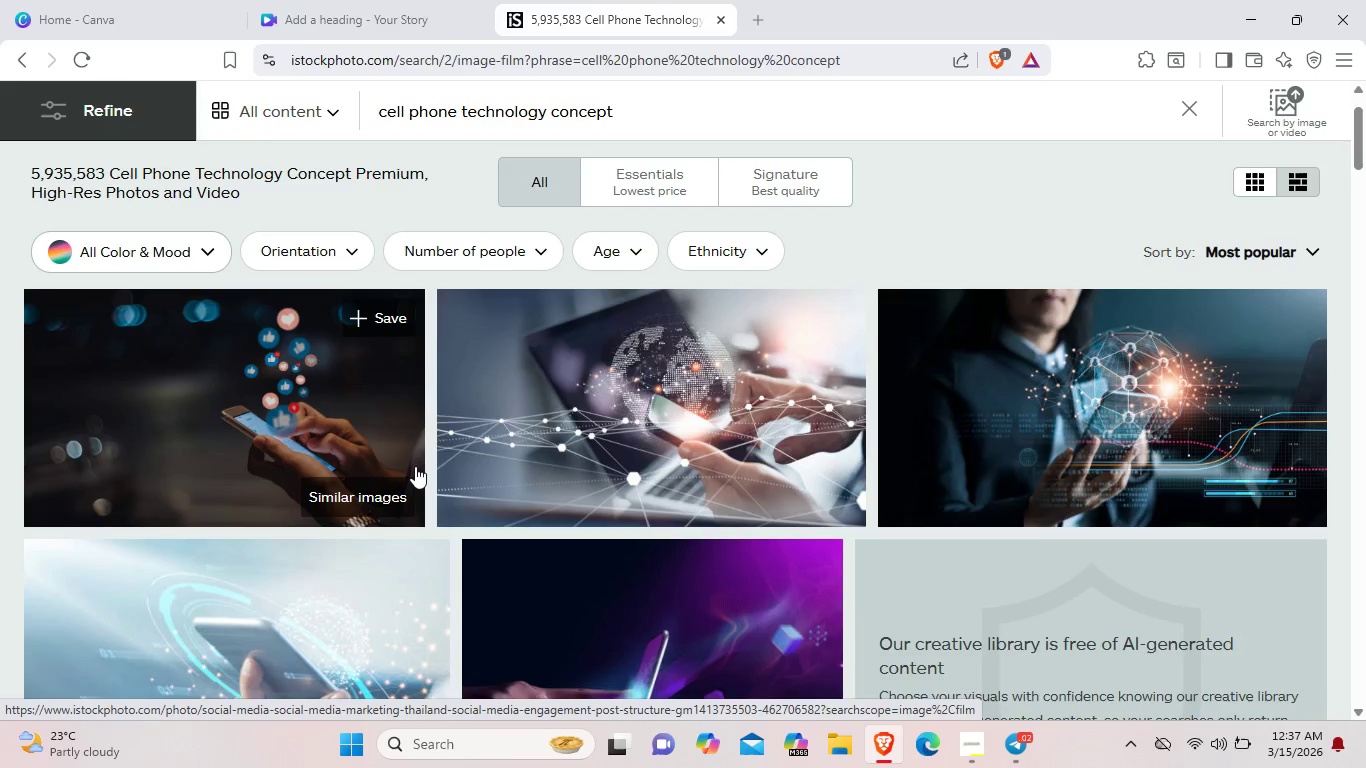 
wait(6.59)
 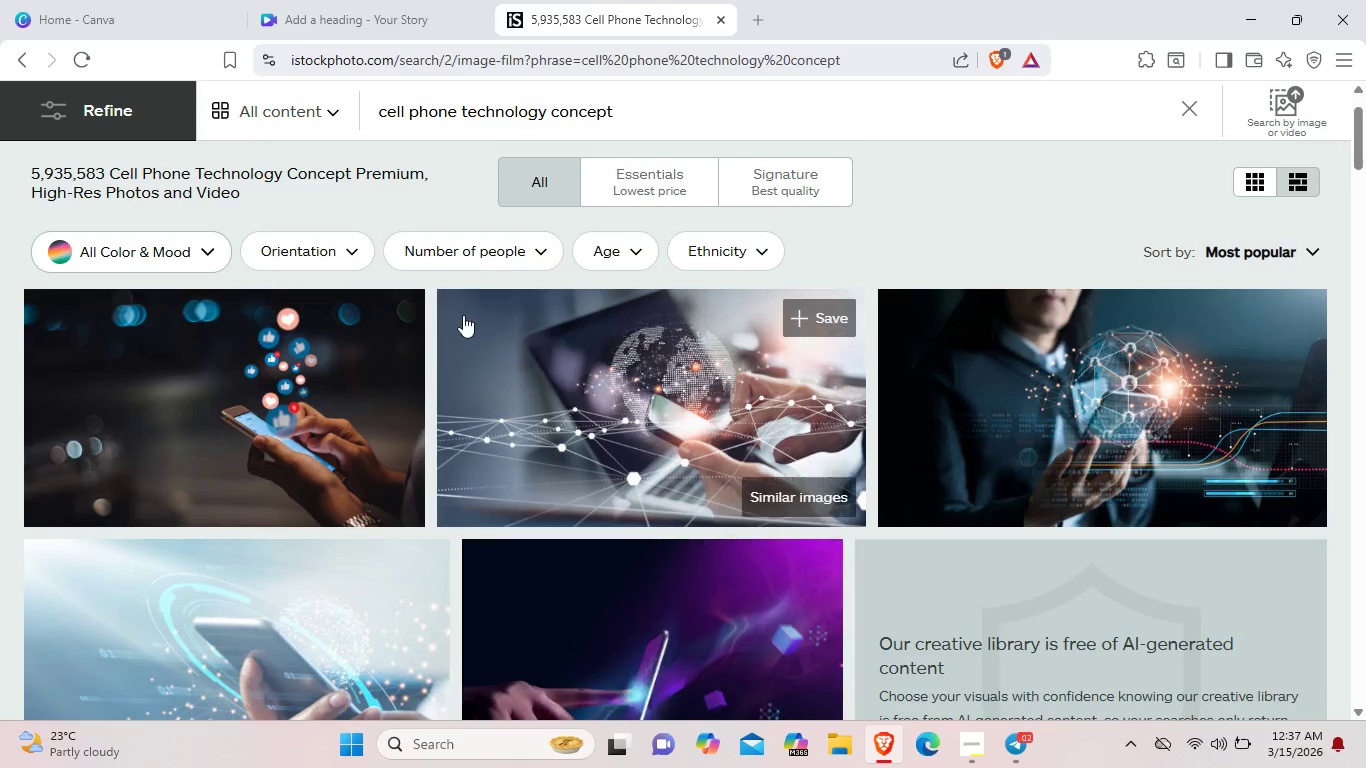 
scroll: coordinate [398, 416], scroll_direction: down, amount: 2.0
 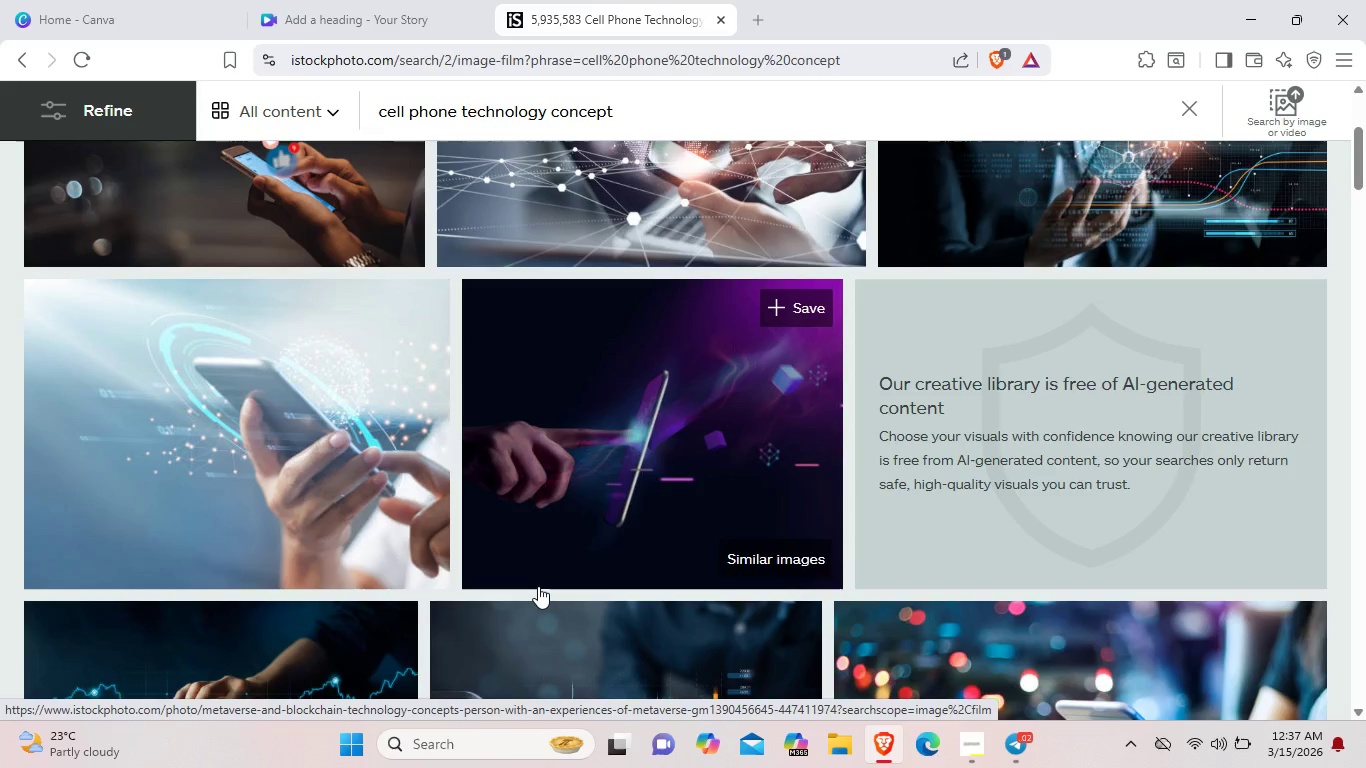 
wait(5.22)
 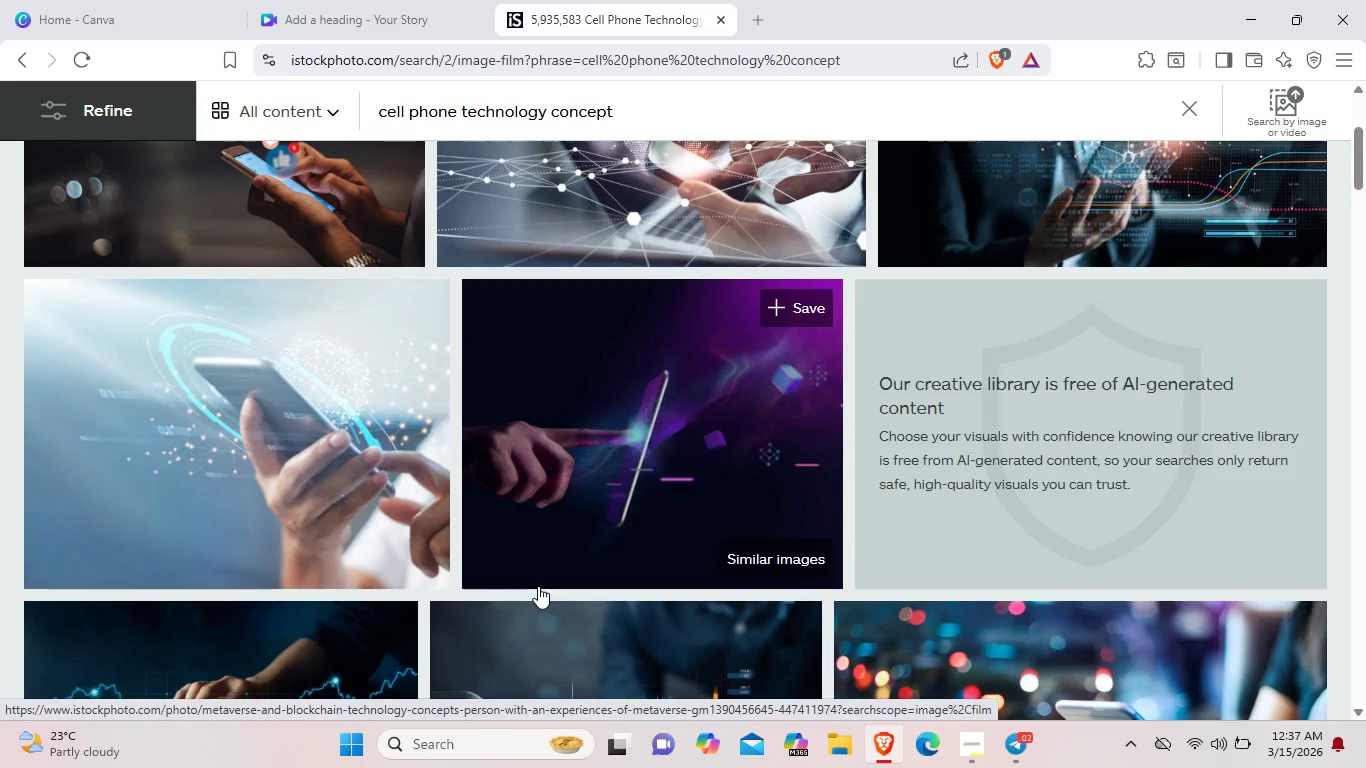 
scroll: coordinate [530, 603], scroll_direction: down, amount: 14.0
 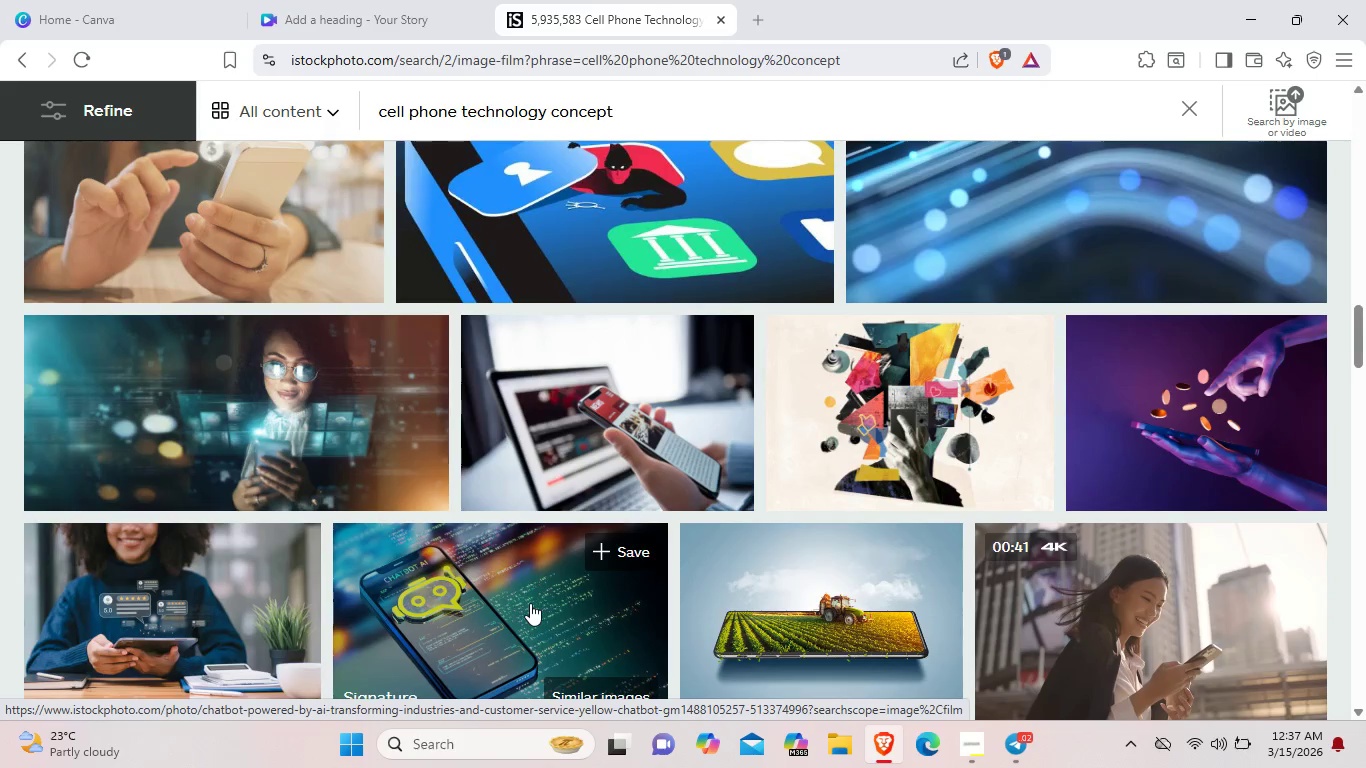 
scroll: coordinate [530, 603], scroll_direction: down, amount: 11.0
 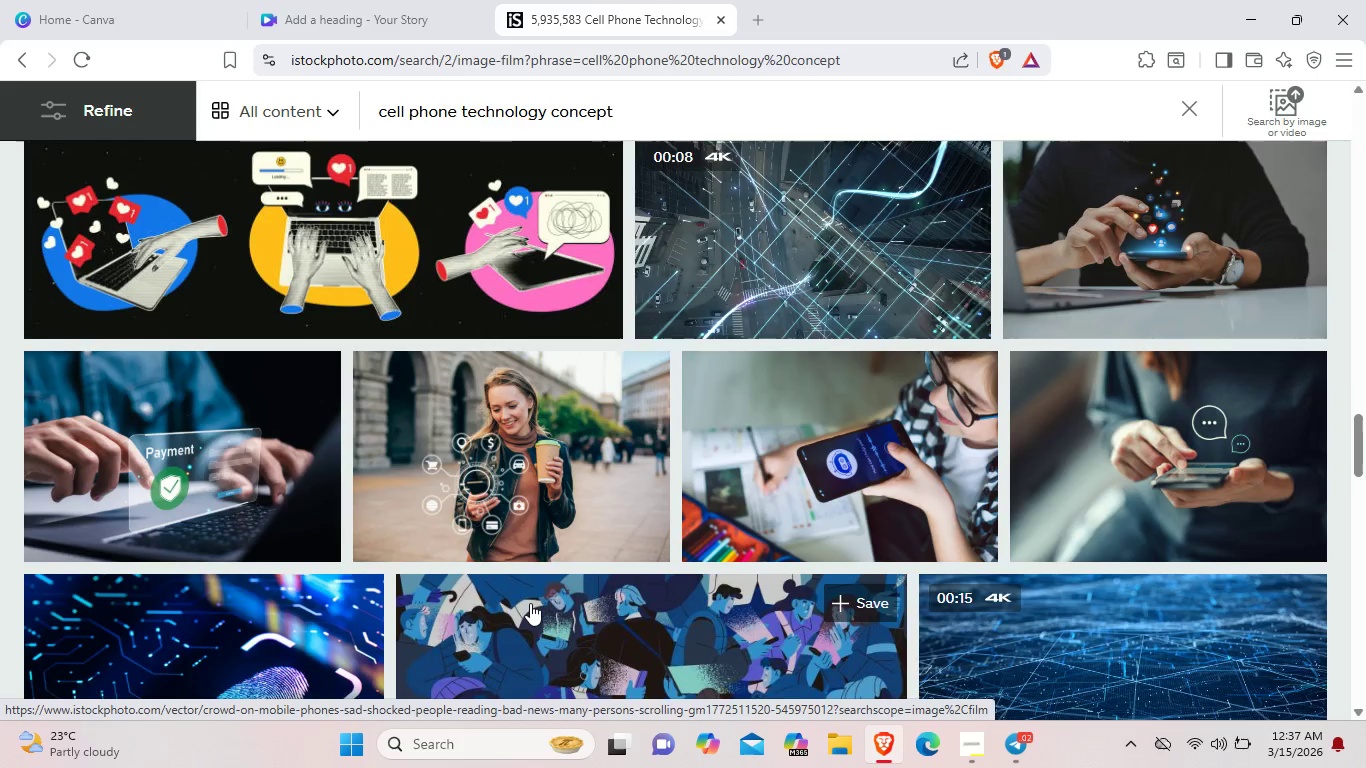 
scroll: coordinate [530, 603], scroll_direction: down, amount: 8.0
 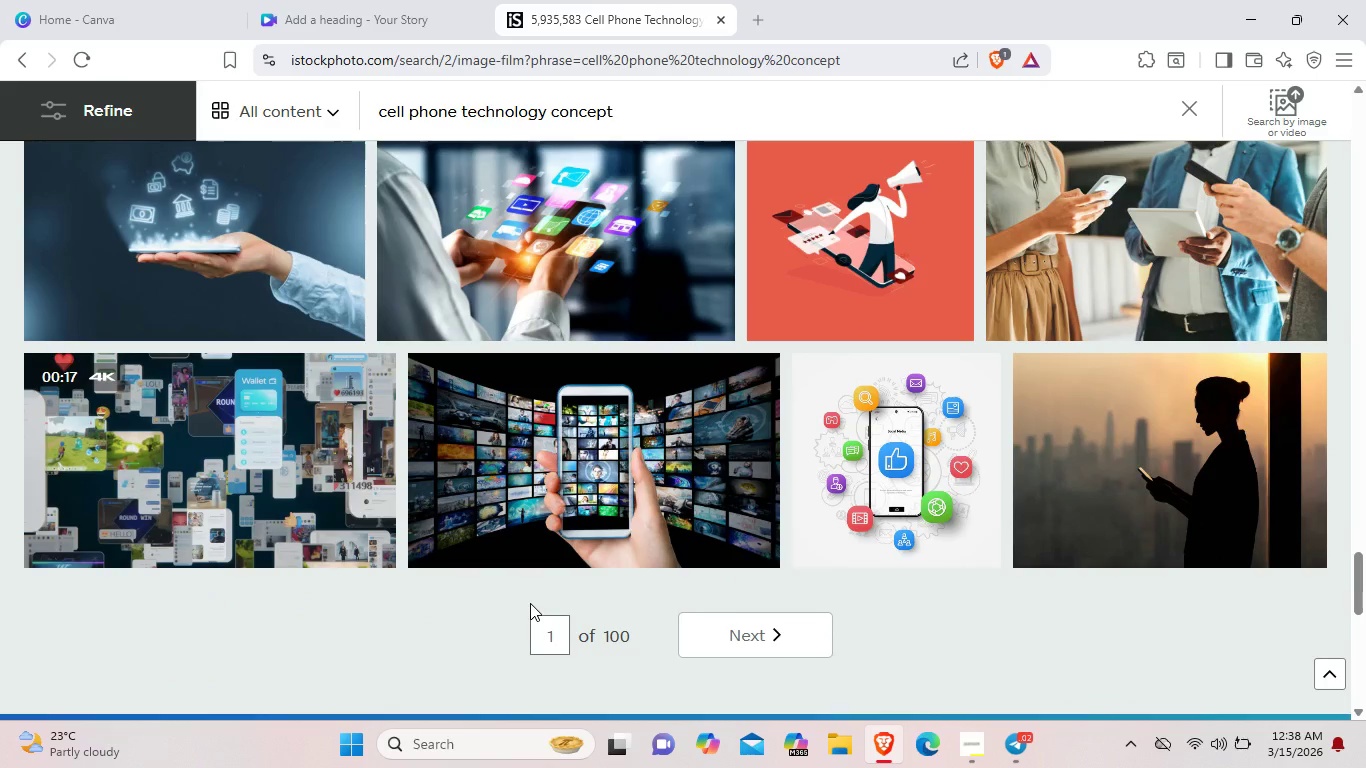 
wait(5.5)
 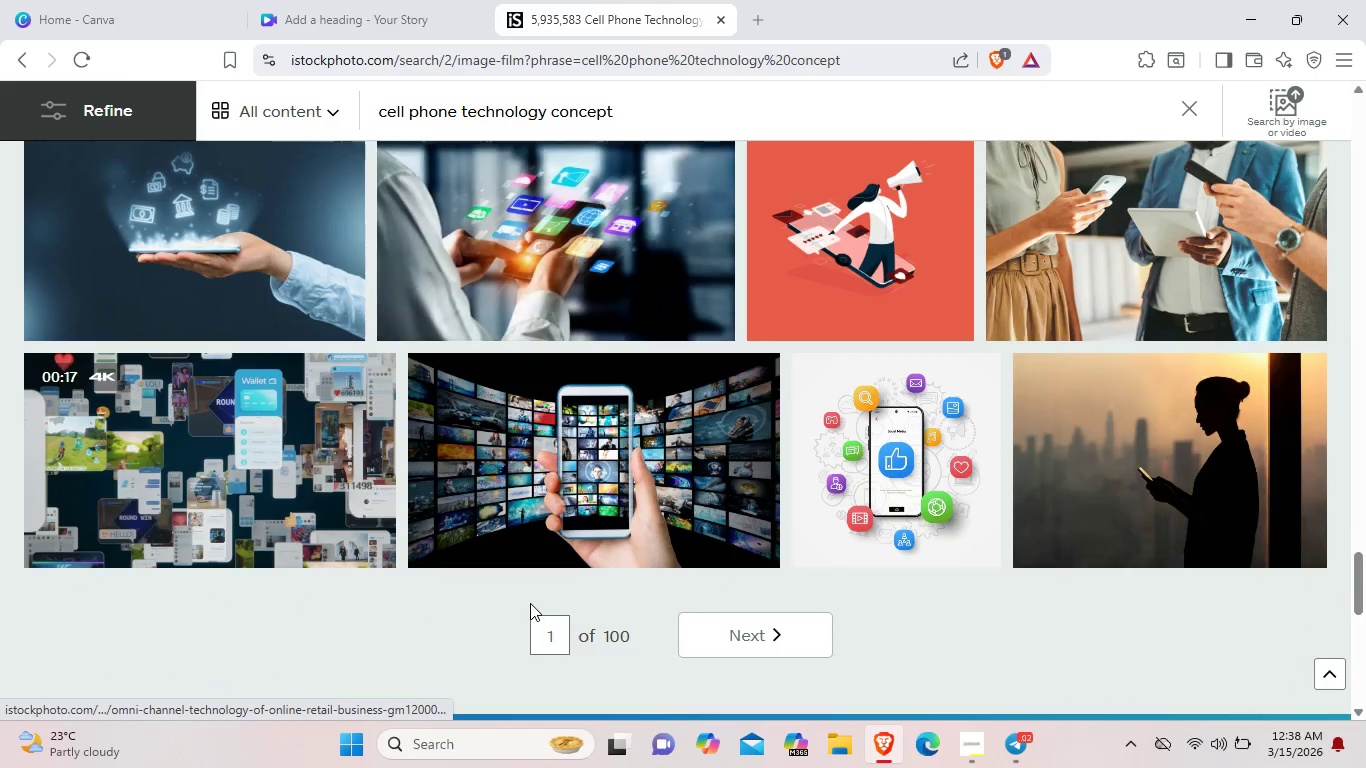 
left_click([720, 634])
 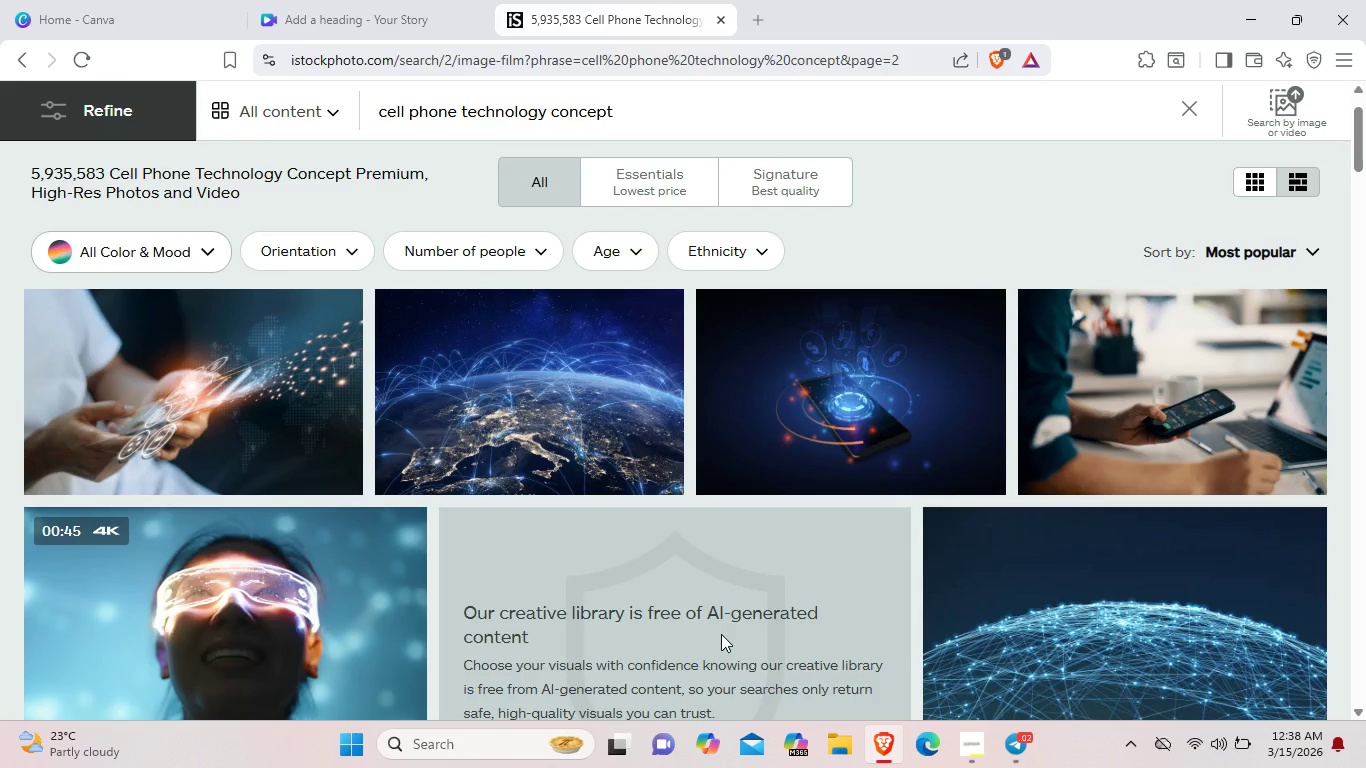 
scroll: coordinate [721, 634], scroll_direction: down, amount: 18.0
 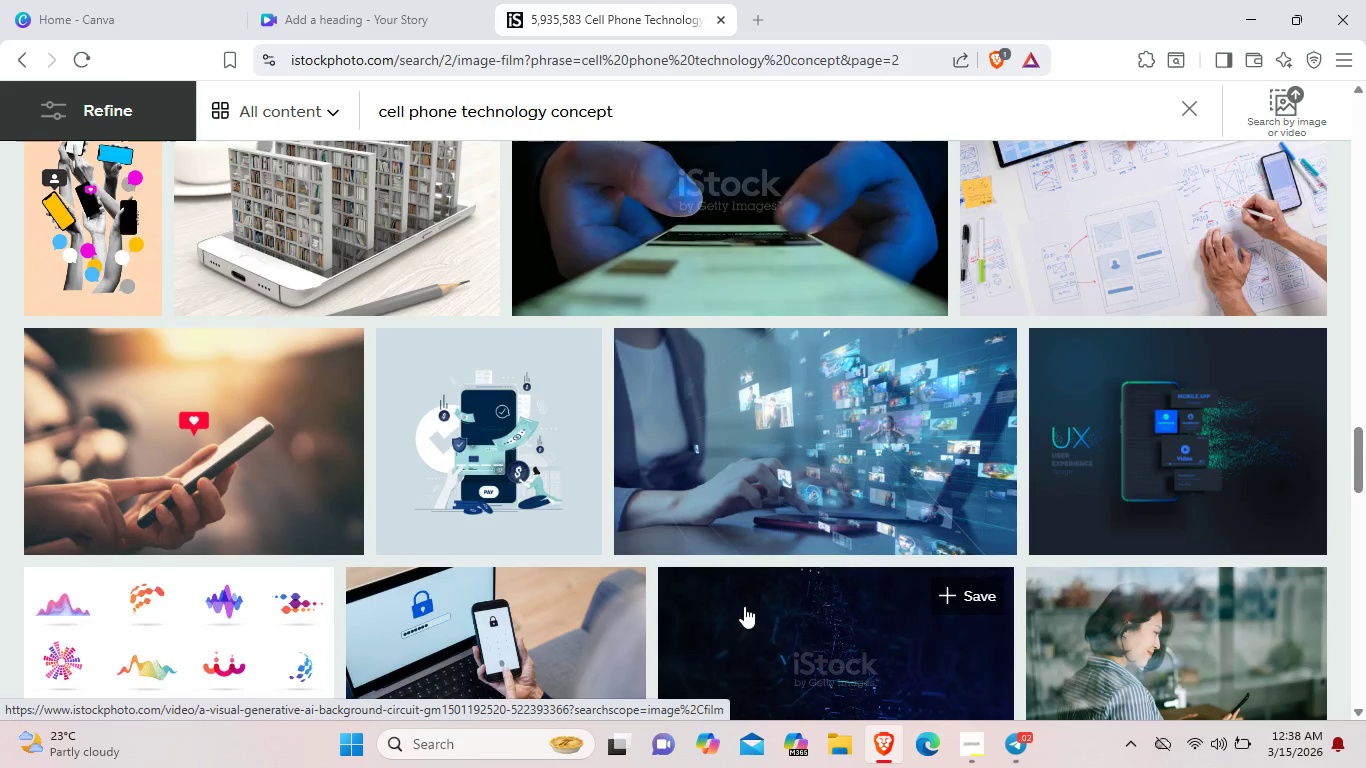 
wait(20.81)
 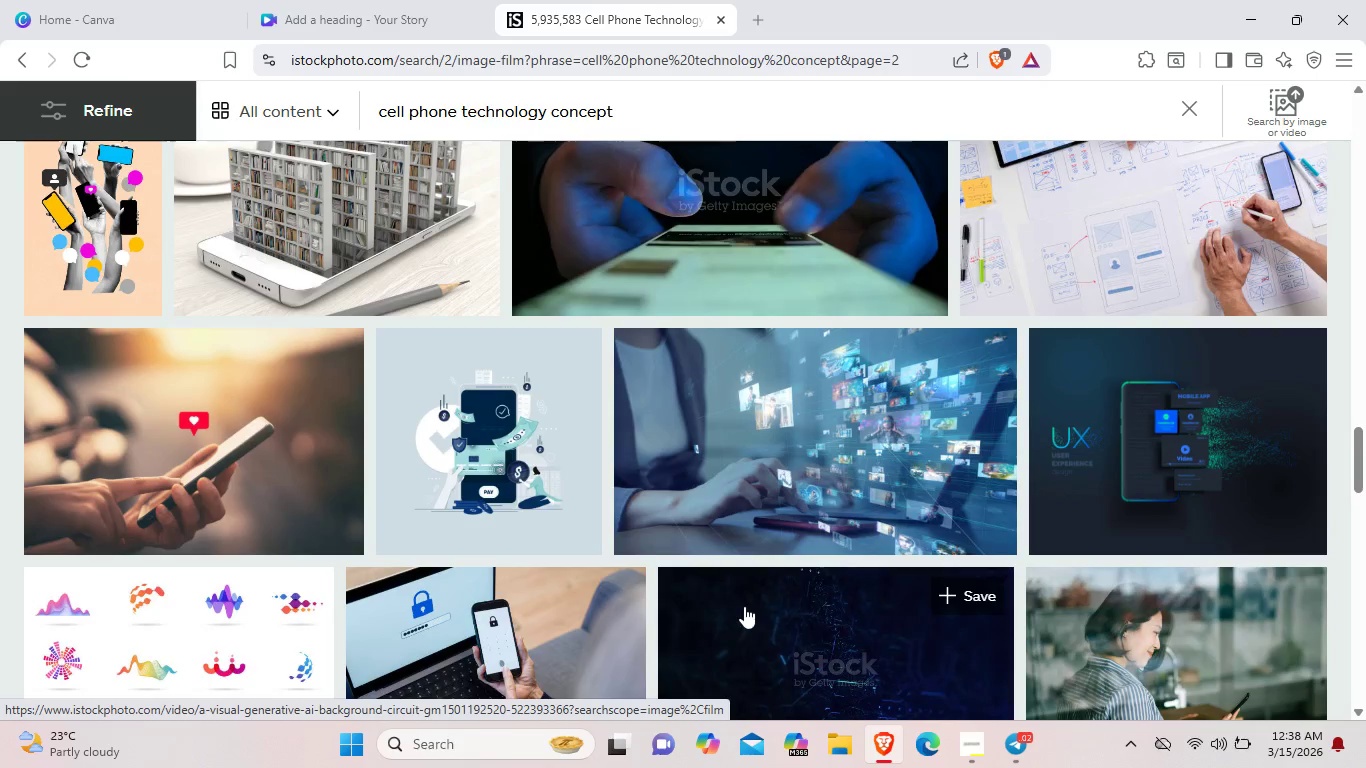 
scroll: coordinate [542, 653], scroll_direction: down, amount: 6.0
 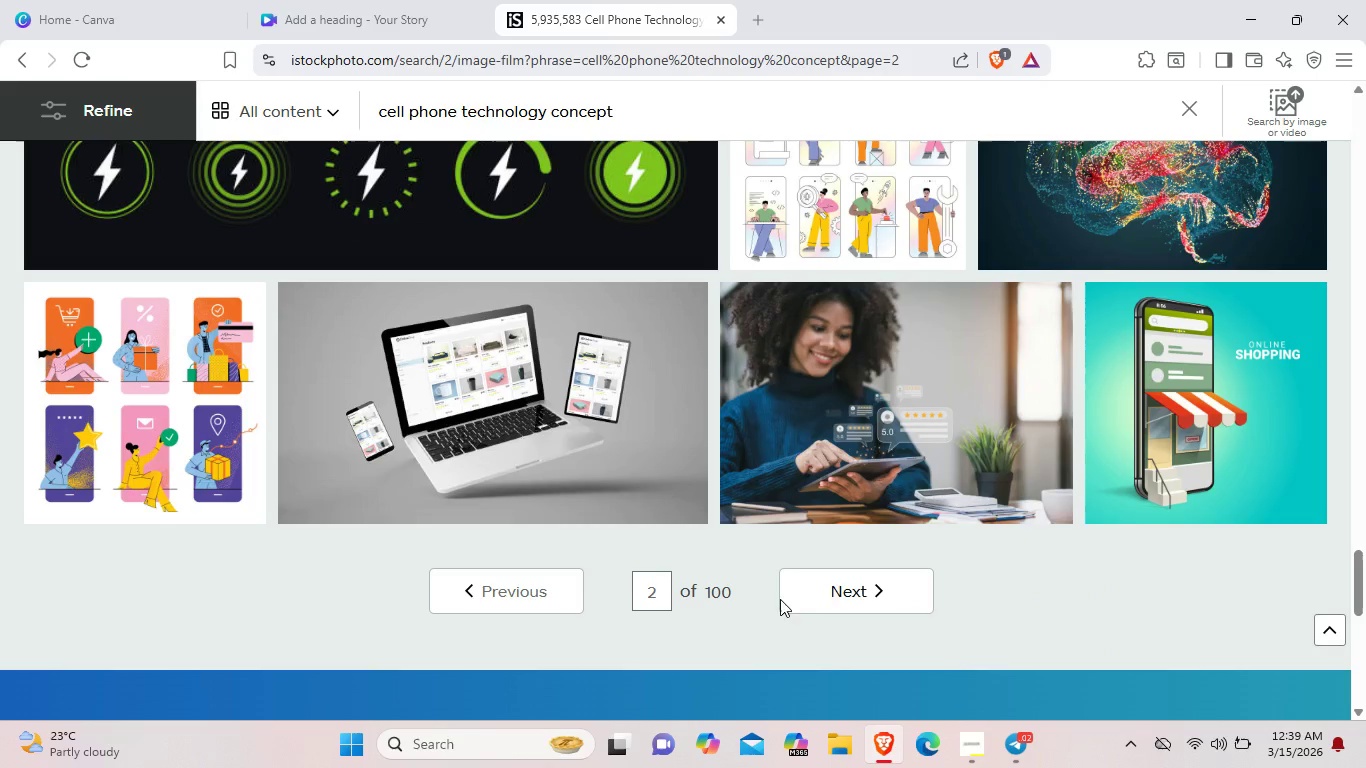 
left_click([834, 586])
 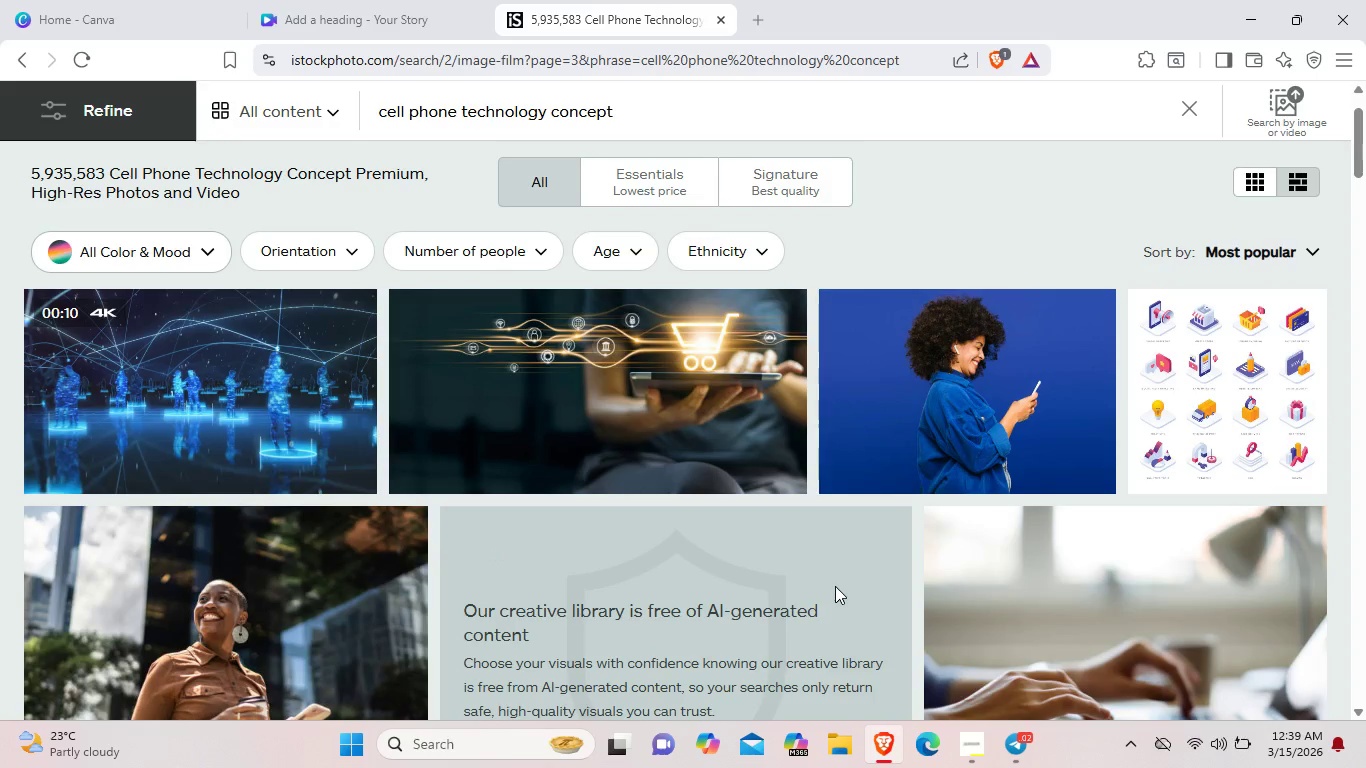 
scroll: coordinate [835, 586], scroll_direction: down, amount: 10.0
 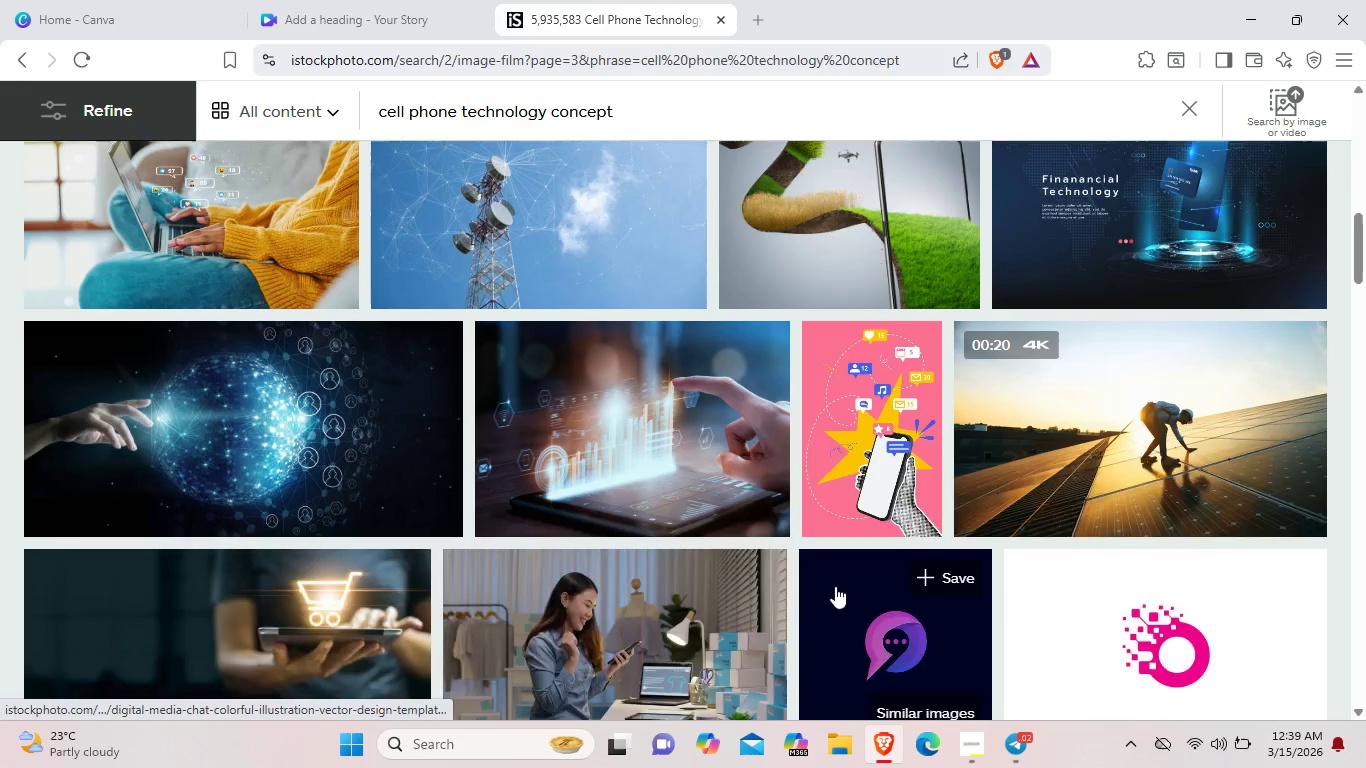 
scroll: coordinate [835, 586], scroll_direction: up, amount: 2.0
 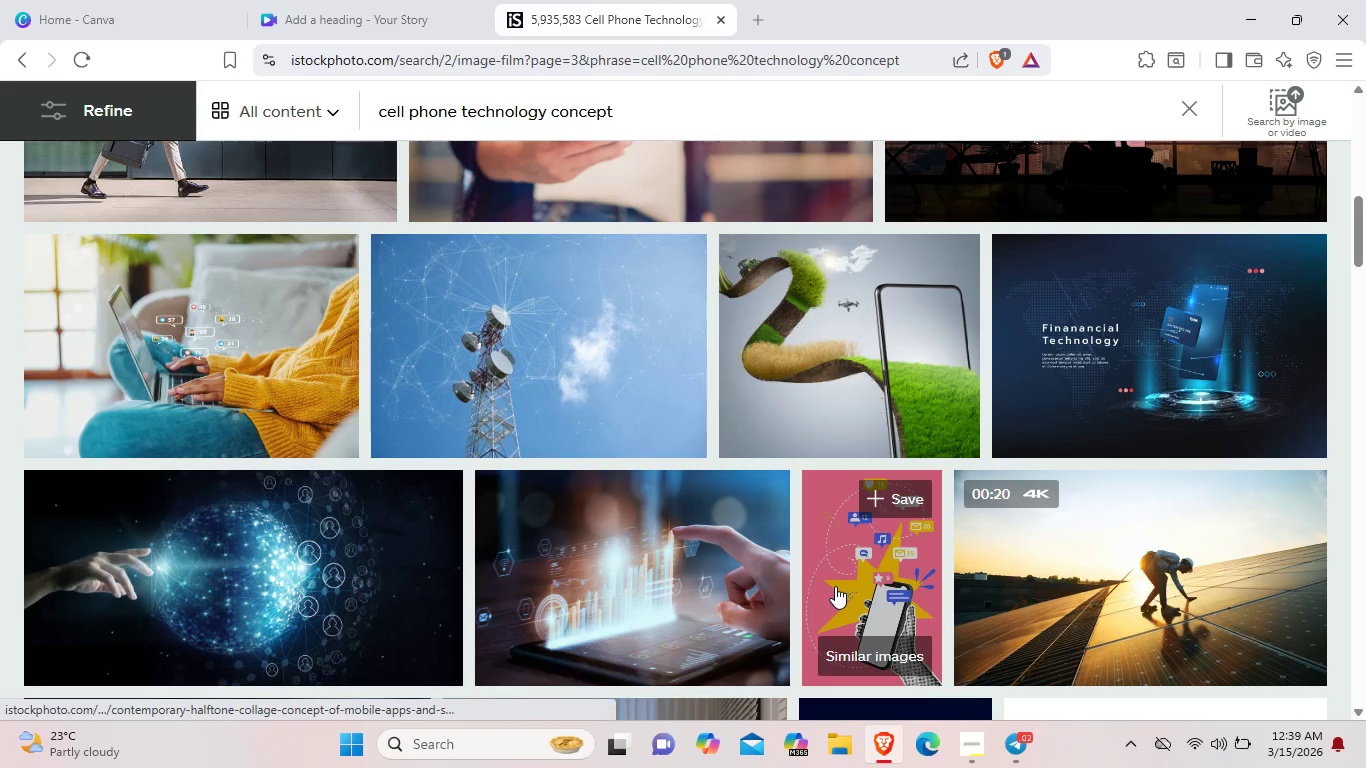 
scroll: coordinate [835, 586], scroll_direction: down, amount: 8.0
 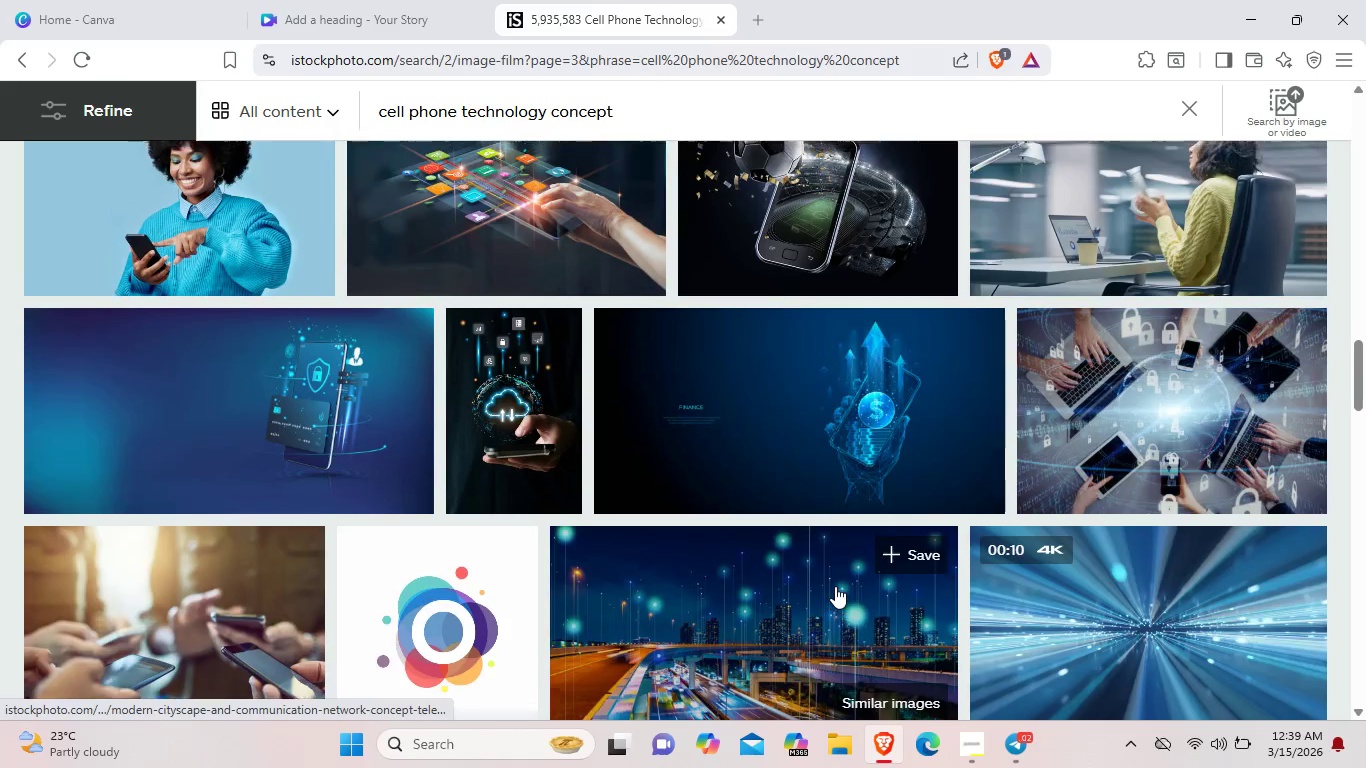 
scroll: coordinate [835, 586], scroll_direction: up, amount: 2.0
 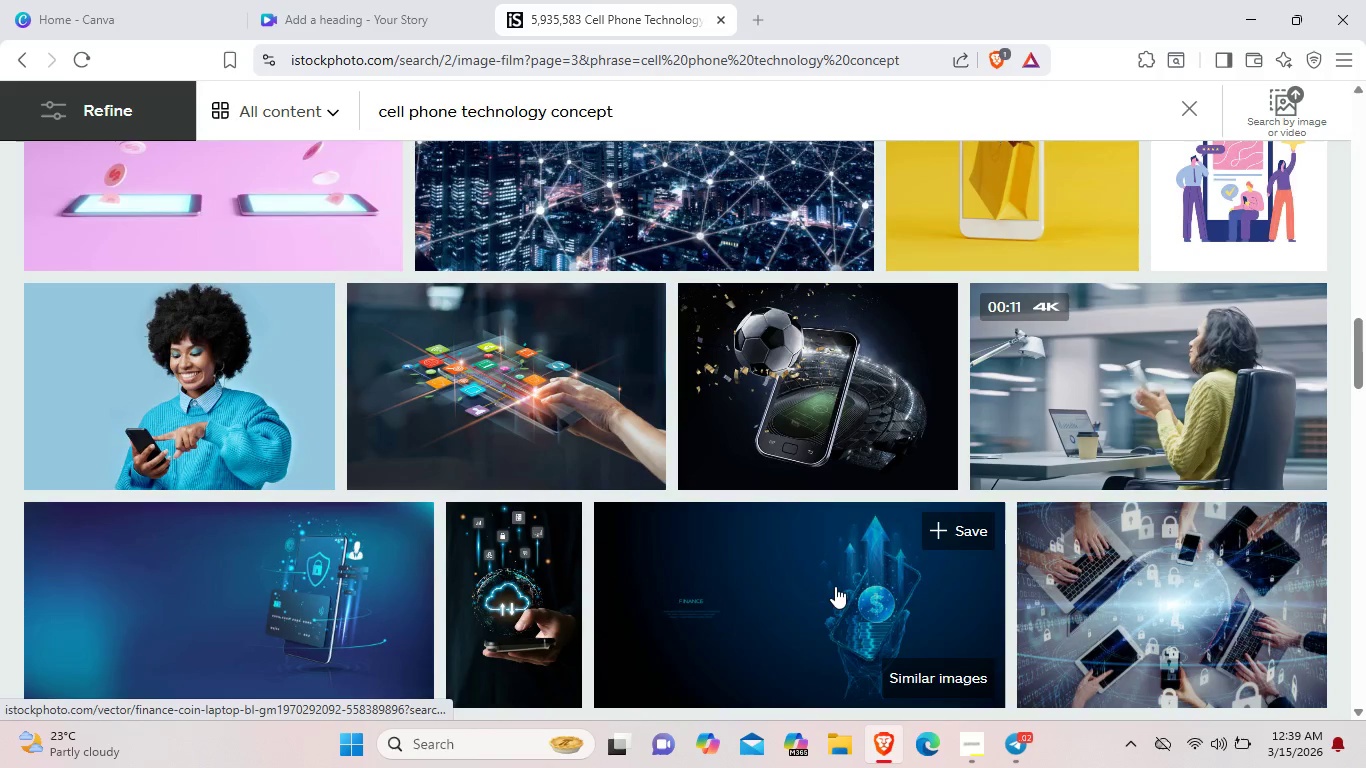 
scroll: coordinate [835, 586], scroll_direction: down, amount: 5.0
 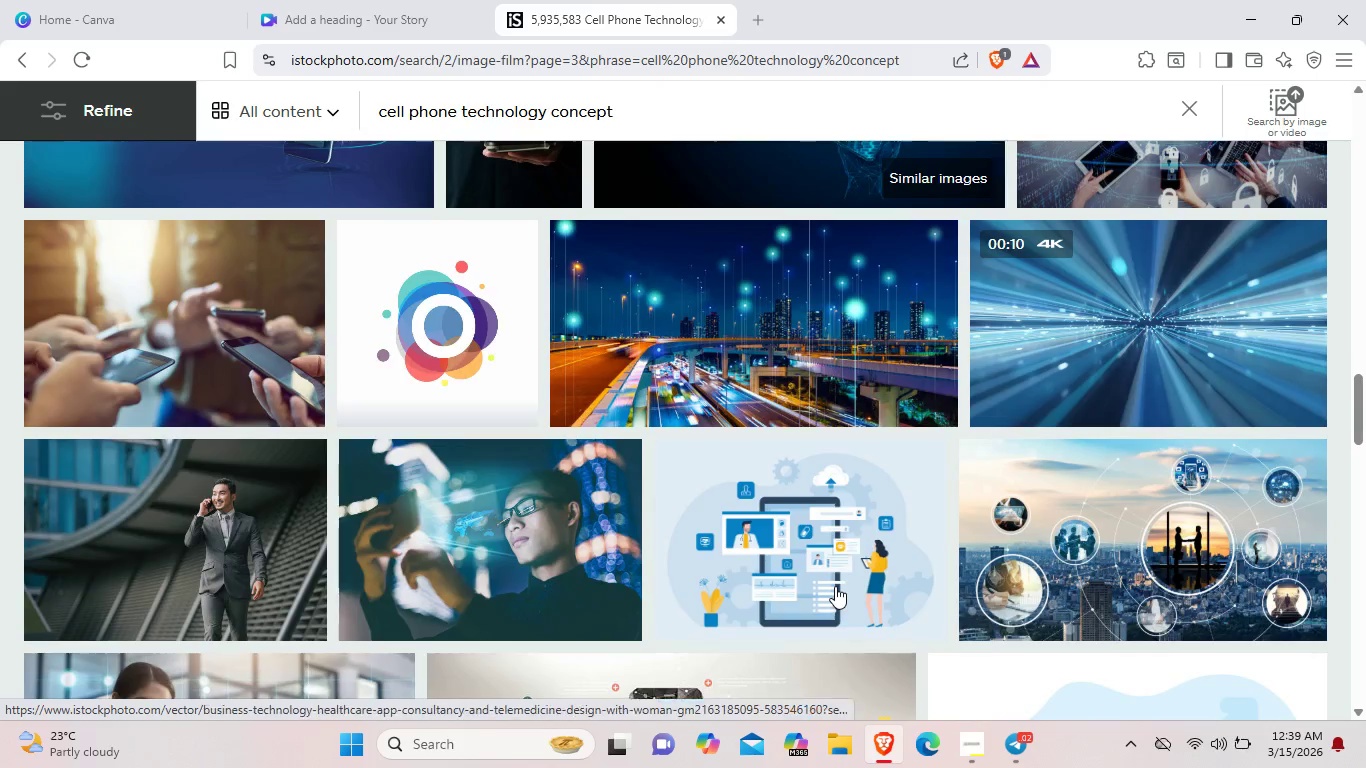 
scroll: coordinate [835, 586], scroll_direction: up, amount: 2.0
 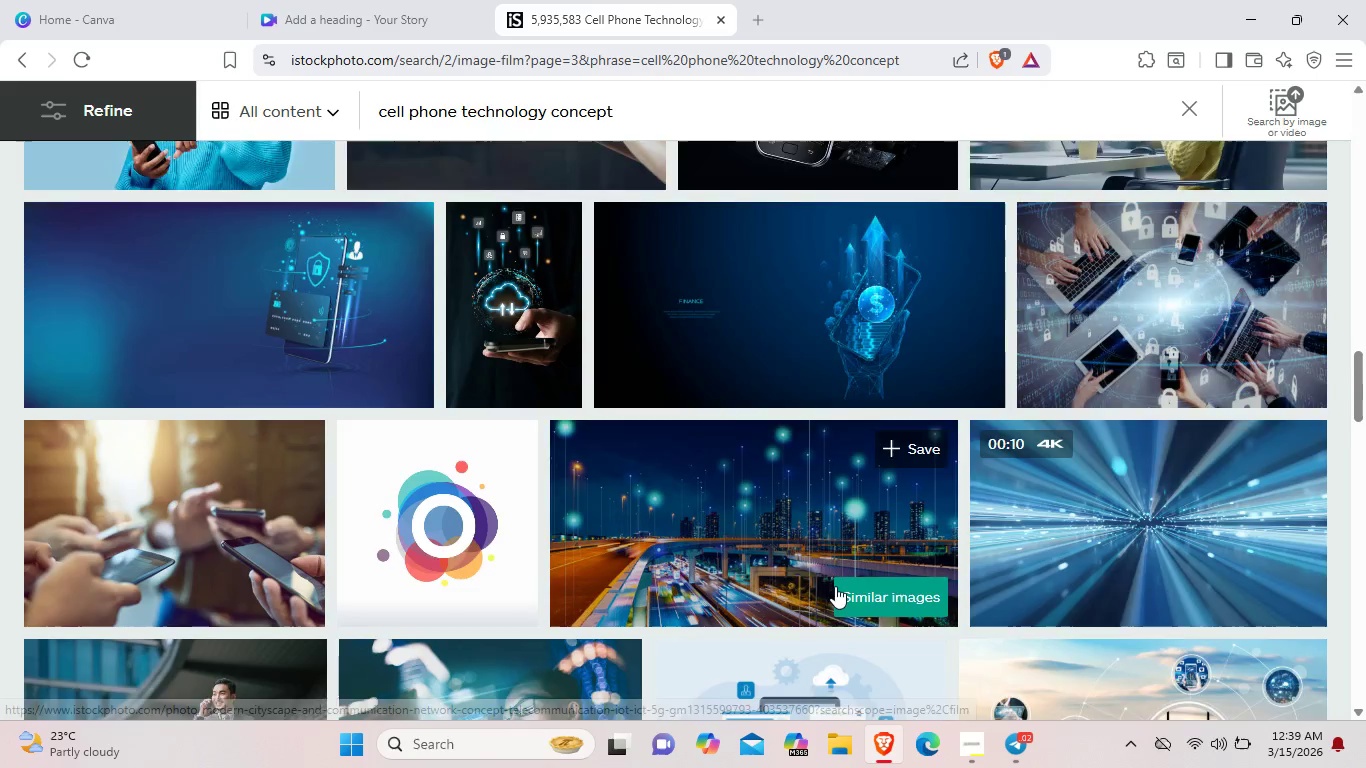 
scroll: coordinate [831, 590], scroll_direction: down, amount: 8.0
 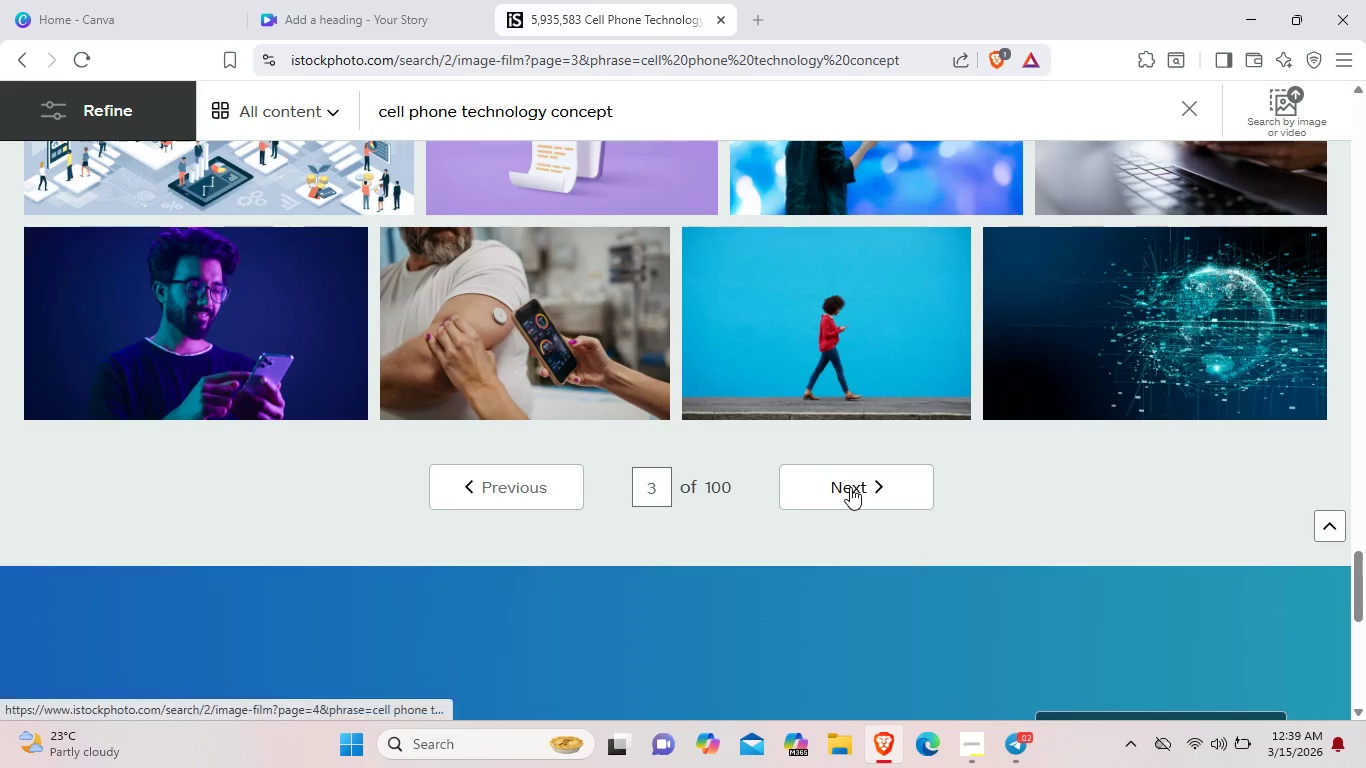 
left_click([850, 487])
 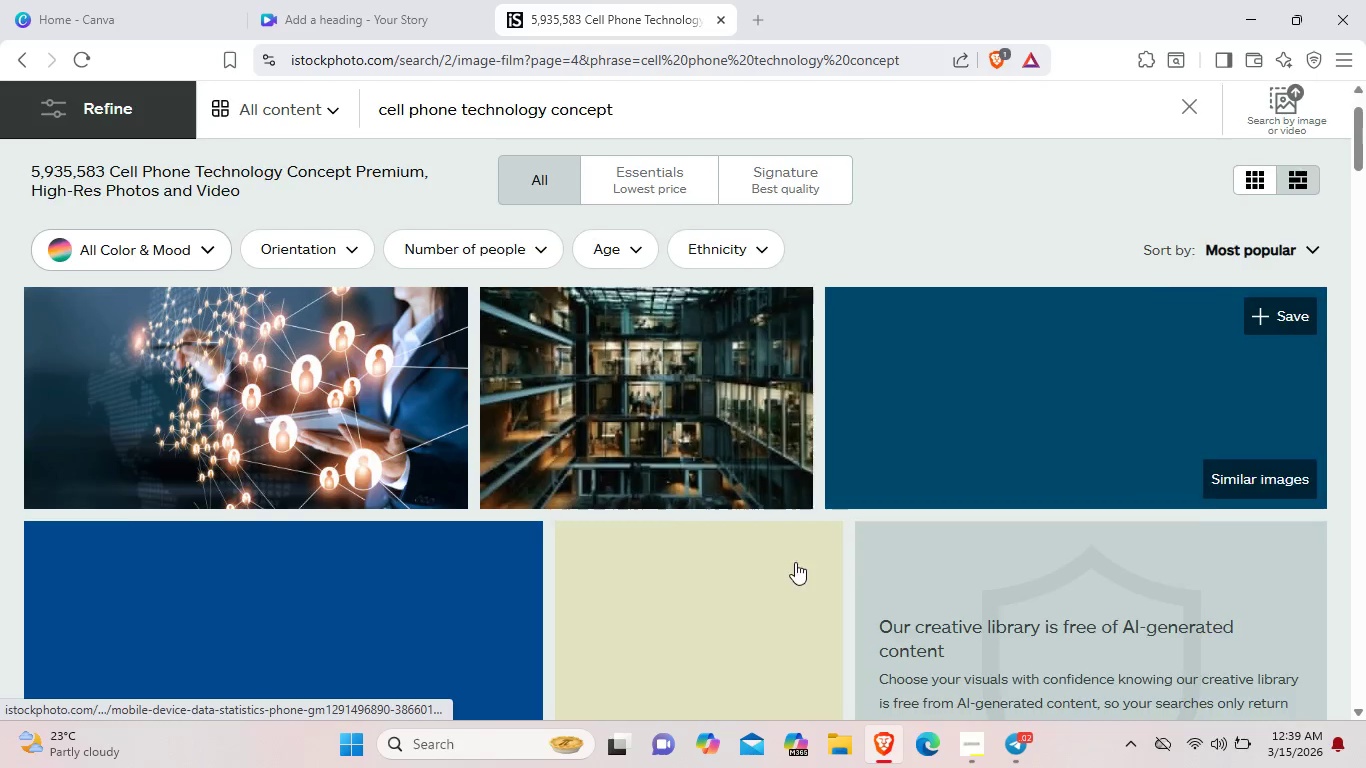 
scroll: coordinate [795, 562], scroll_direction: down, amount: 4.0
 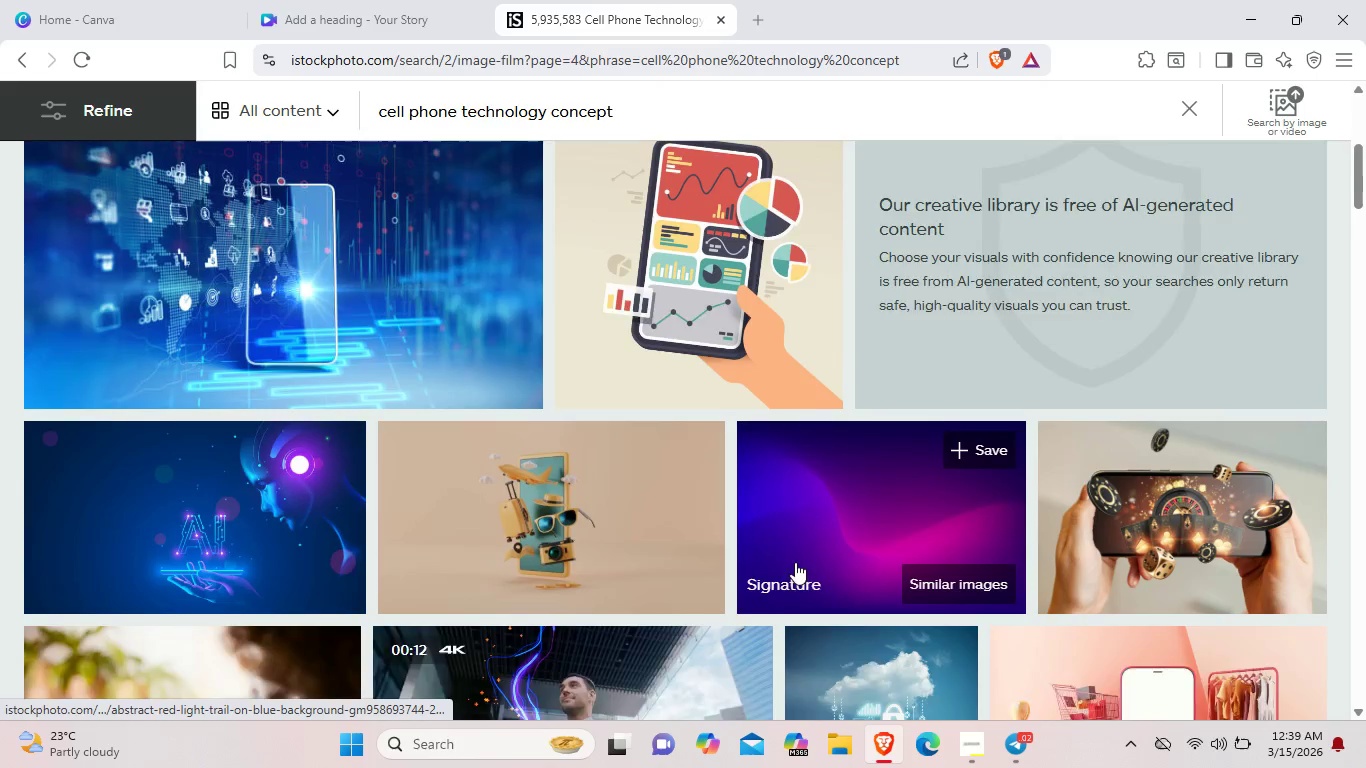 
scroll: coordinate [795, 562], scroll_direction: up, amount: 1.0
 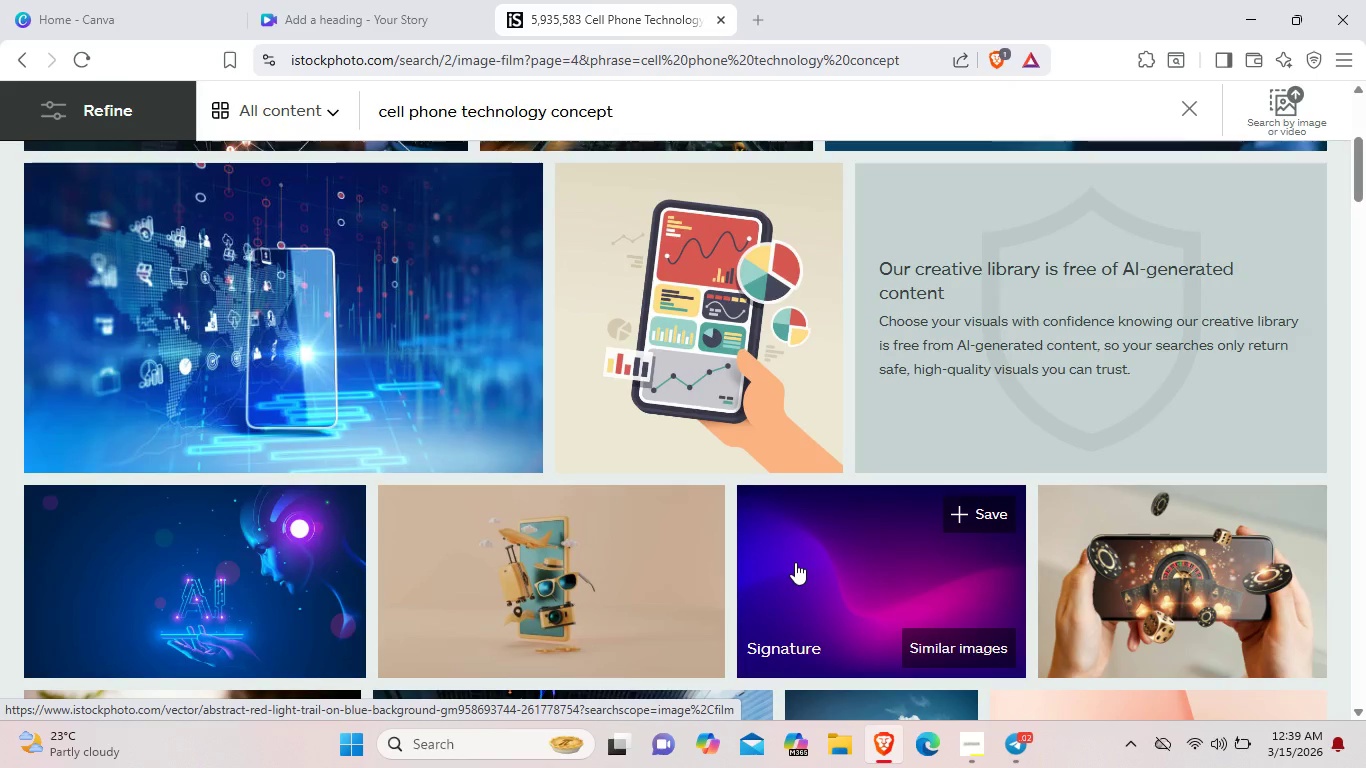 
scroll: coordinate [795, 562], scroll_direction: down, amount: 10.0
 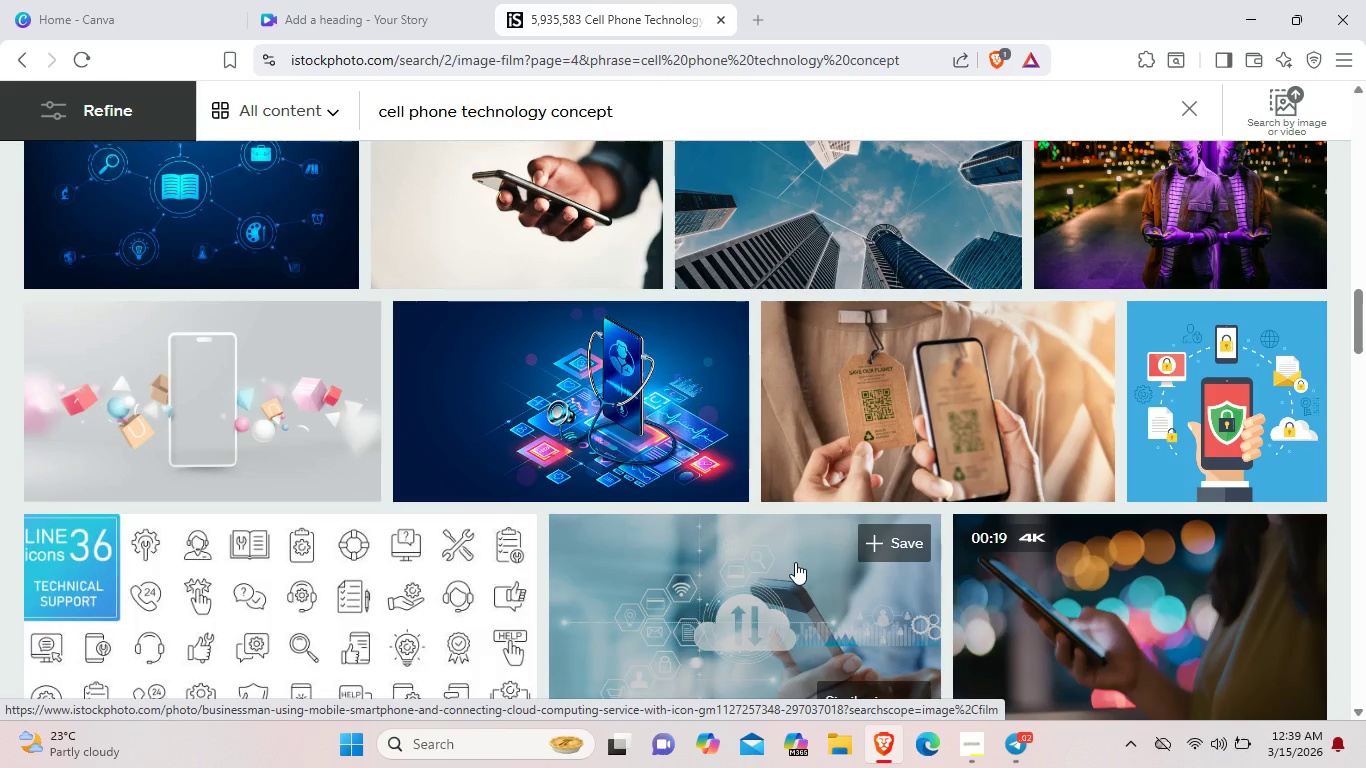 
scroll: coordinate [795, 562], scroll_direction: up, amount: 2.0
 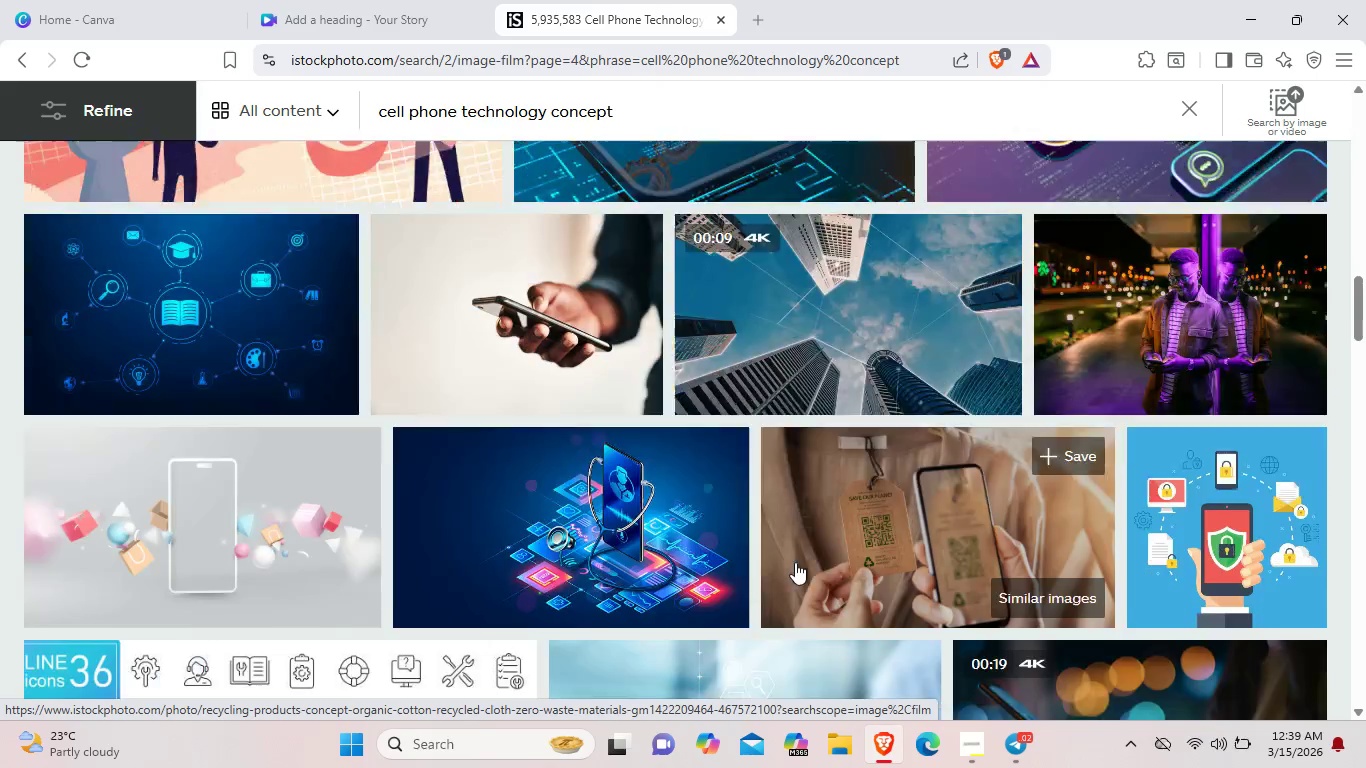 
scroll: coordinate [795, 562], scroll_direction: down, amount: 2.0
 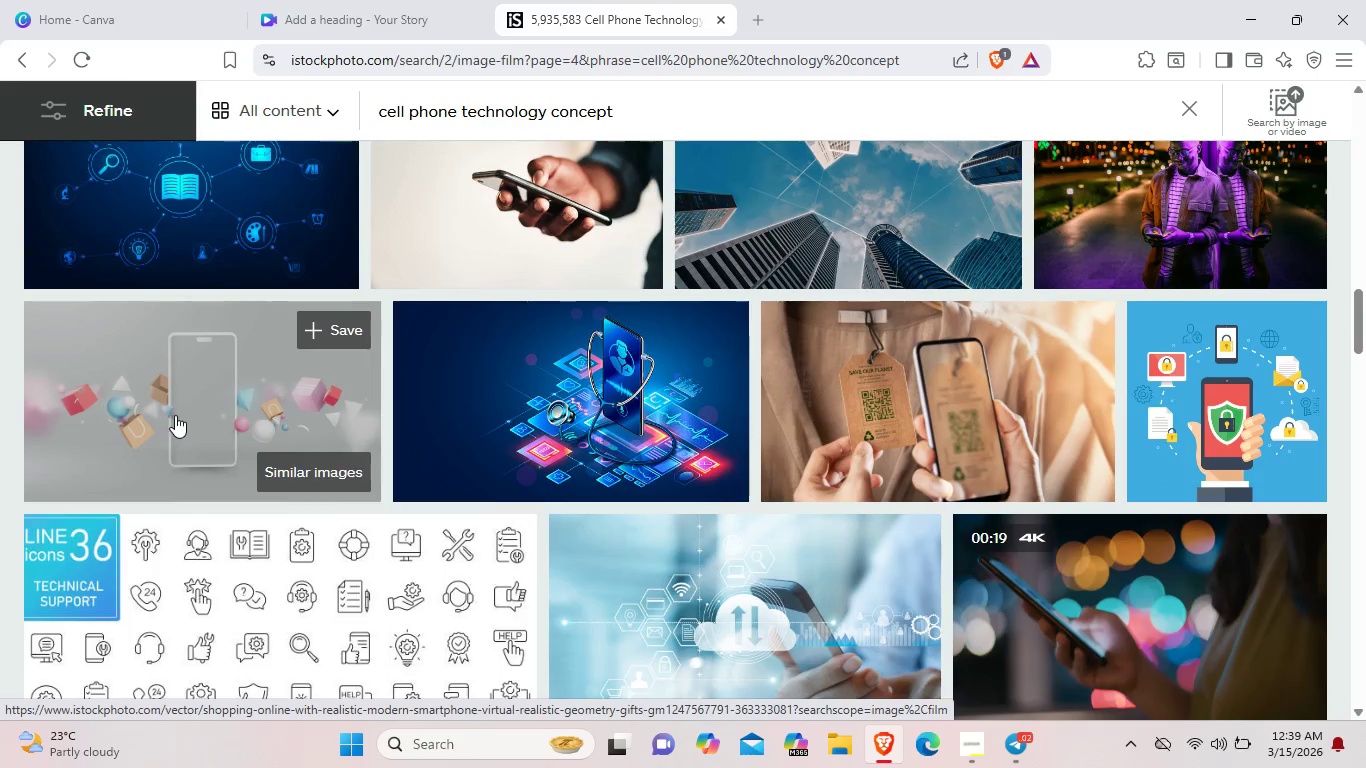 
left_click([175, 415])
 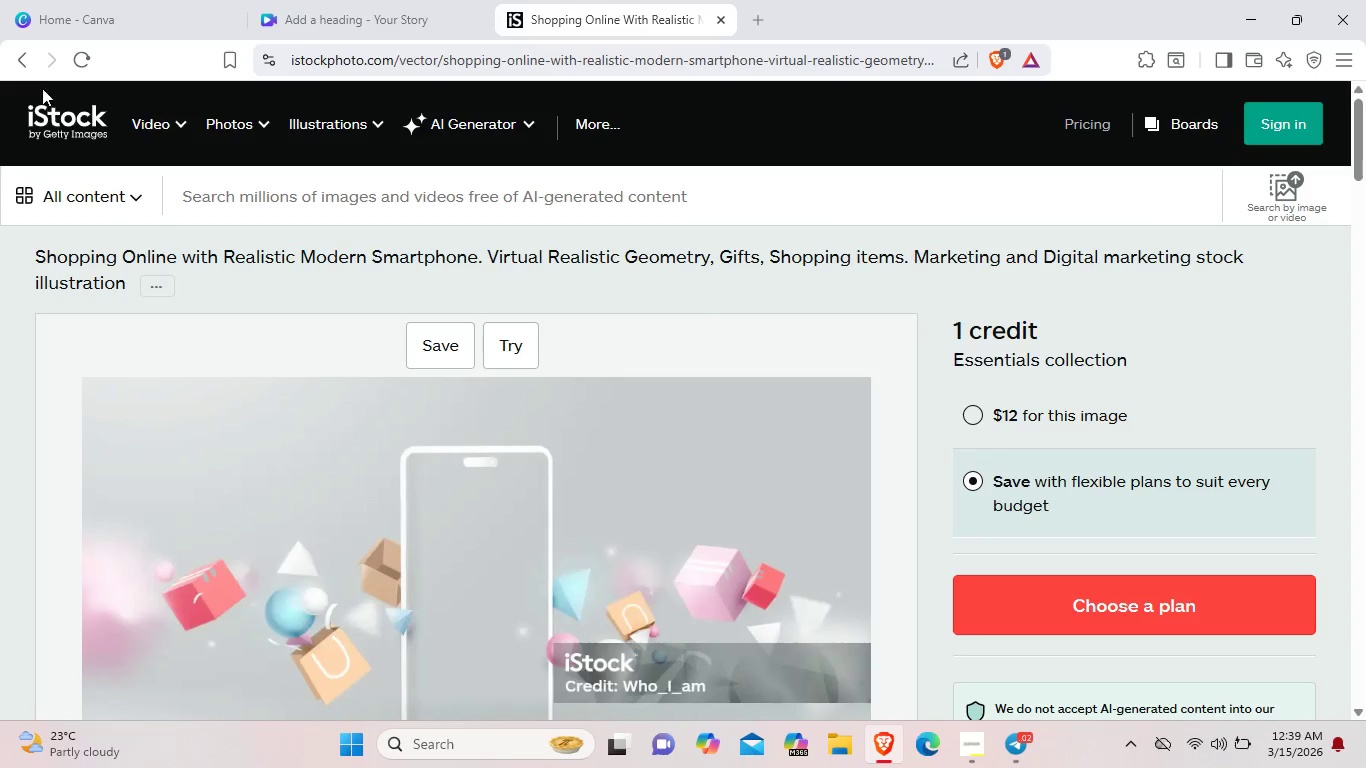 
left_click([30, 64])
 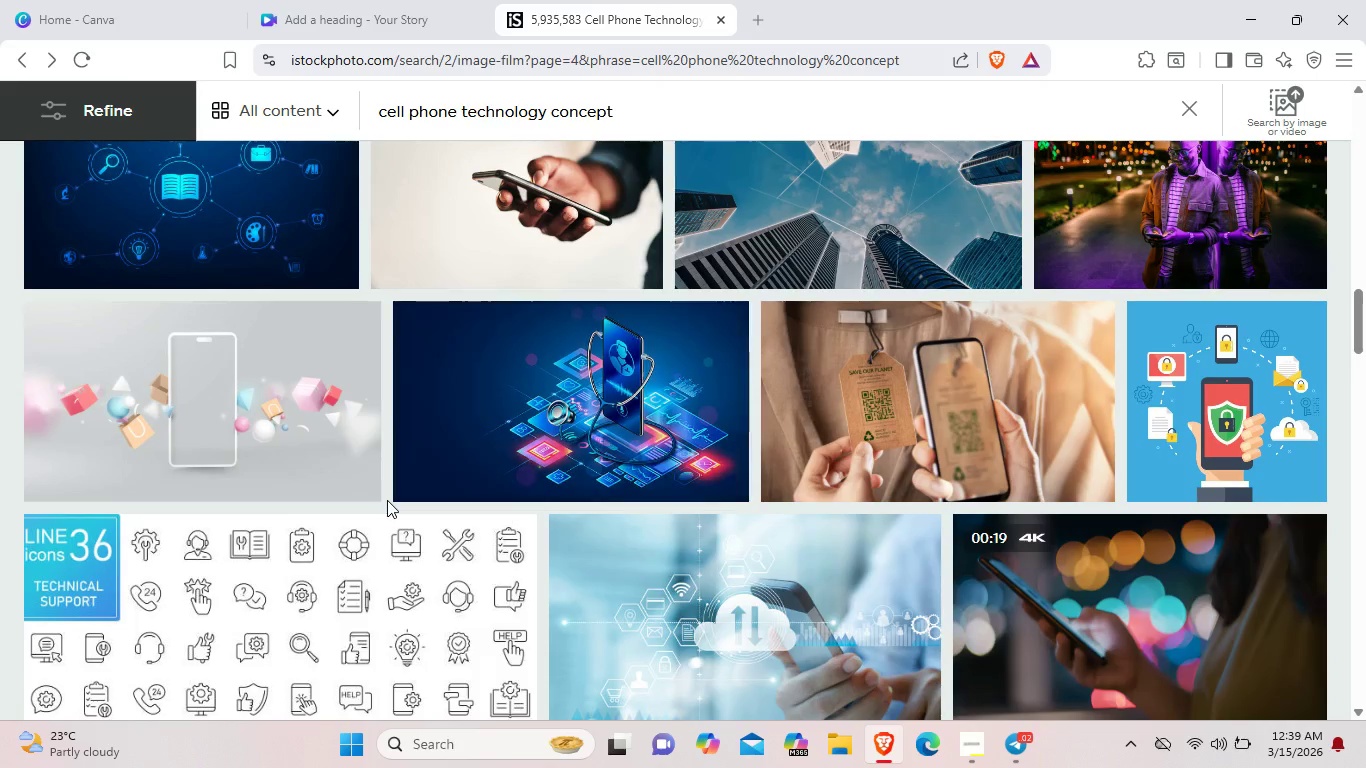 
scroll: coordinate [387, 500], scroll_direction: down, amount: 14.0
 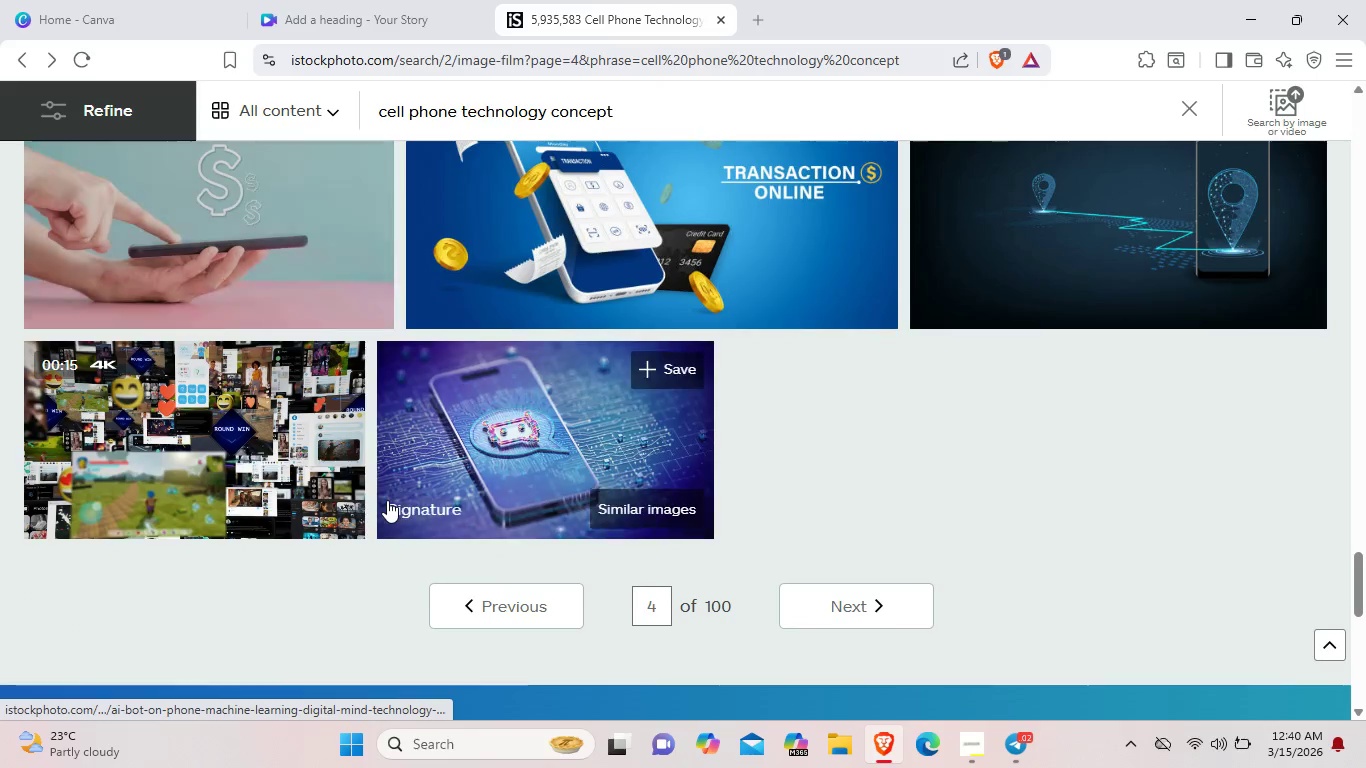 
scroll: coordinate [387, 500], scroll_direction: up, amount: 7.0
 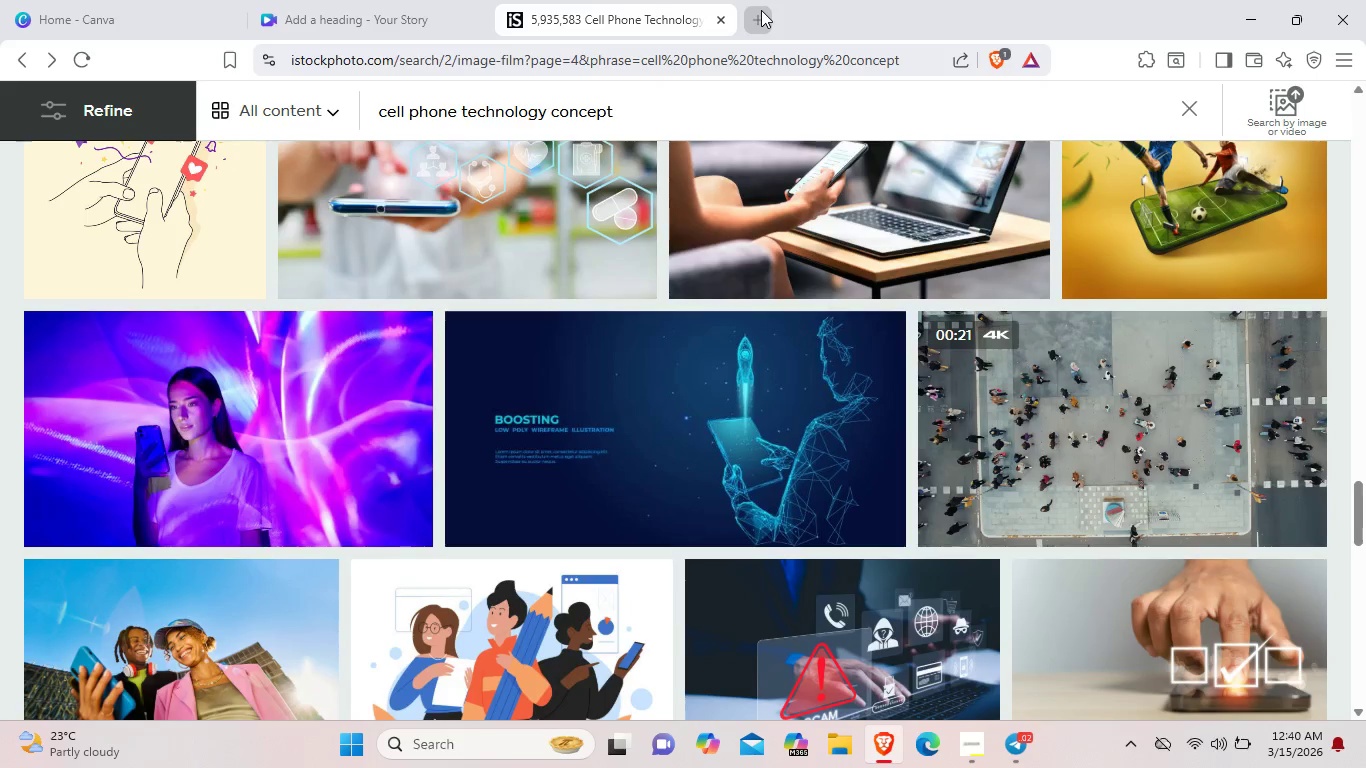 
left_click([761, 10])
 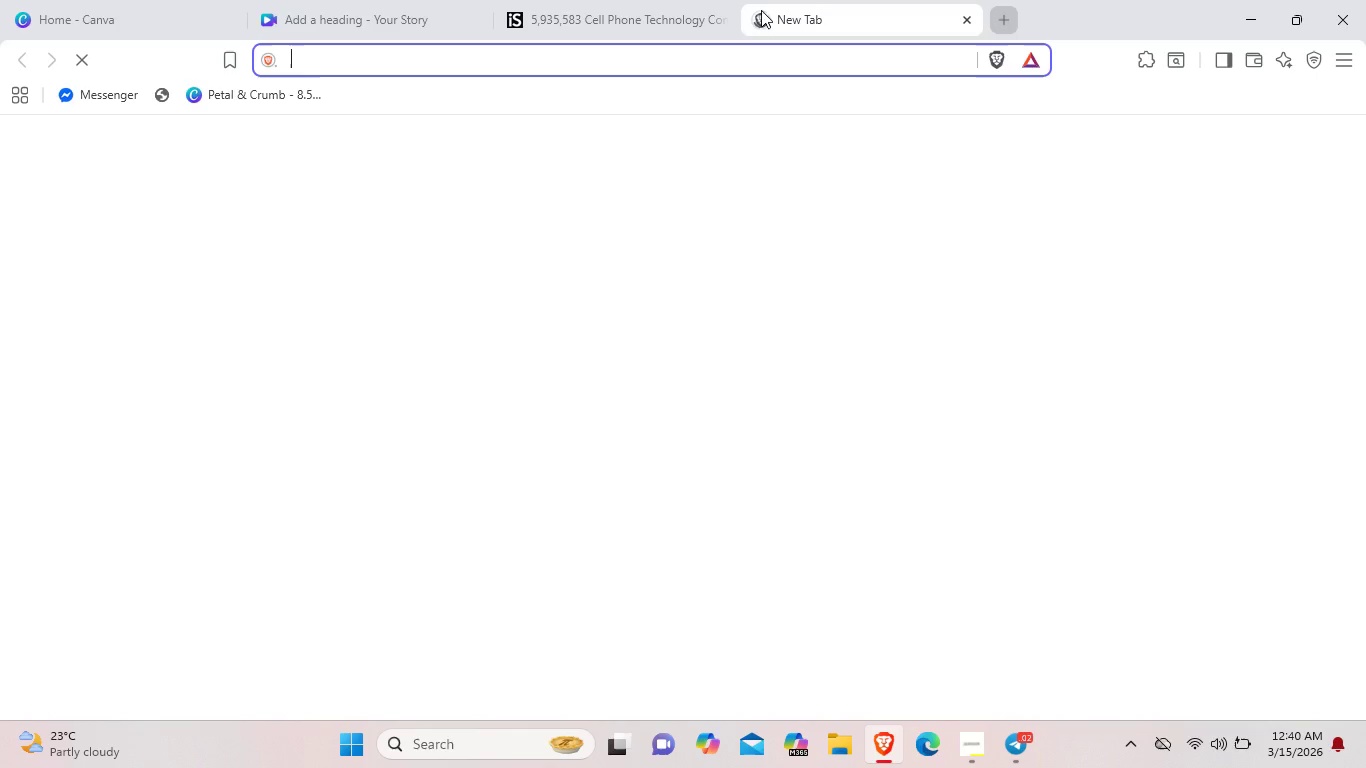 
type(PEXEL)
 